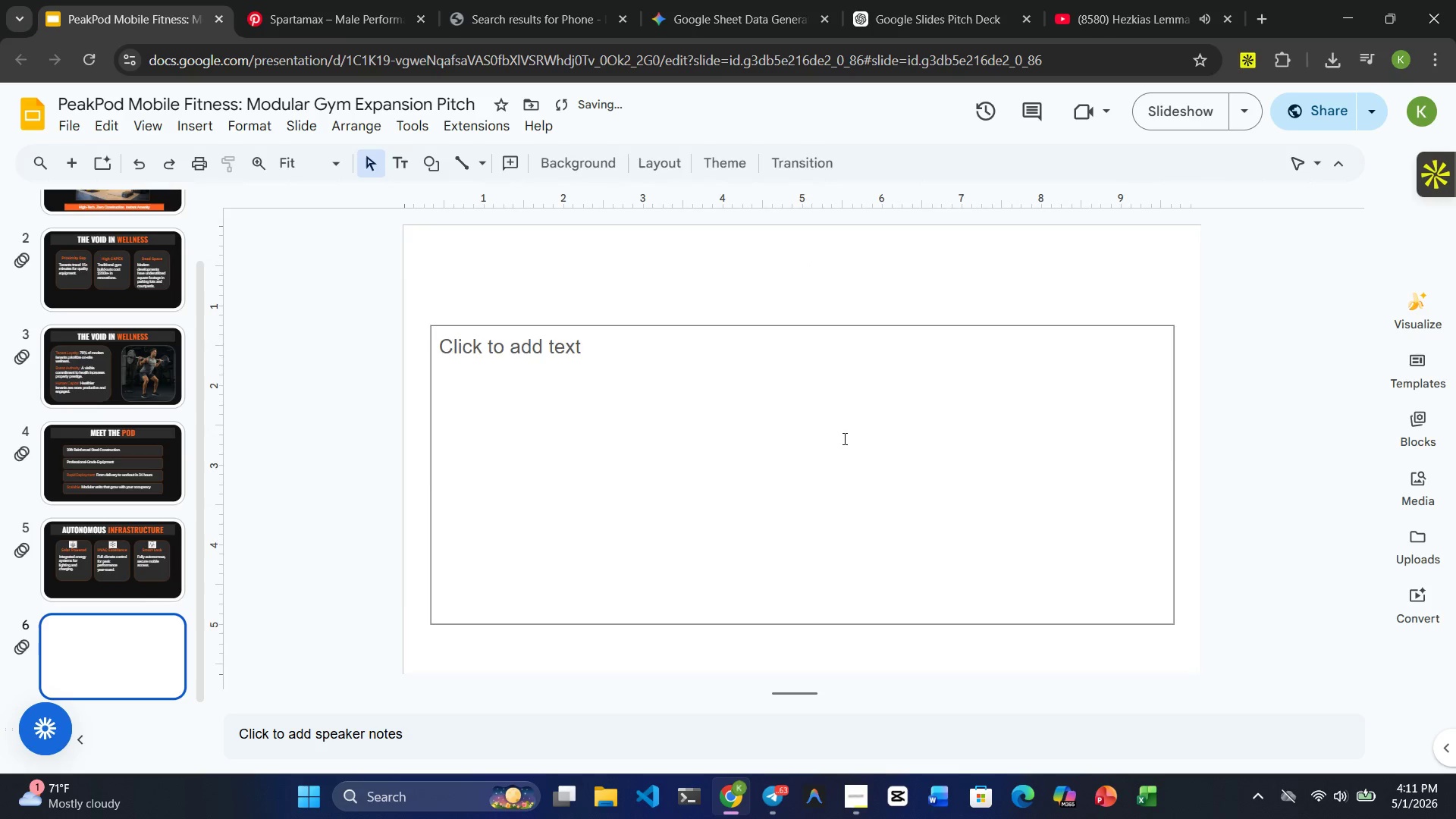 
left_click([843, 438])
 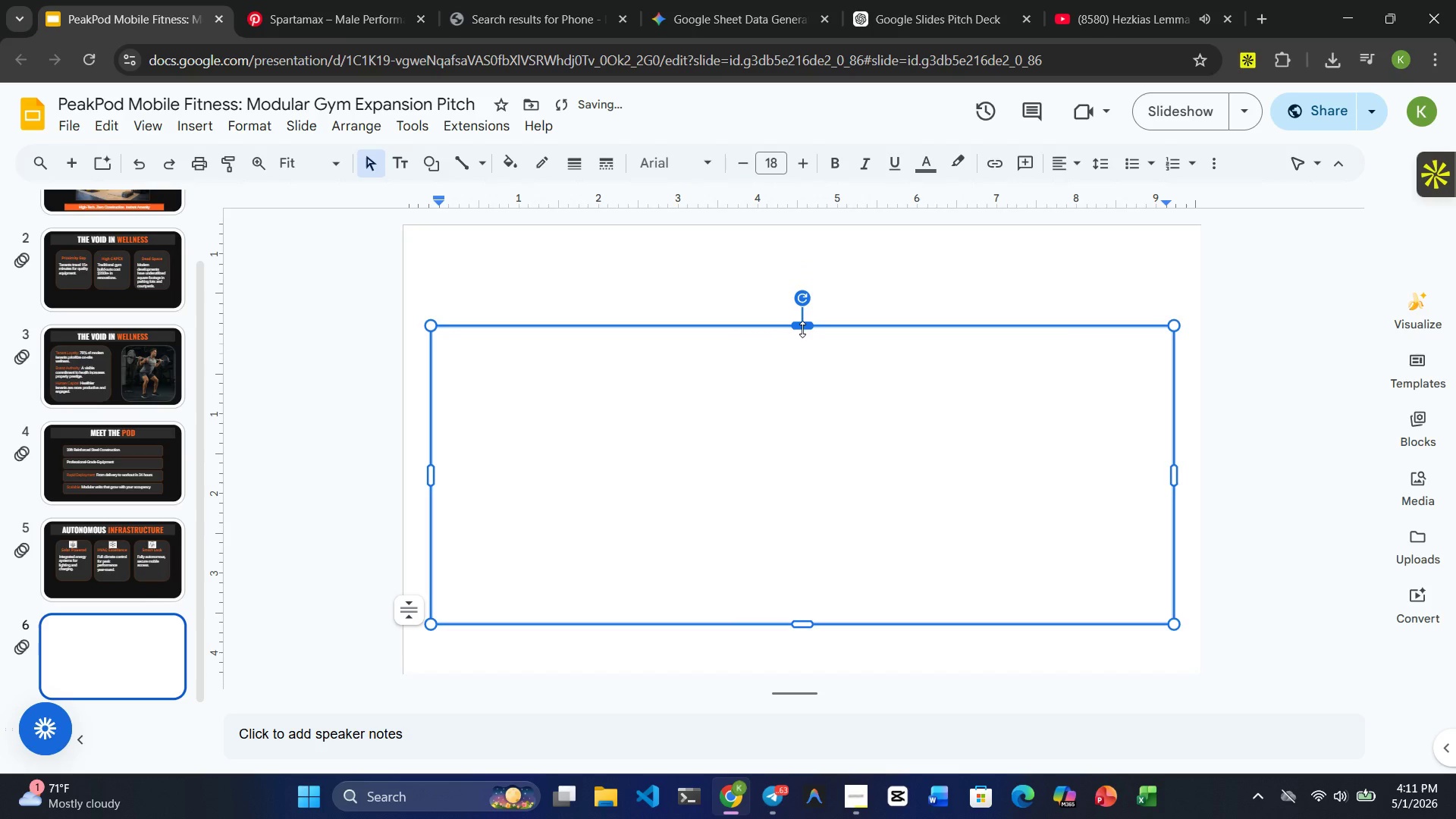 
left_click([802, 329])
 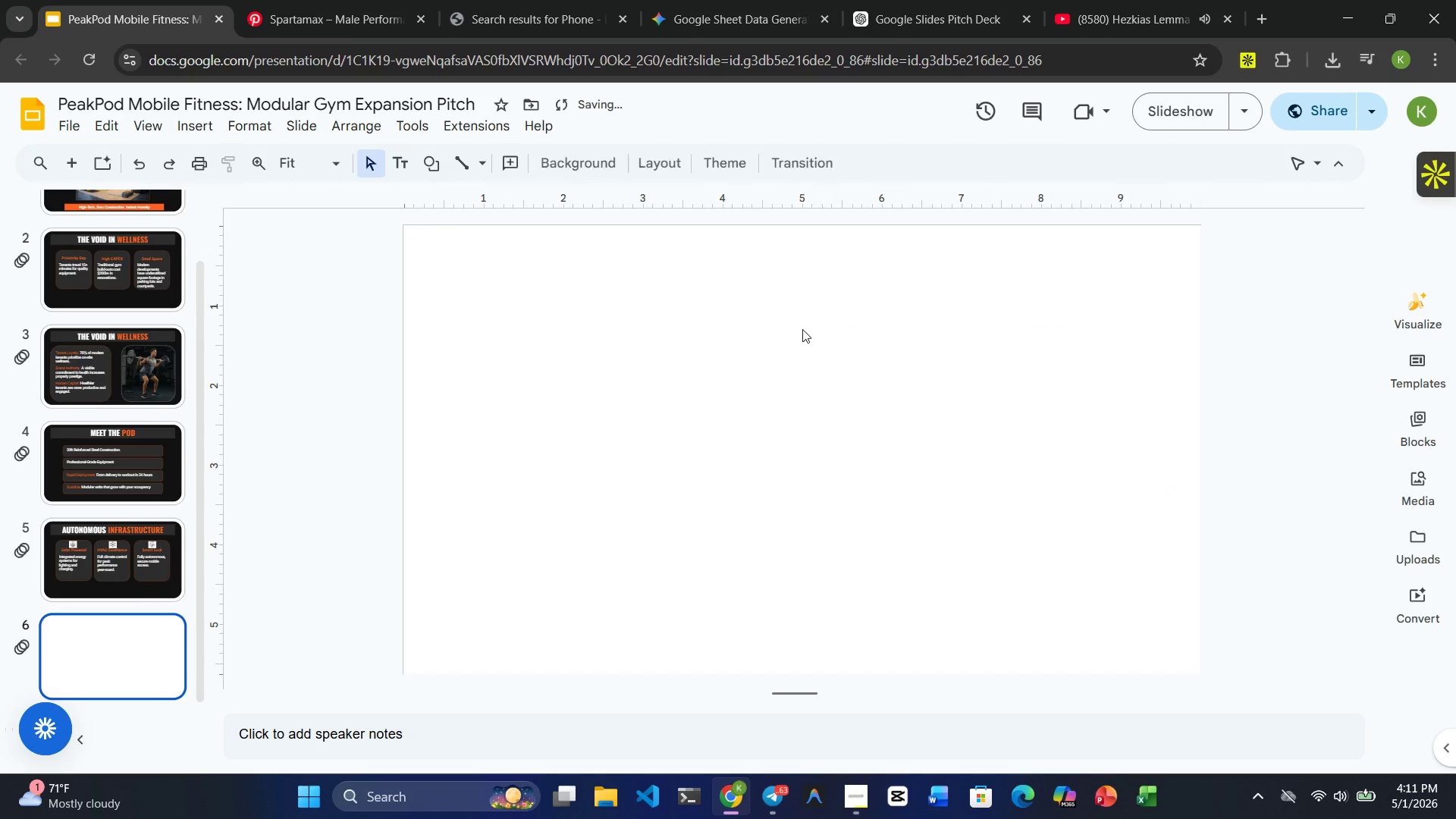 
key(Delete)
 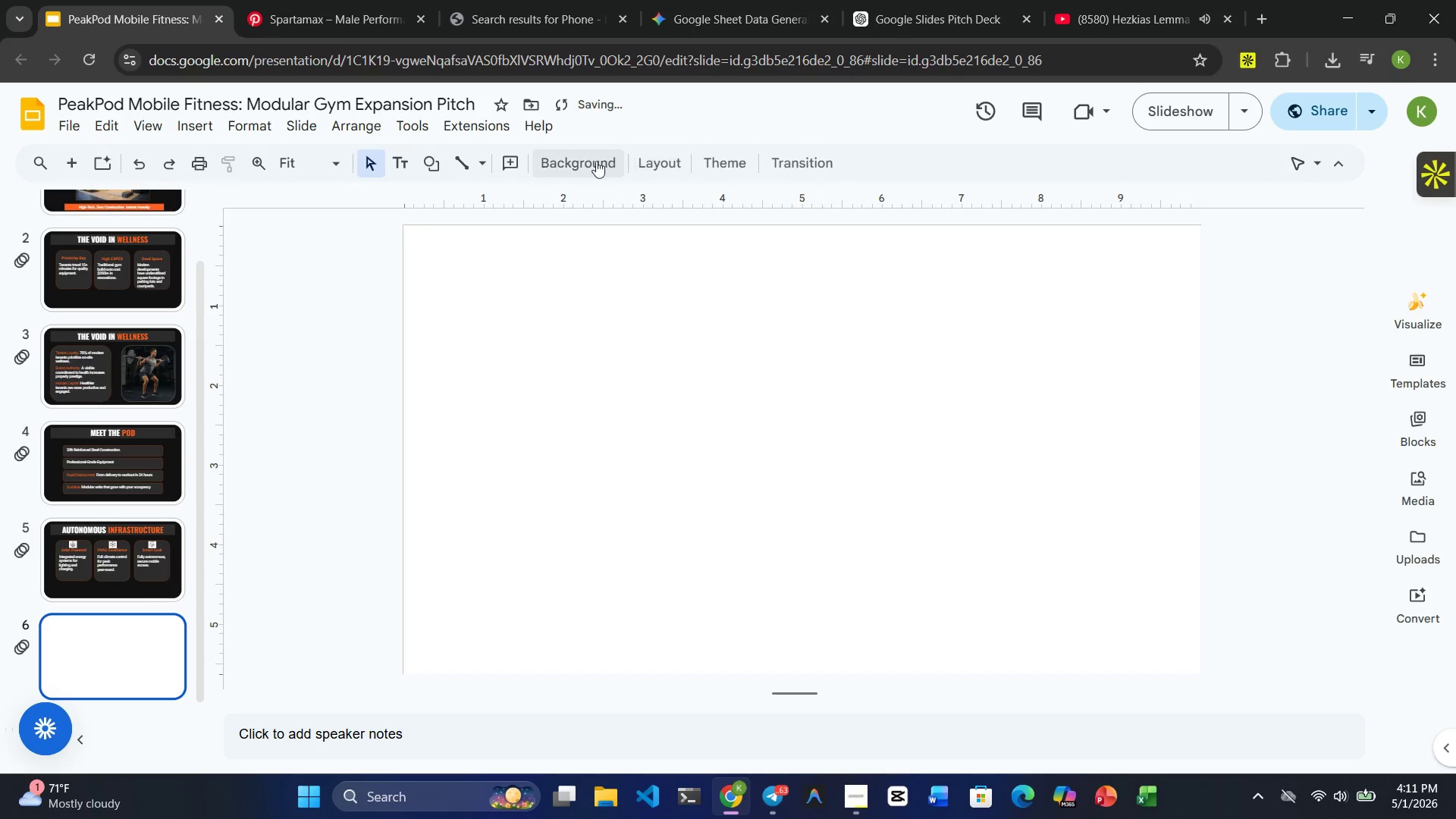 
left_click([580, 160])
 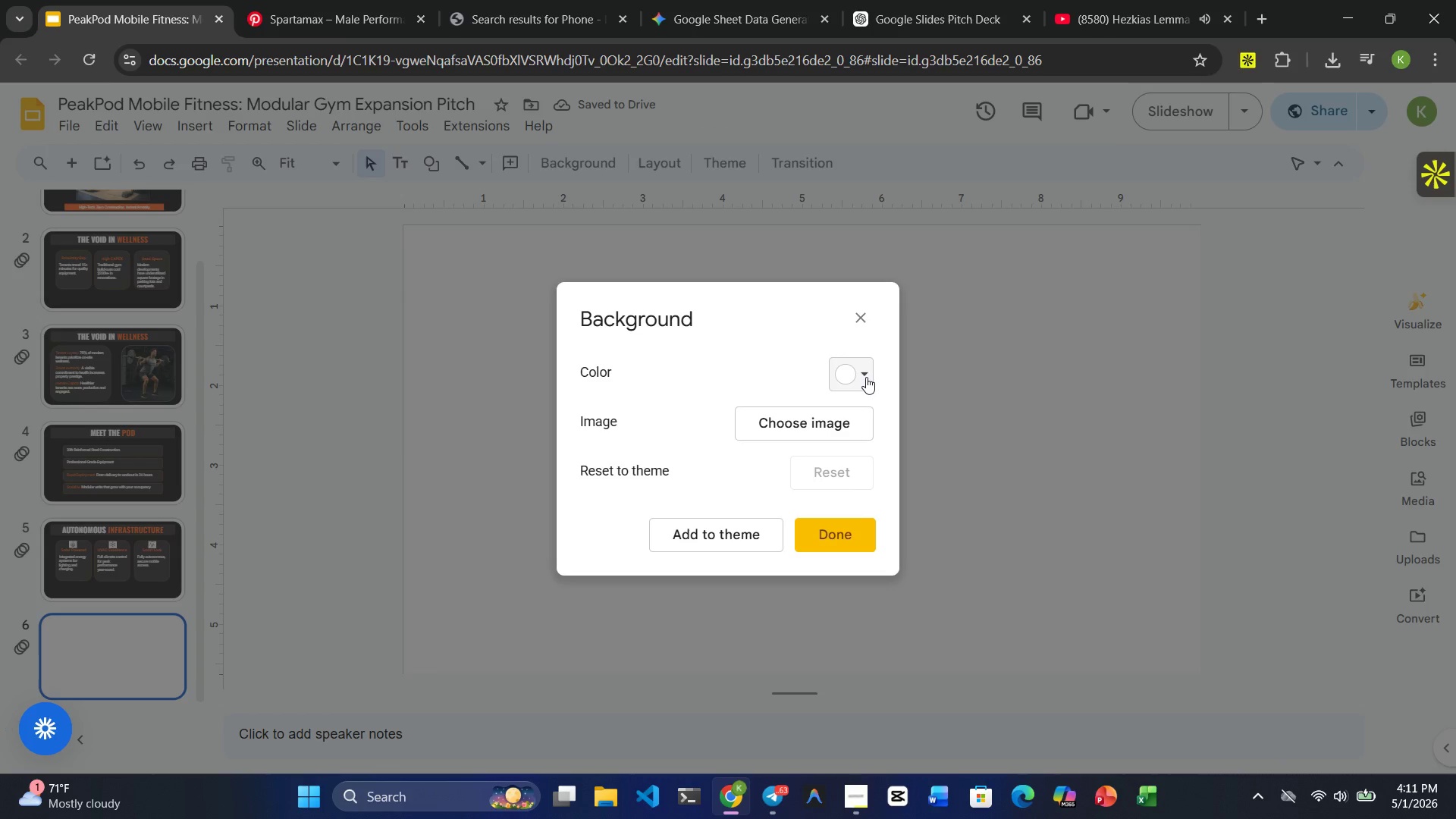 
left_click([866, 377])
 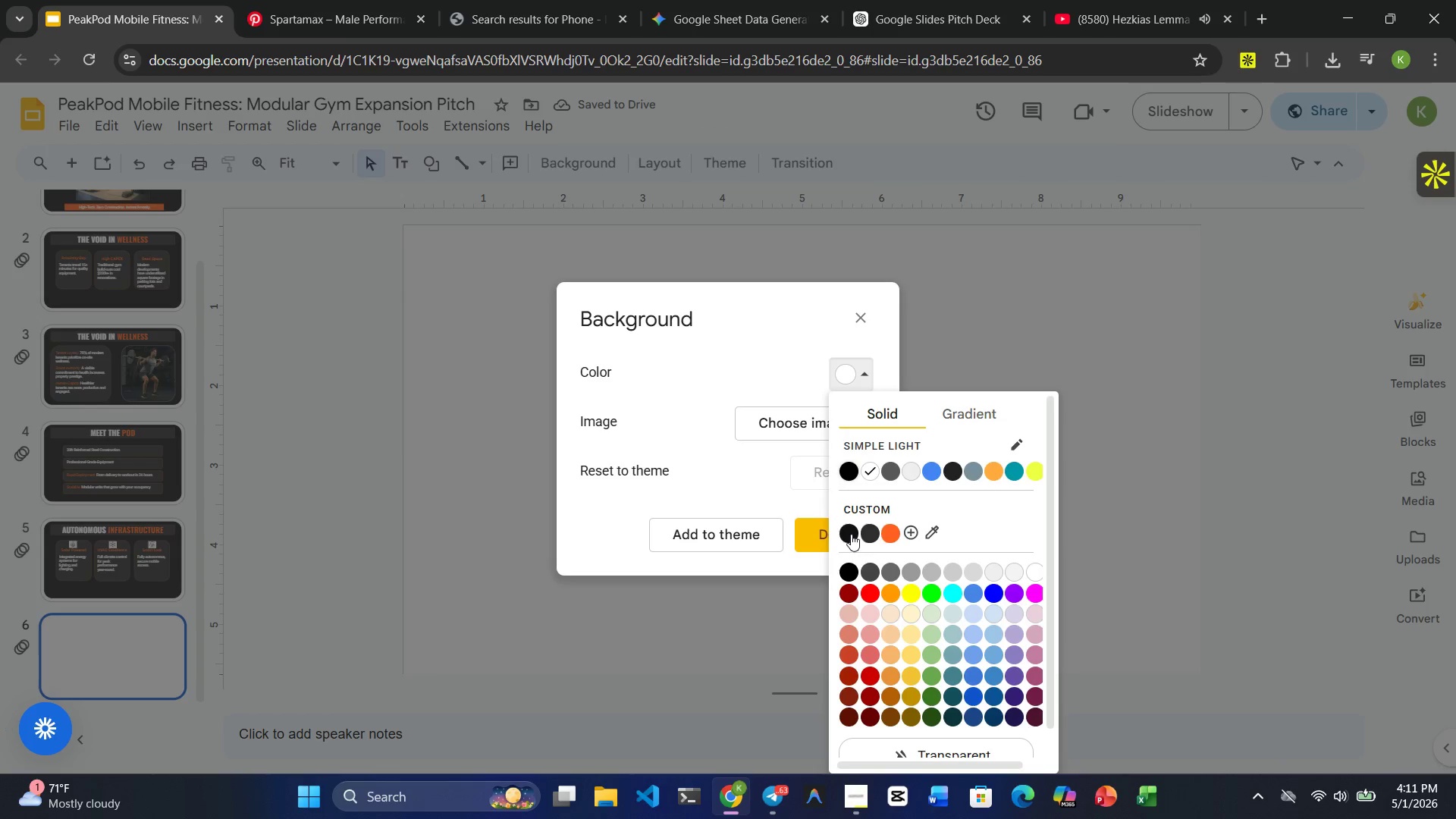 
left_click([848, 532])
 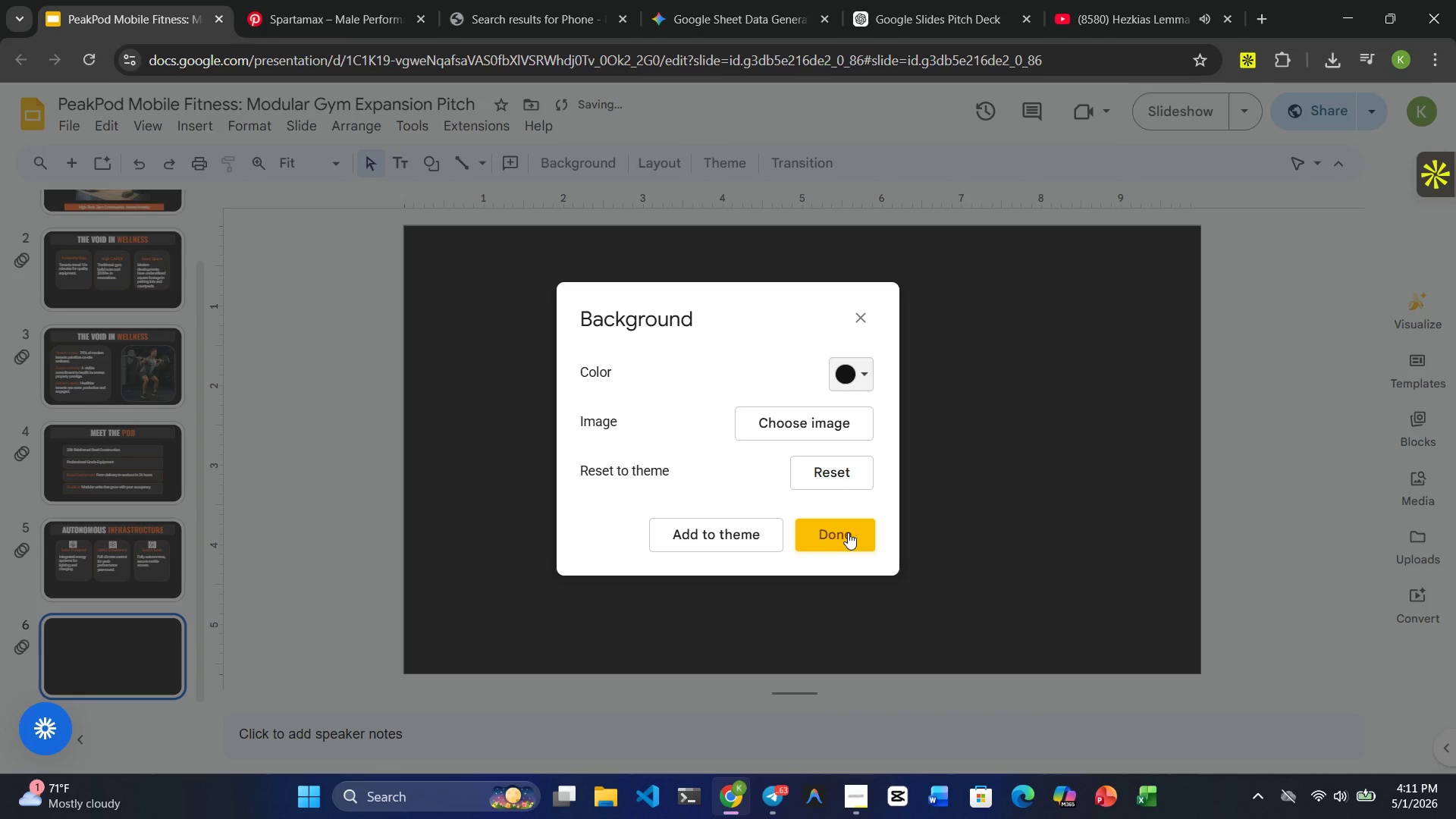 
left_click([848, 532])
 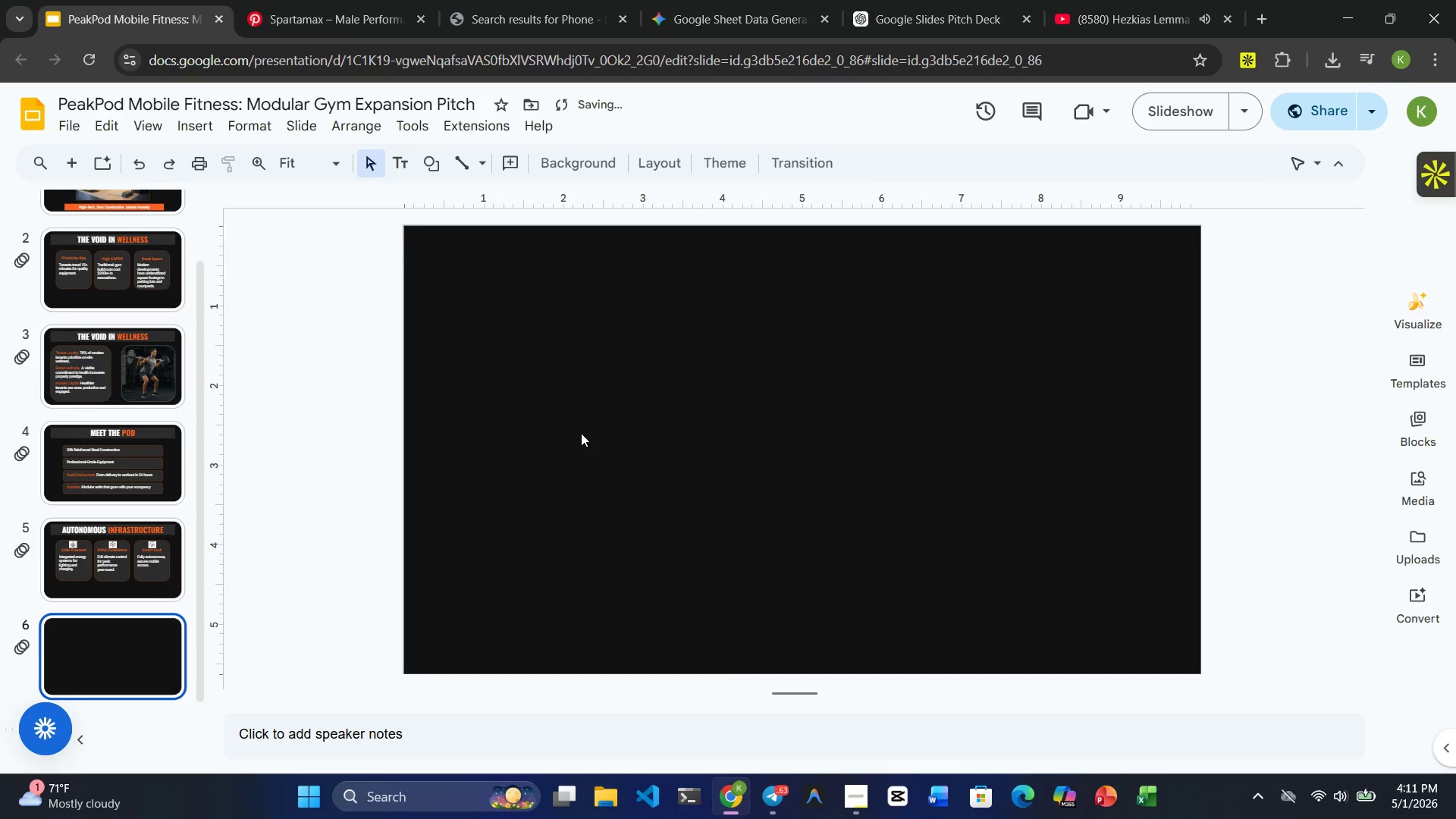 
key(Control+V)
 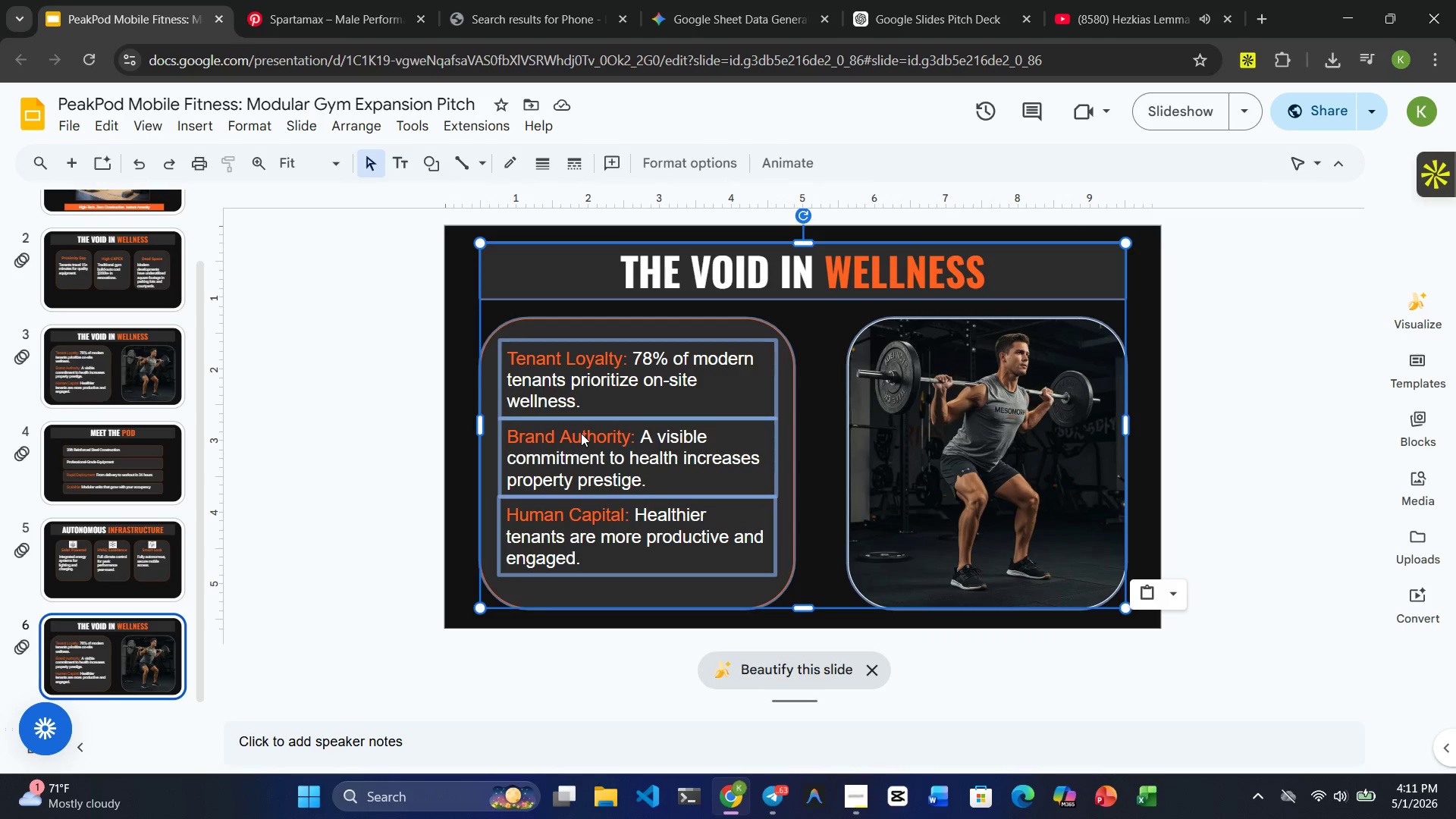 
wait(7.2)
 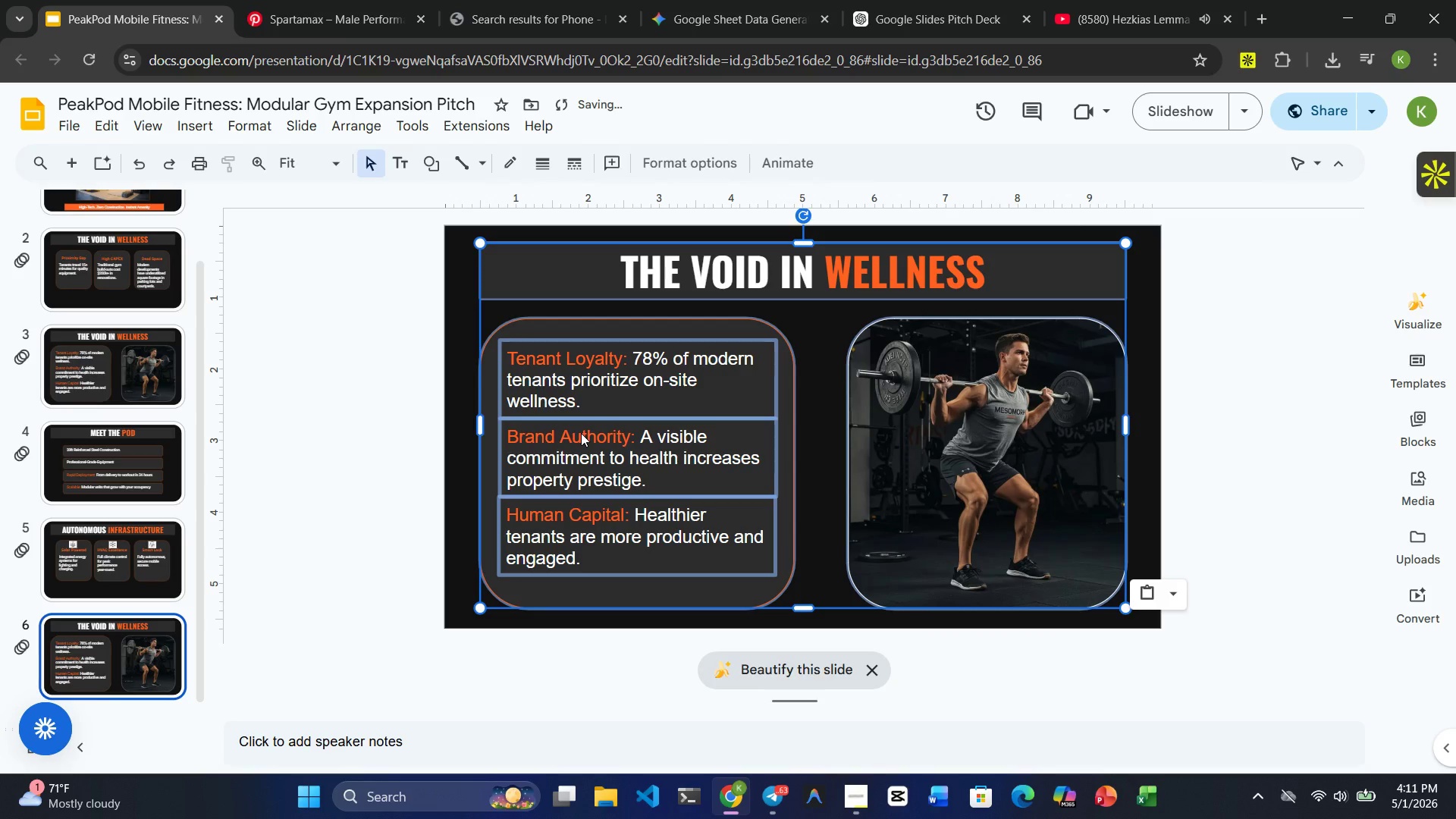 
left_click([815, 271])
 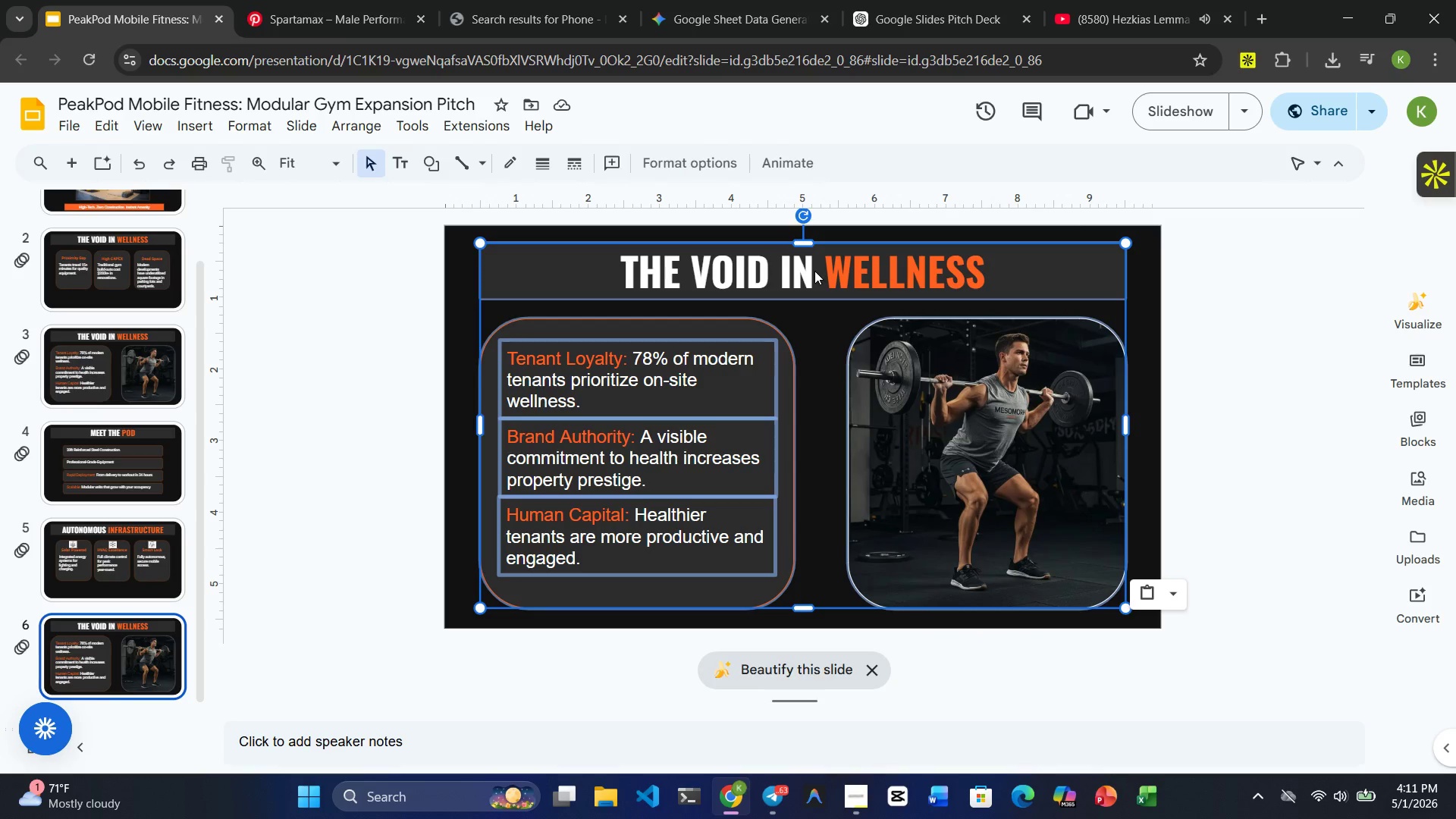 
left_click([814, 271])
 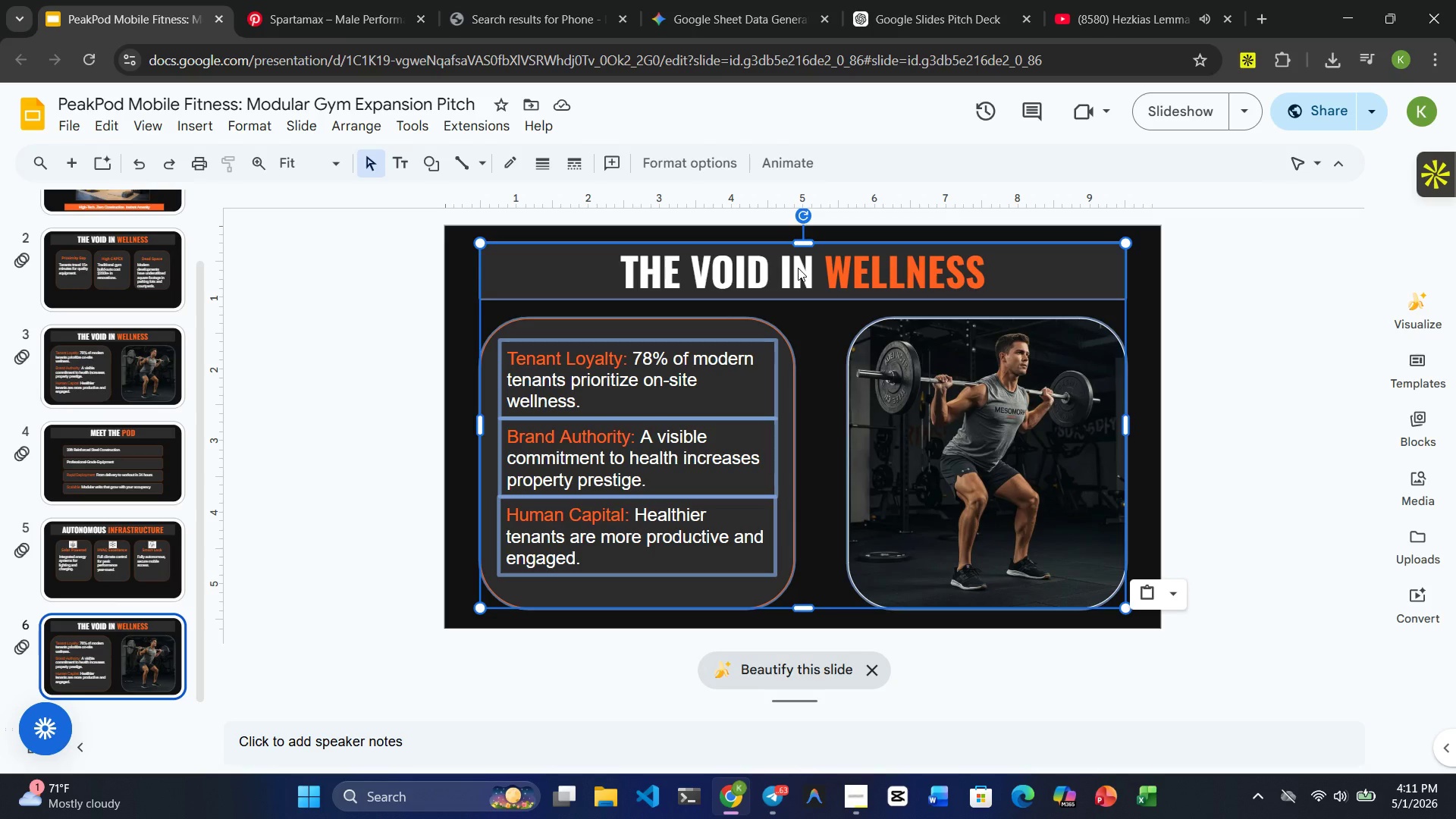 
double_click([798, 268])
 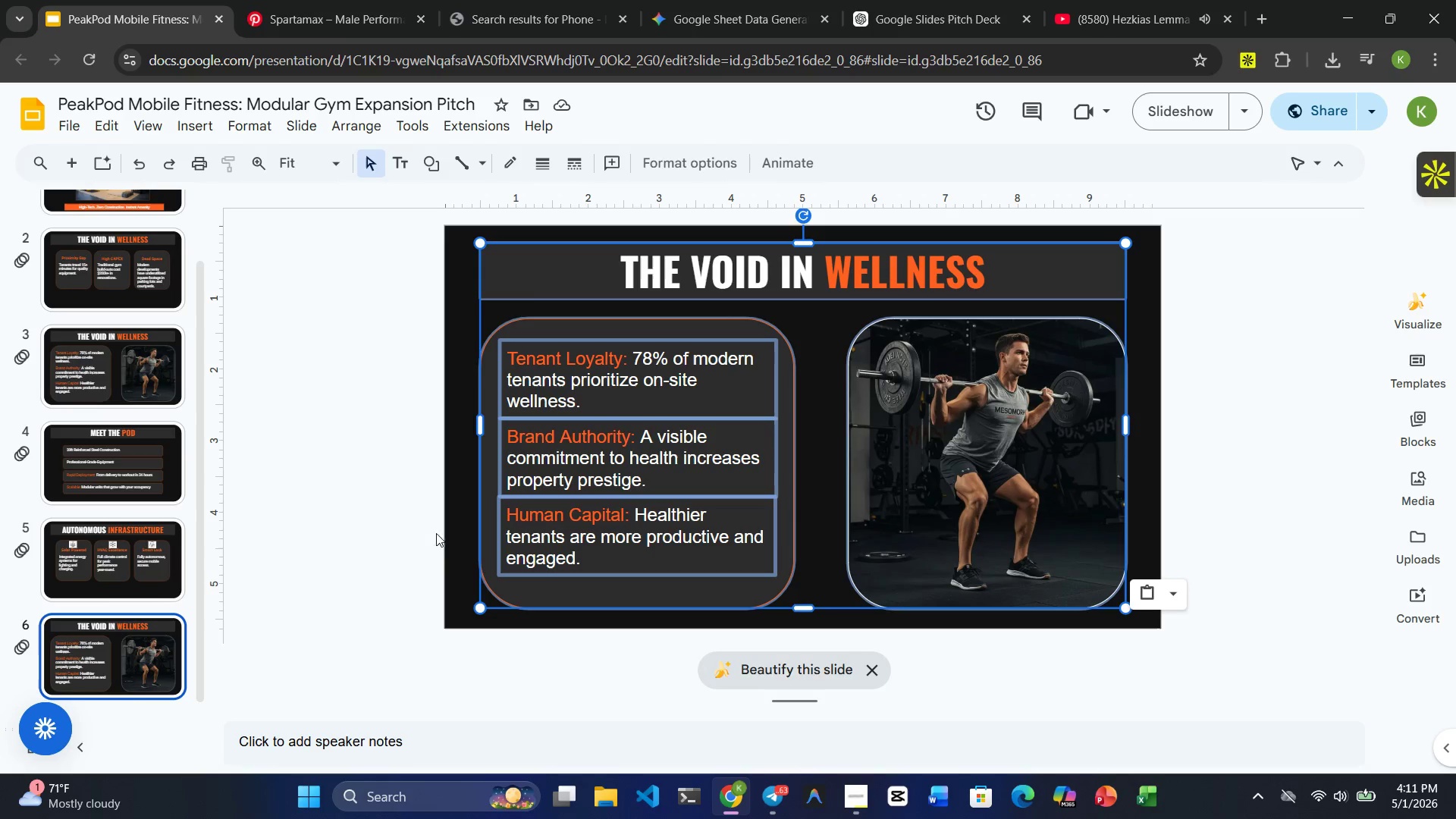 
left_click([453, 529])
 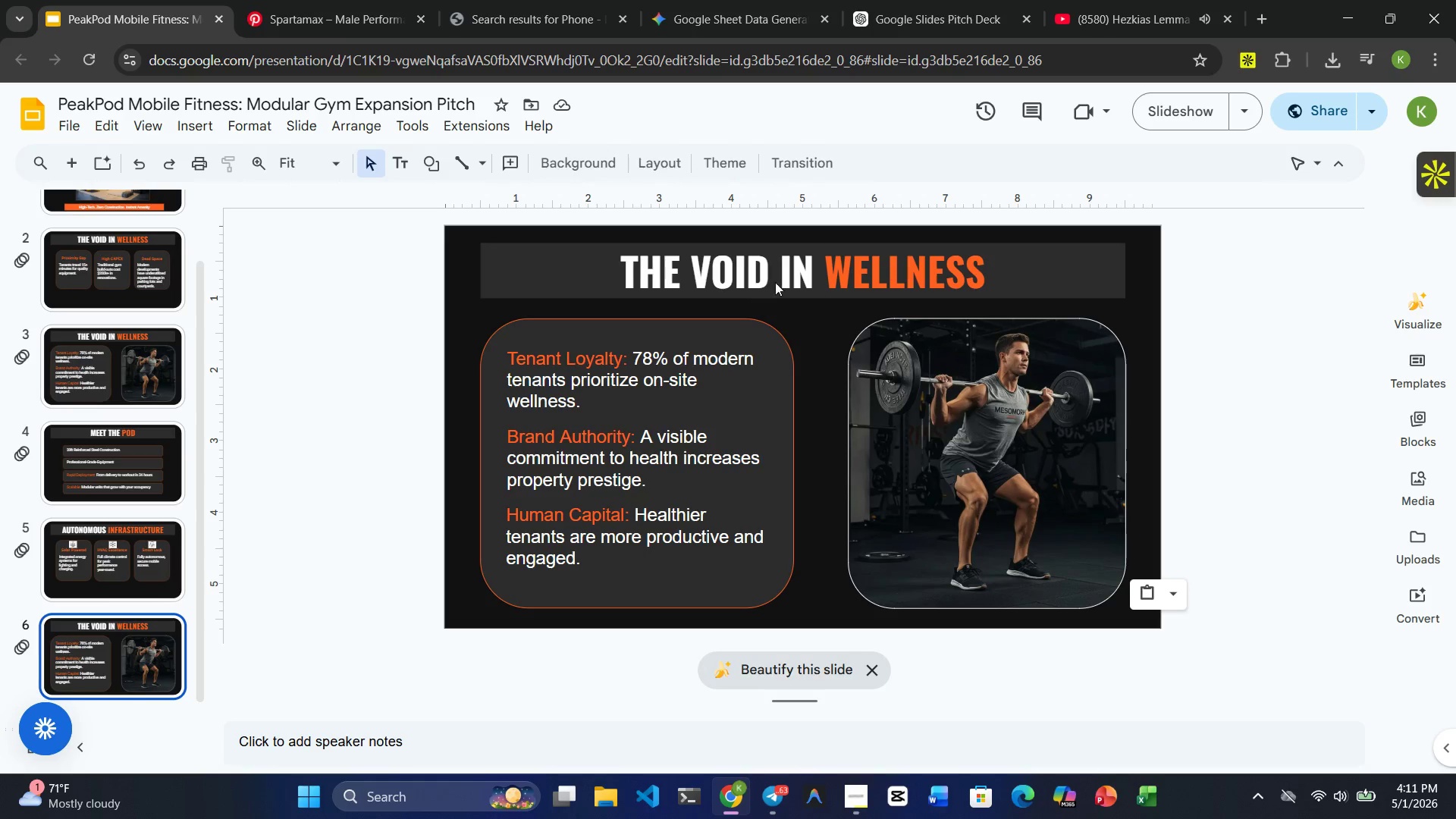 
left_click([777, 280])
 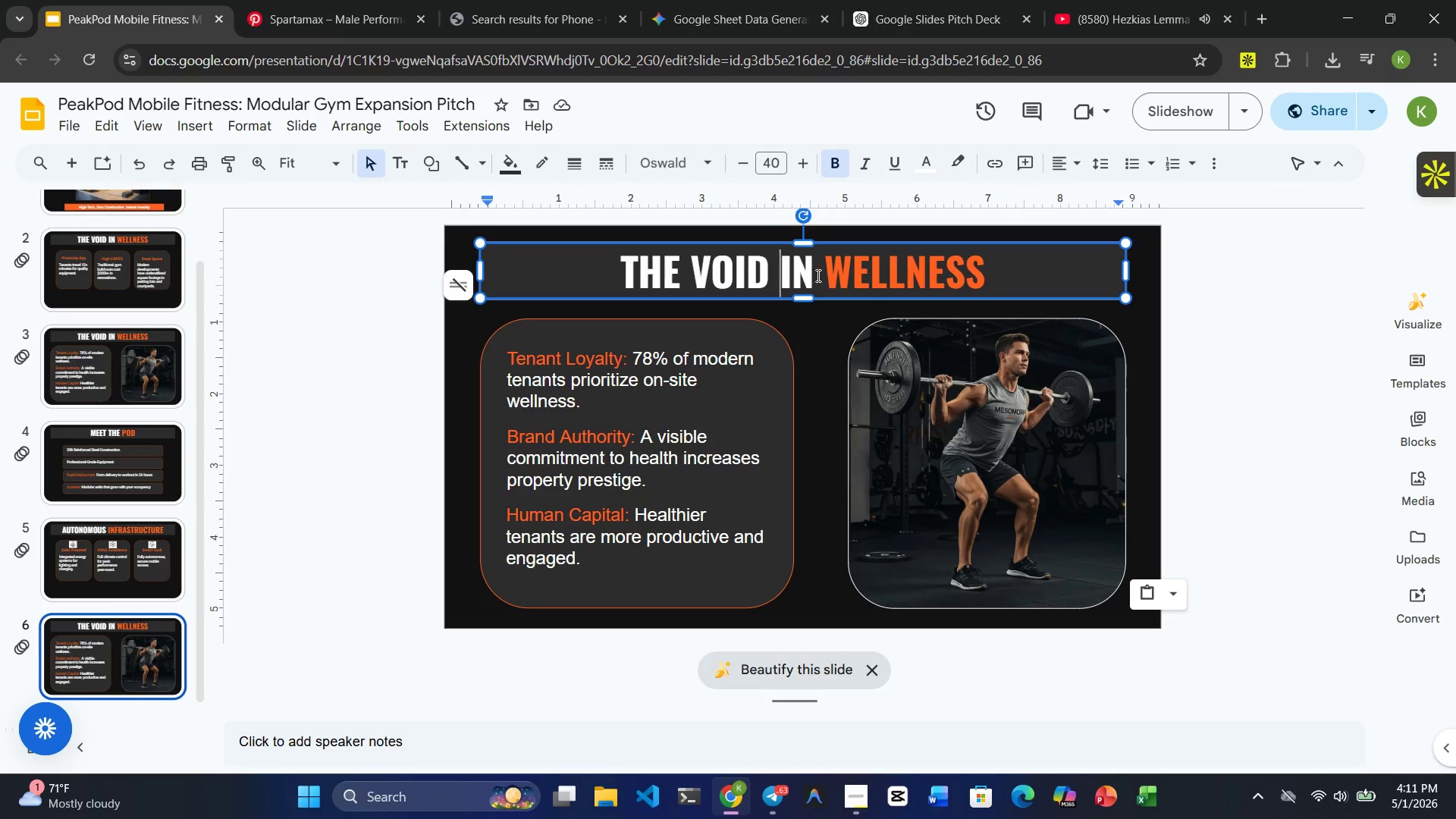 
left_click_drag(start_coordinate=[817, 275], to_coordinate=[623, 284])
 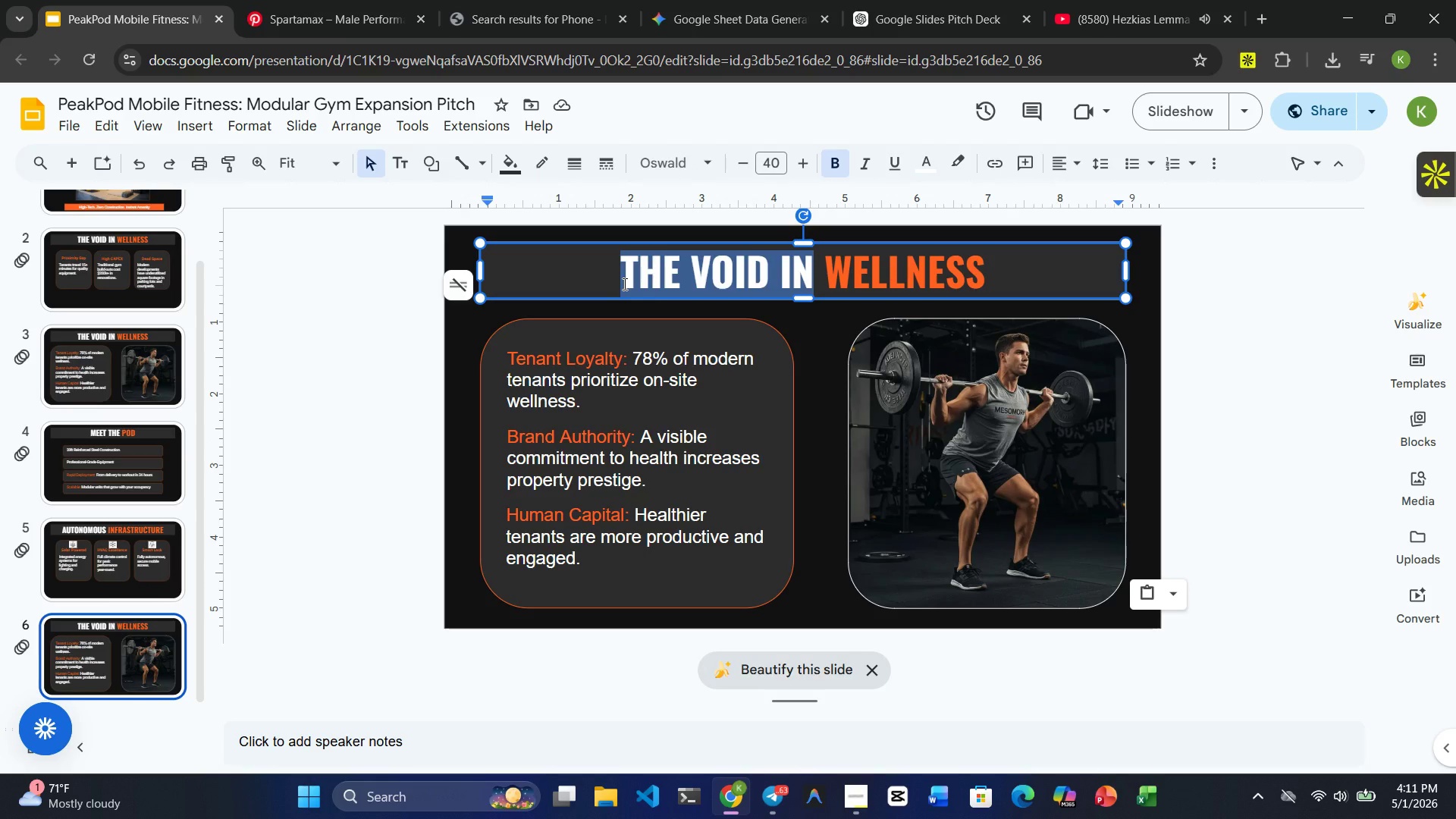 
type(Fri)
key(Backspace)
key(Backspace)
key(Backspace)
type(frictionless access)
 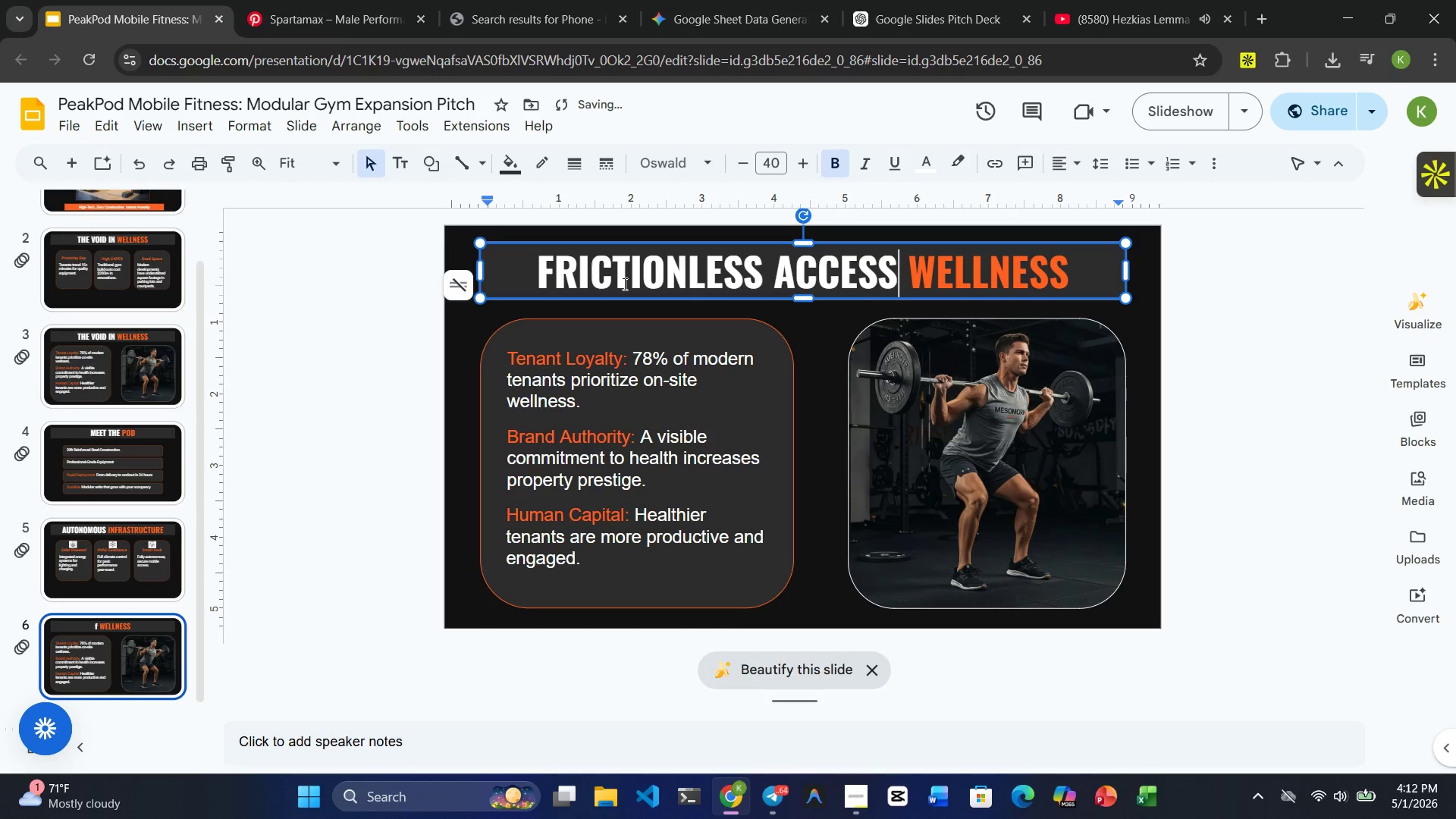 
key(ArrowRight)
 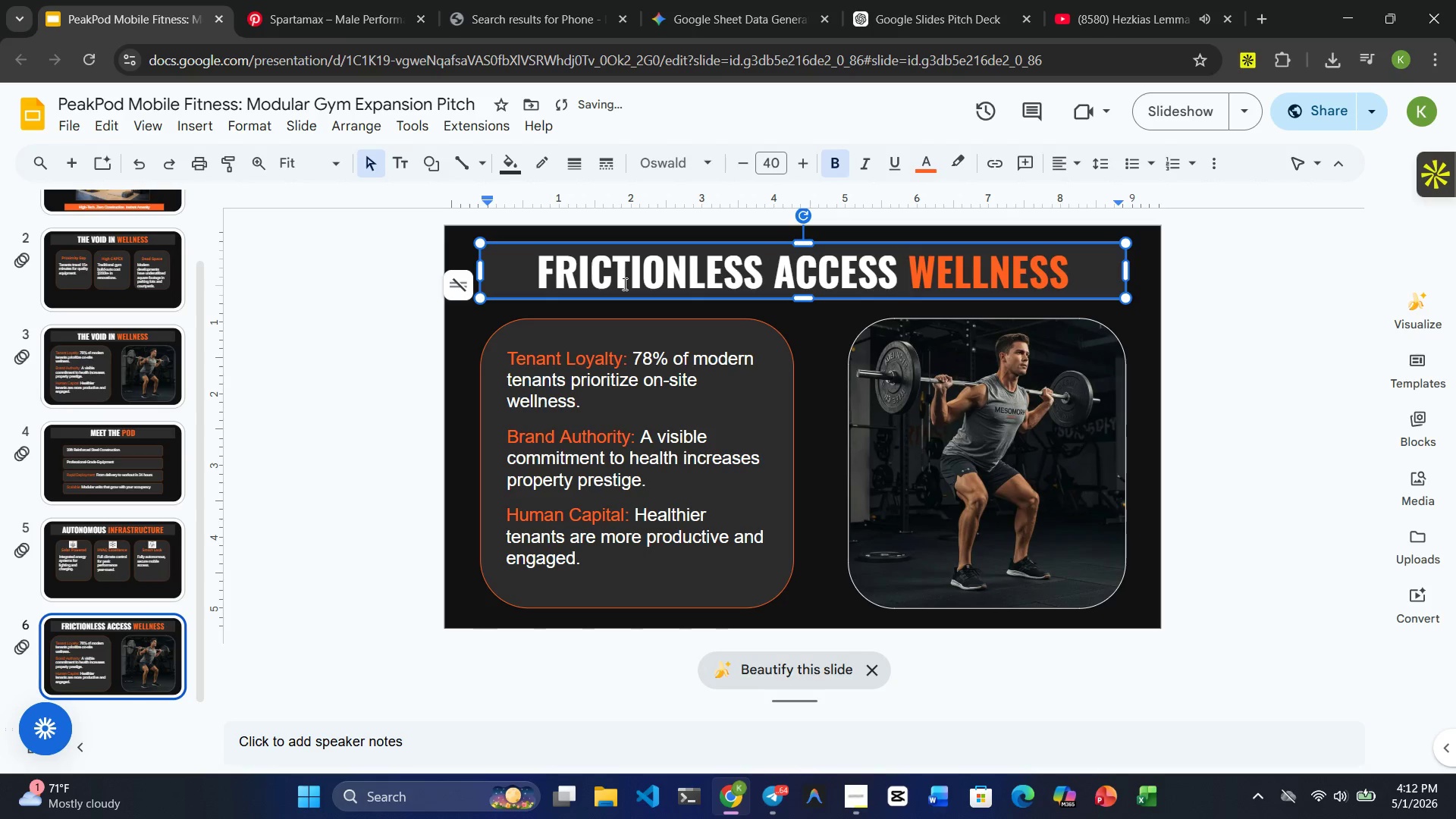 
key(ArrowLeft)
 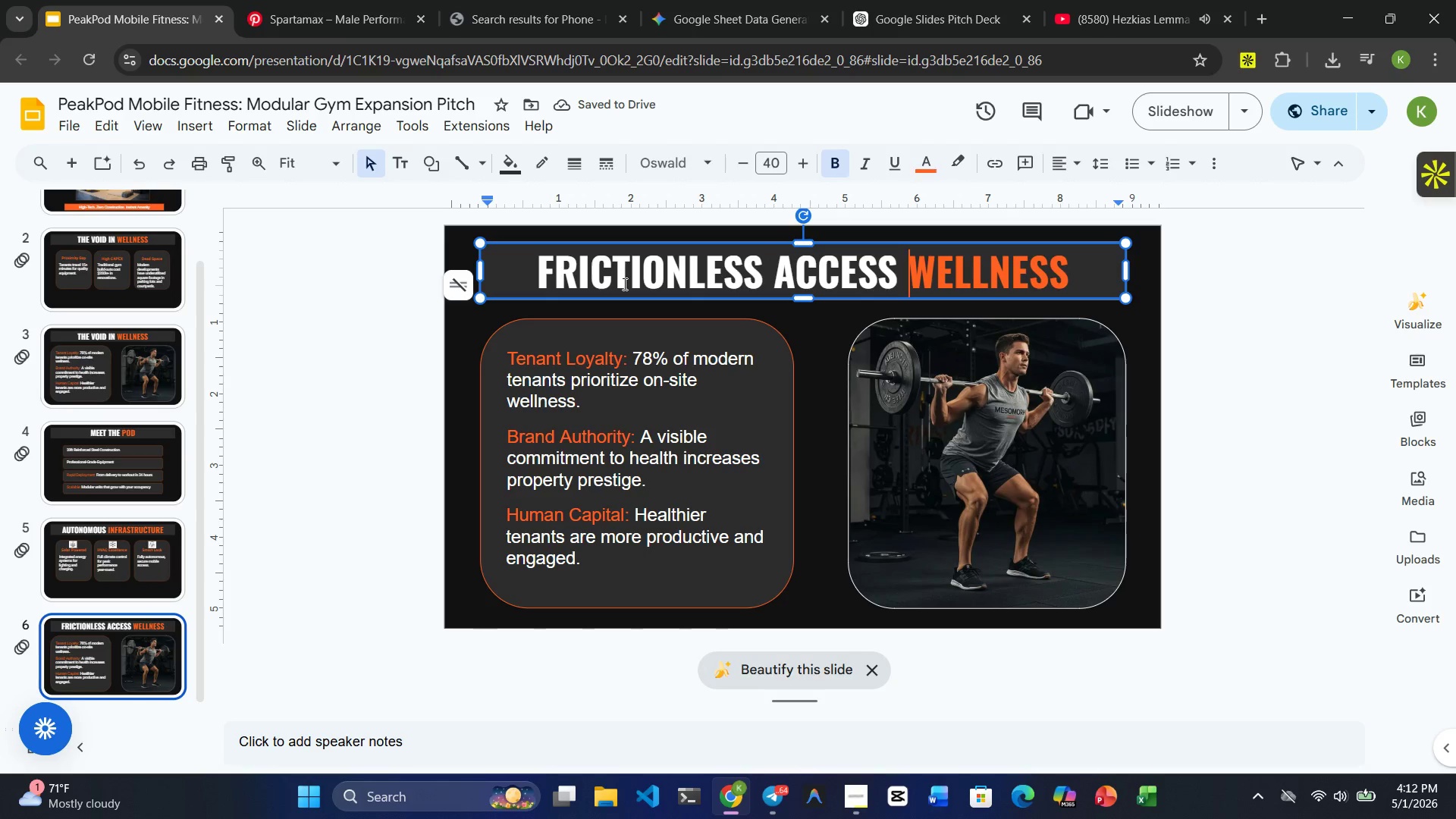 
key(ArrowRight)
 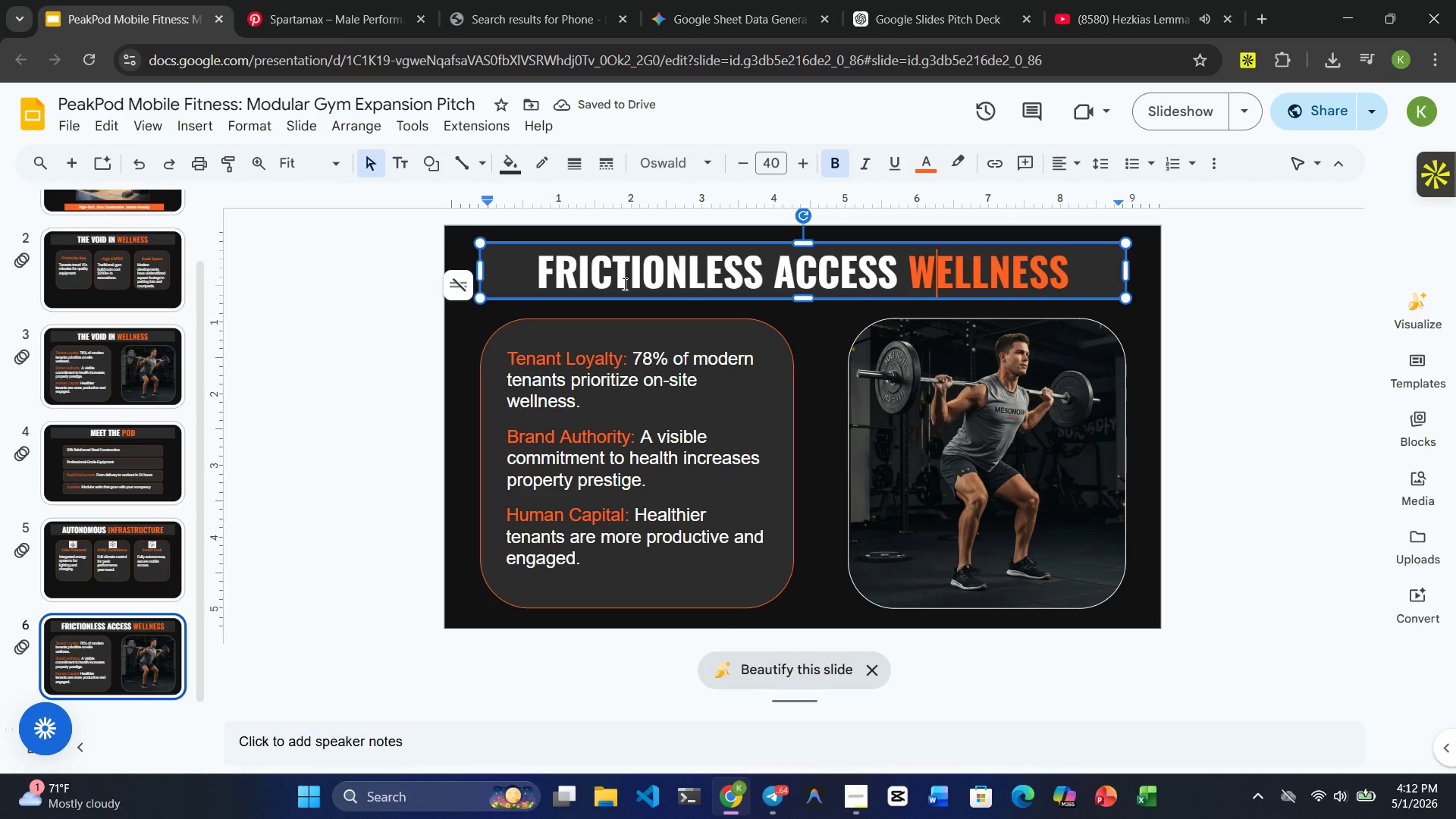 
key(ArrowRight)
 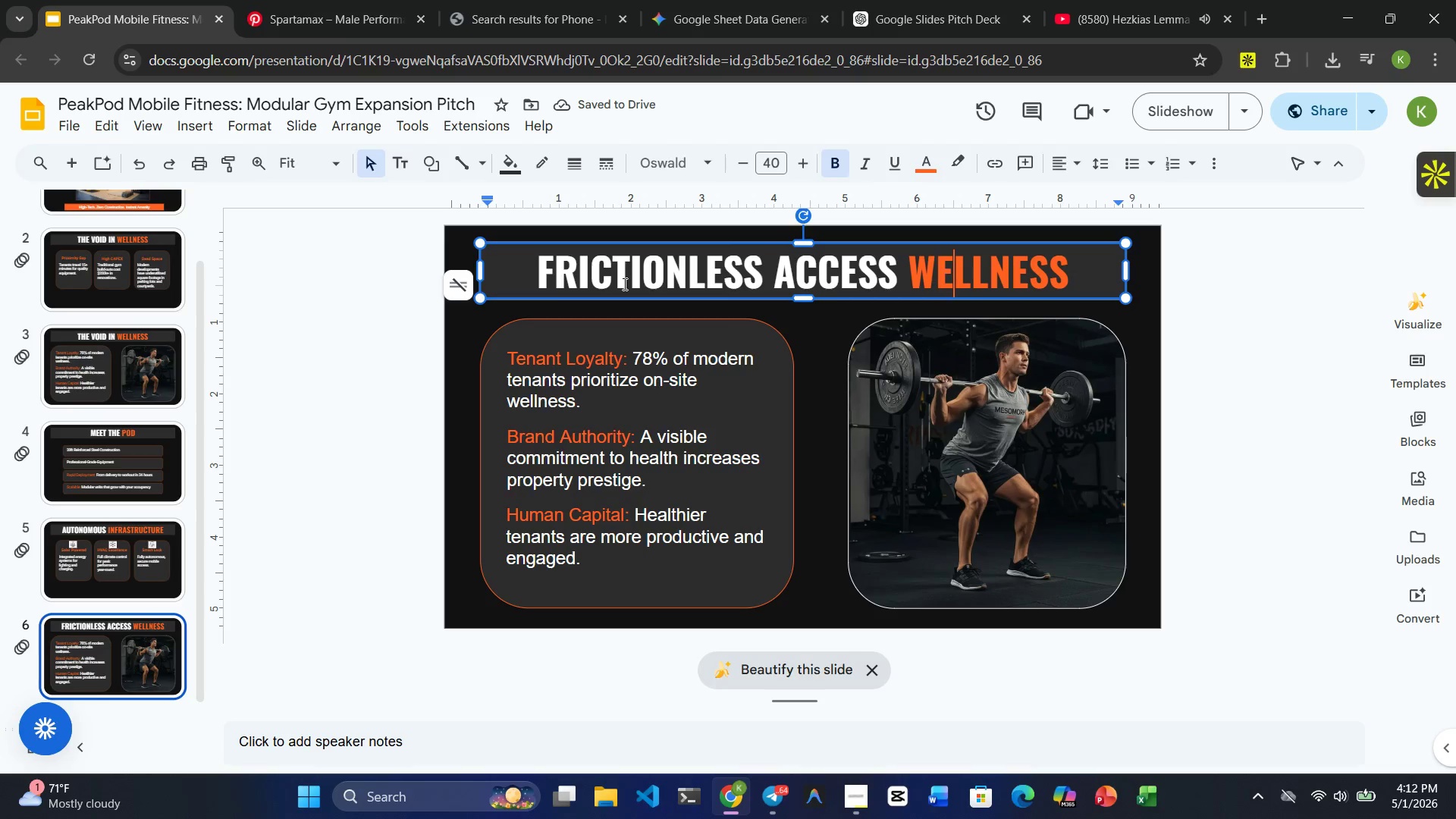 
key(ArrowRight)
 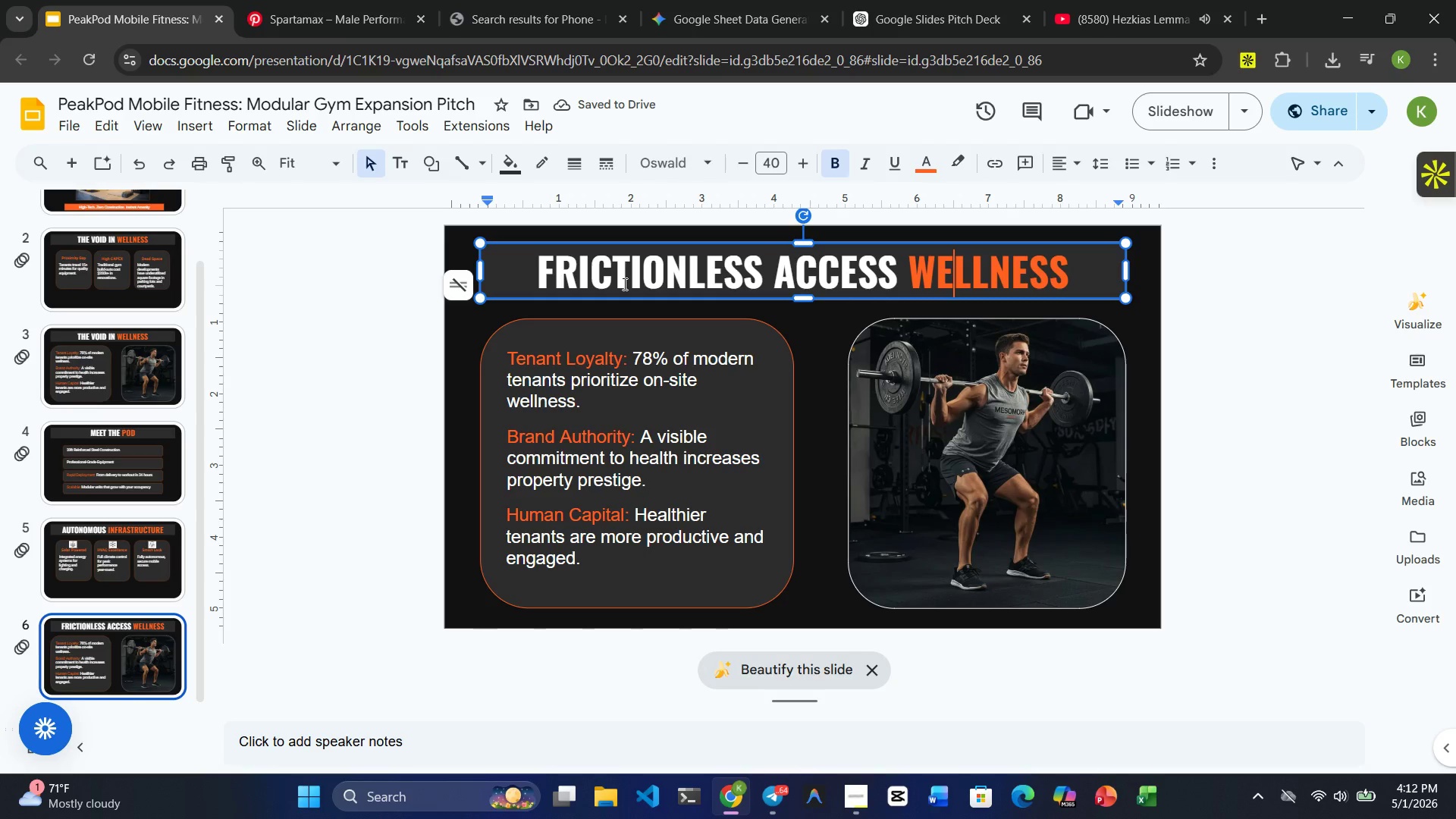 
key(ArrowRight)
 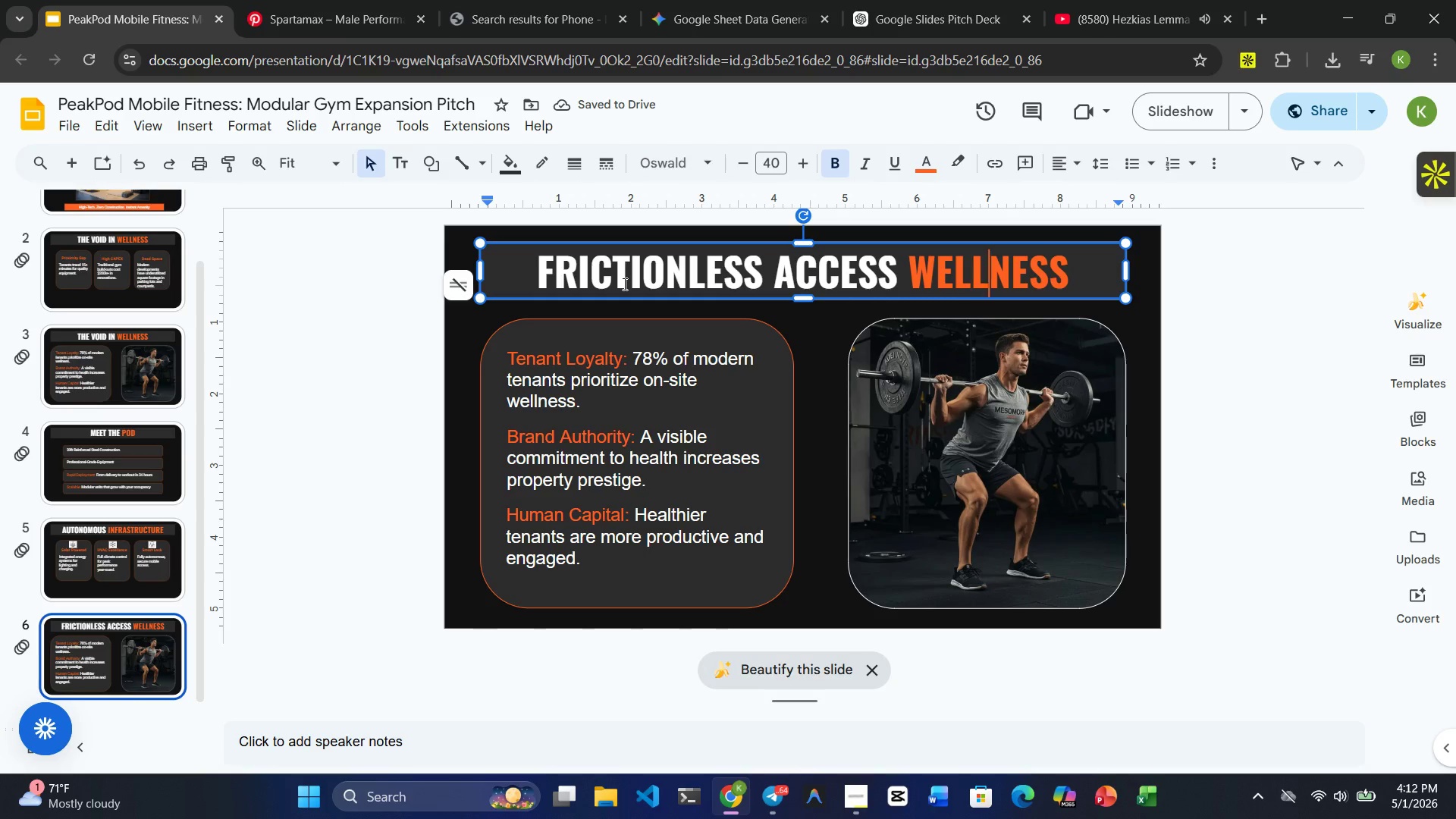 
key(ArrowRight)
 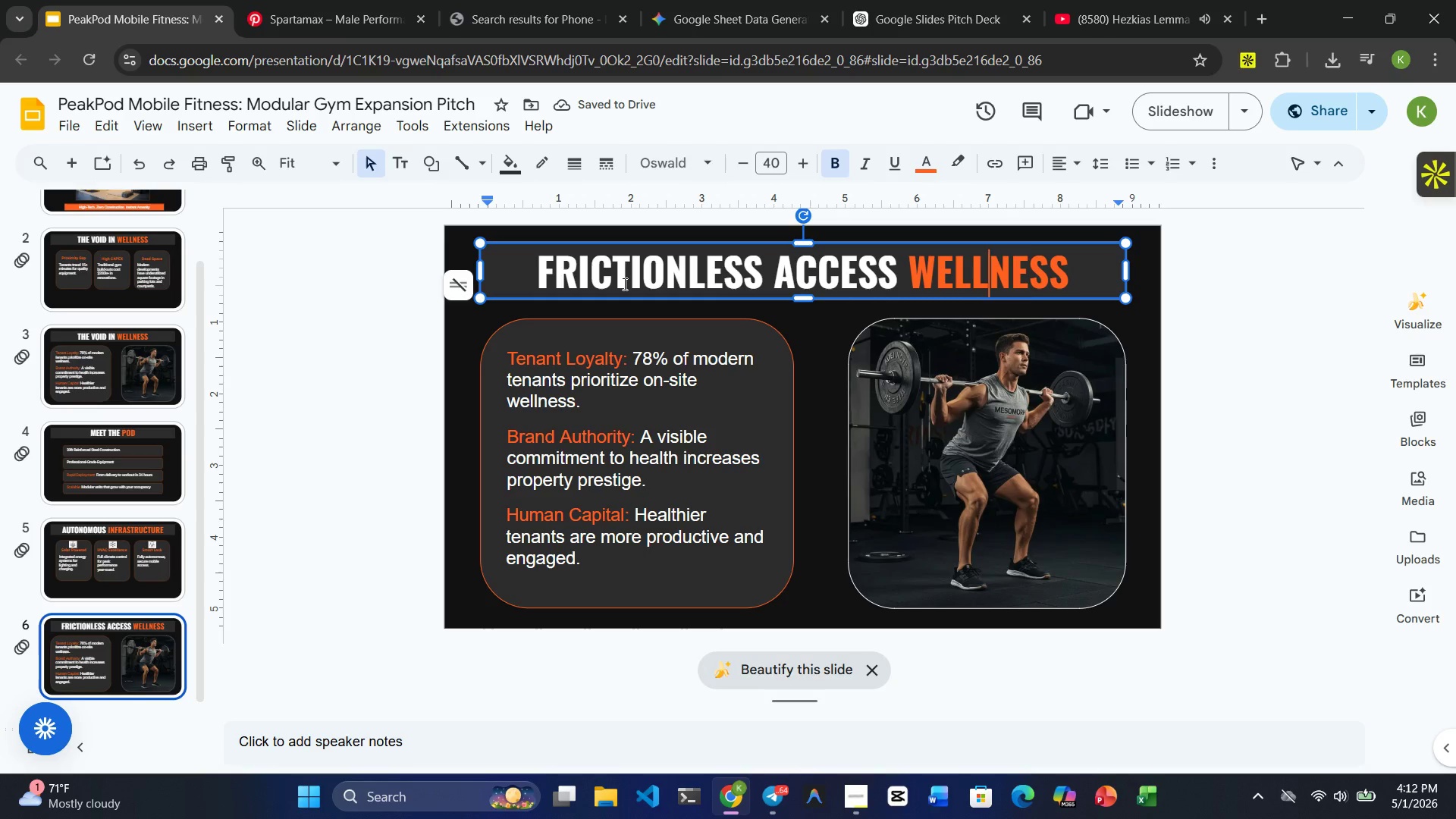 
key(ArrowRight)
 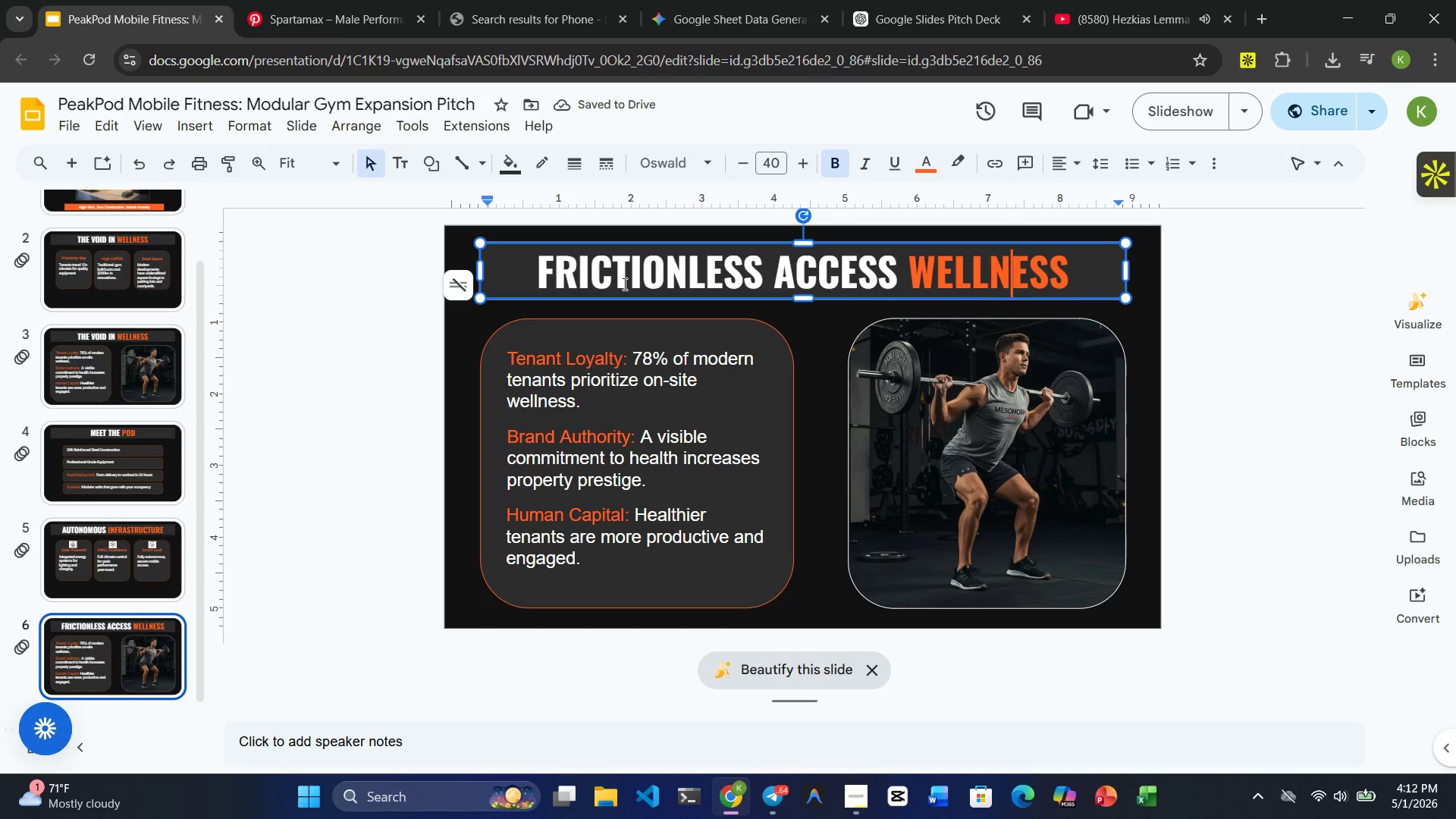 
key(ArrowRight)
 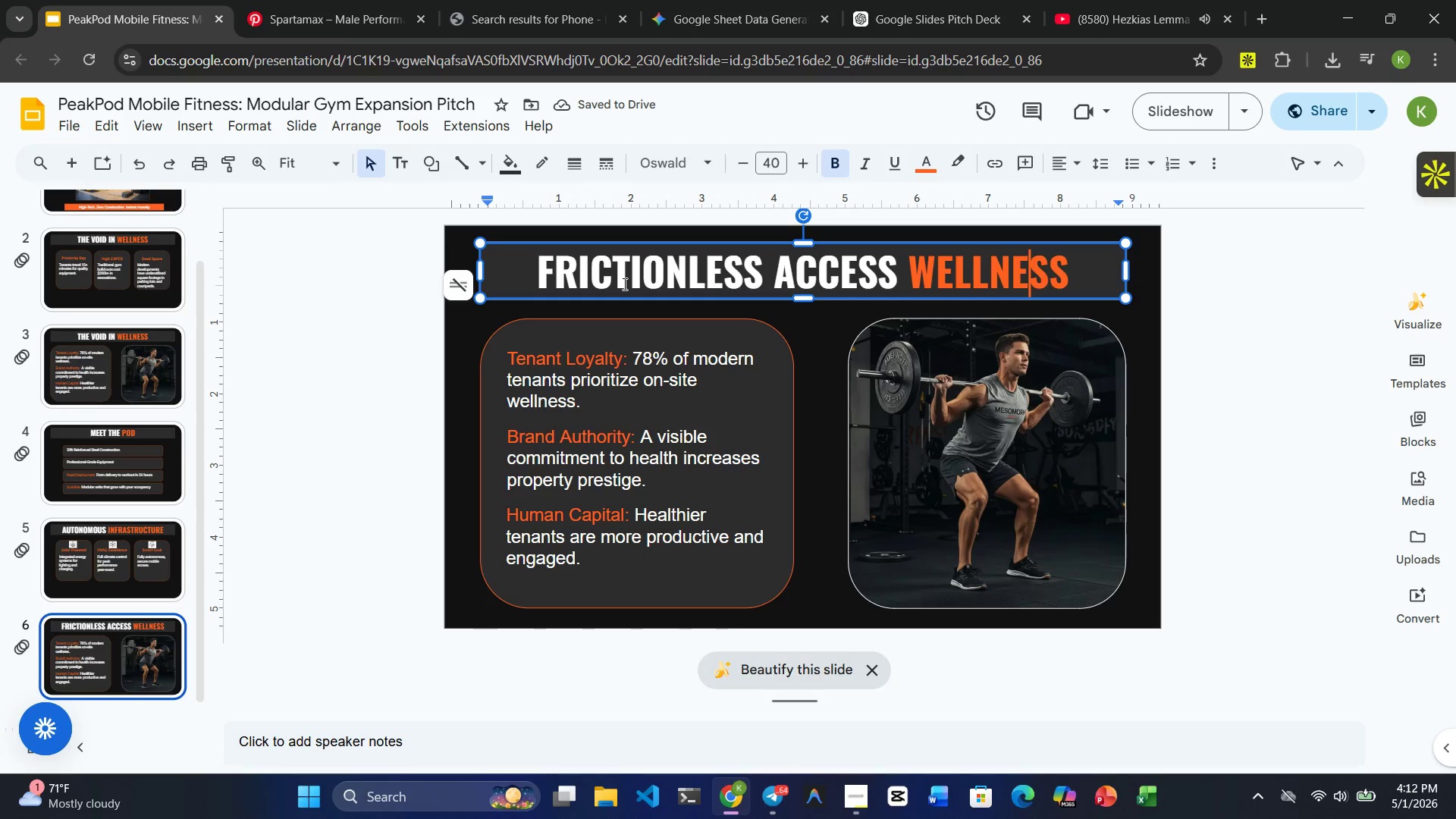 
key(ArrowRight)
 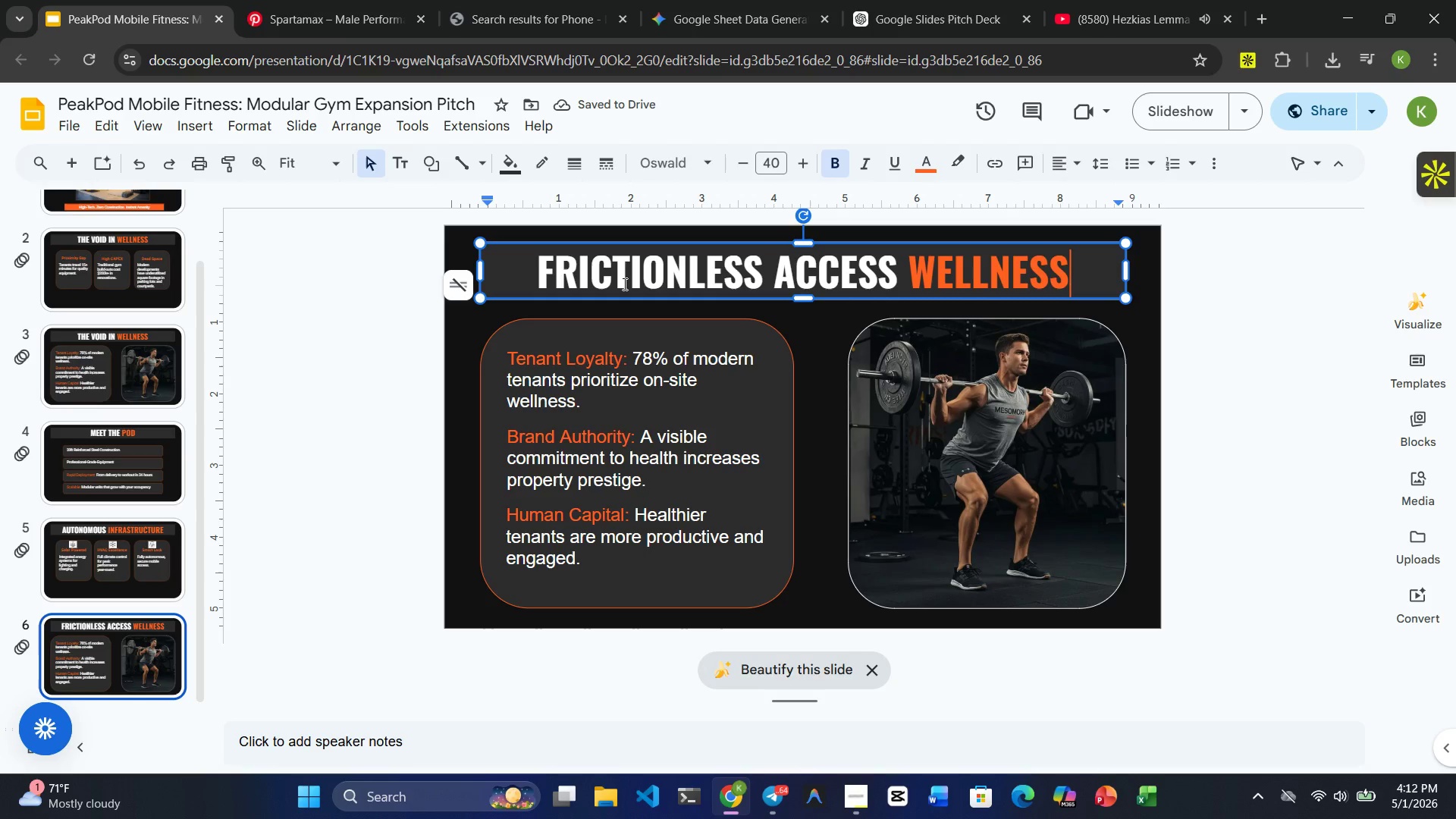 
key(ArrowRight)
 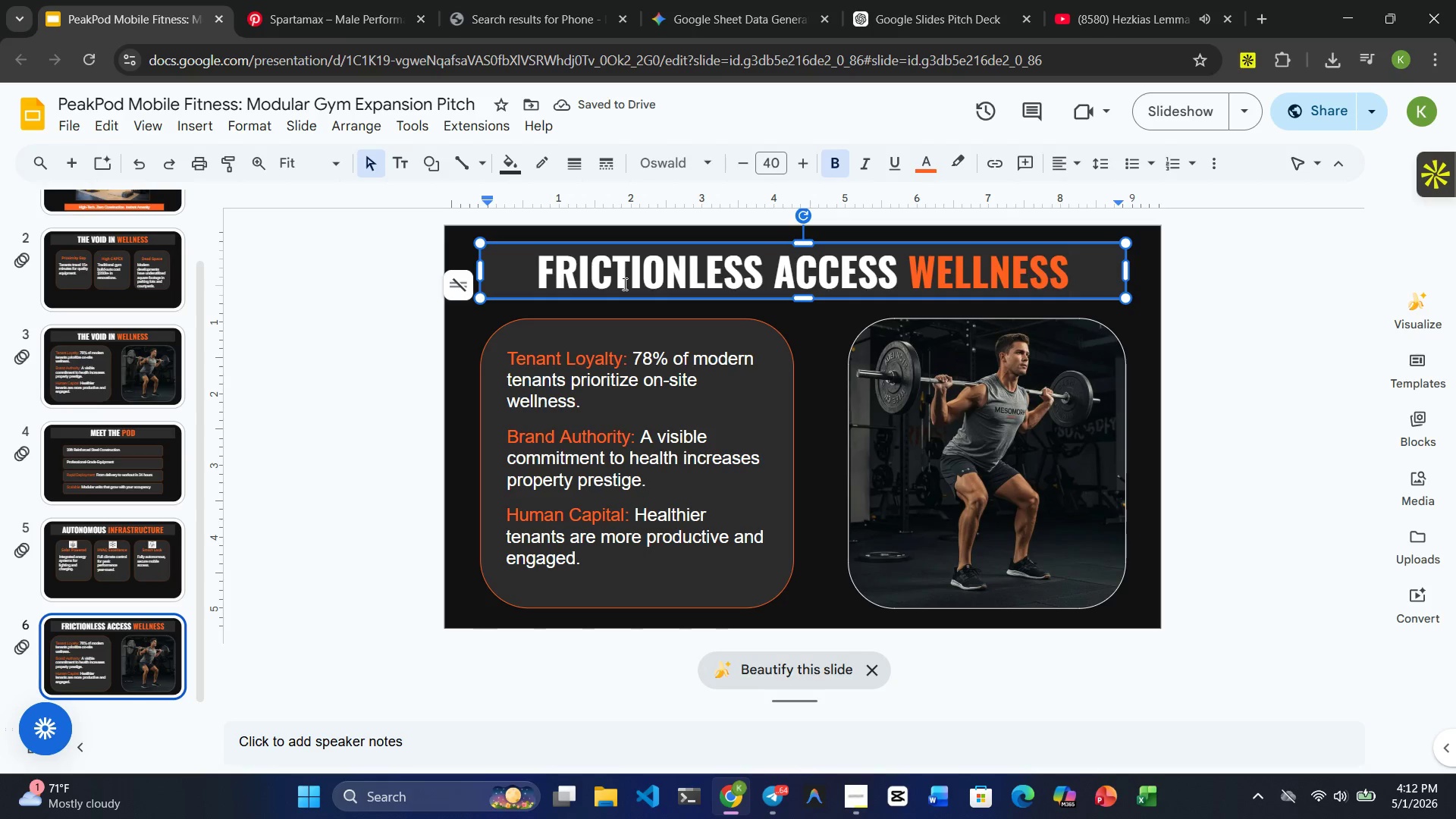 
key(Backspace)
 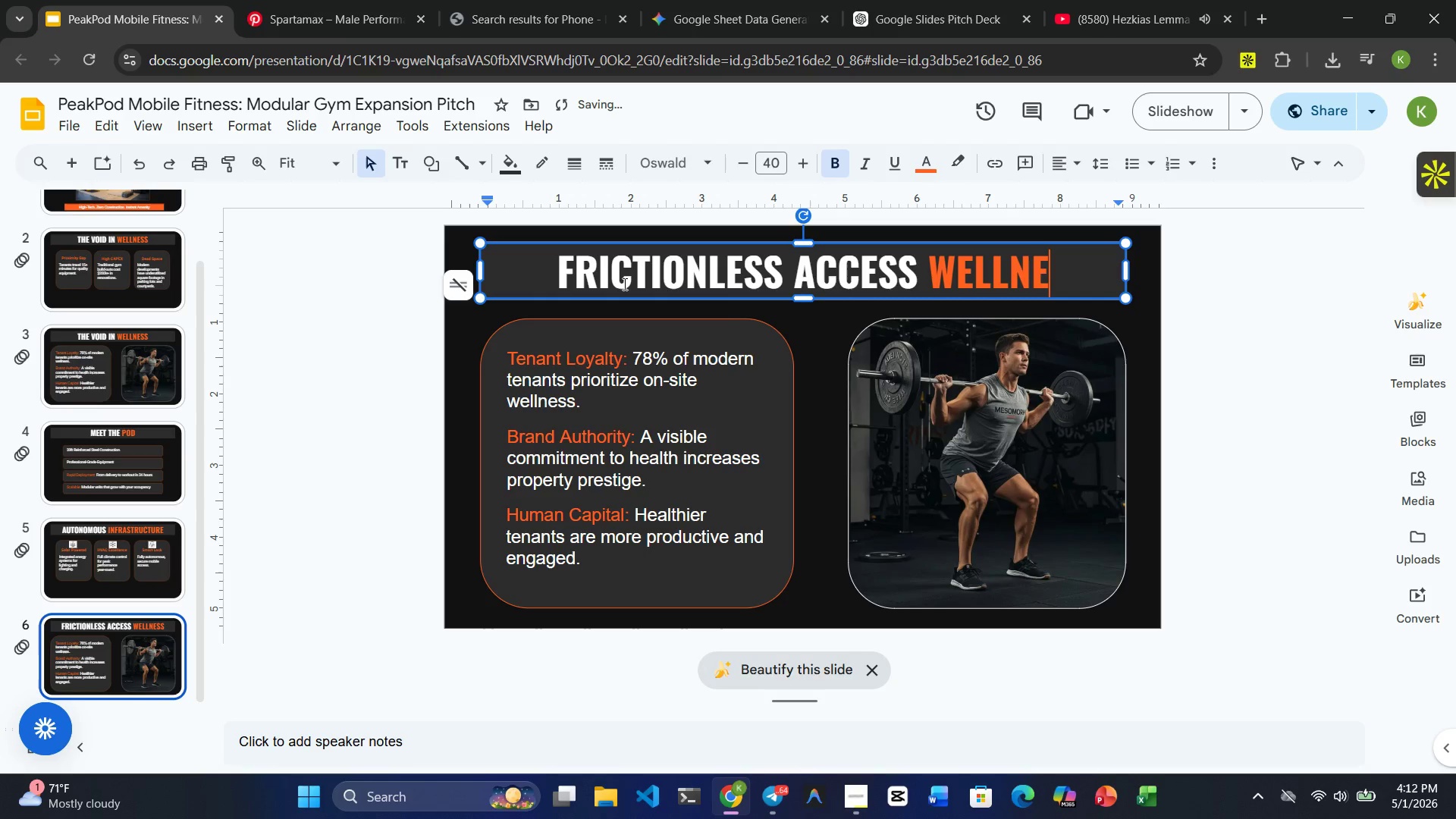 
key(Backspace)
 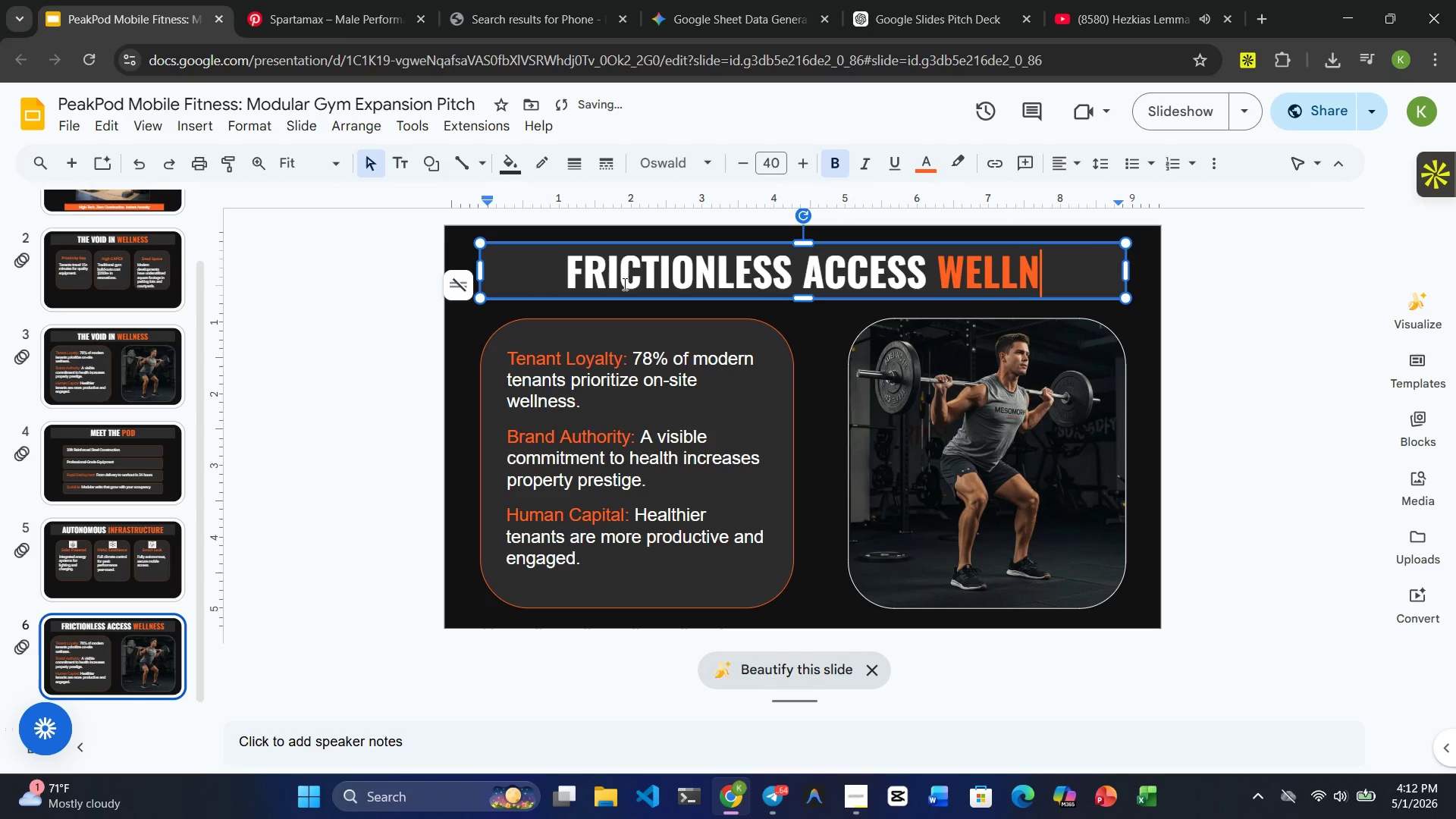 
key(Backspace)
 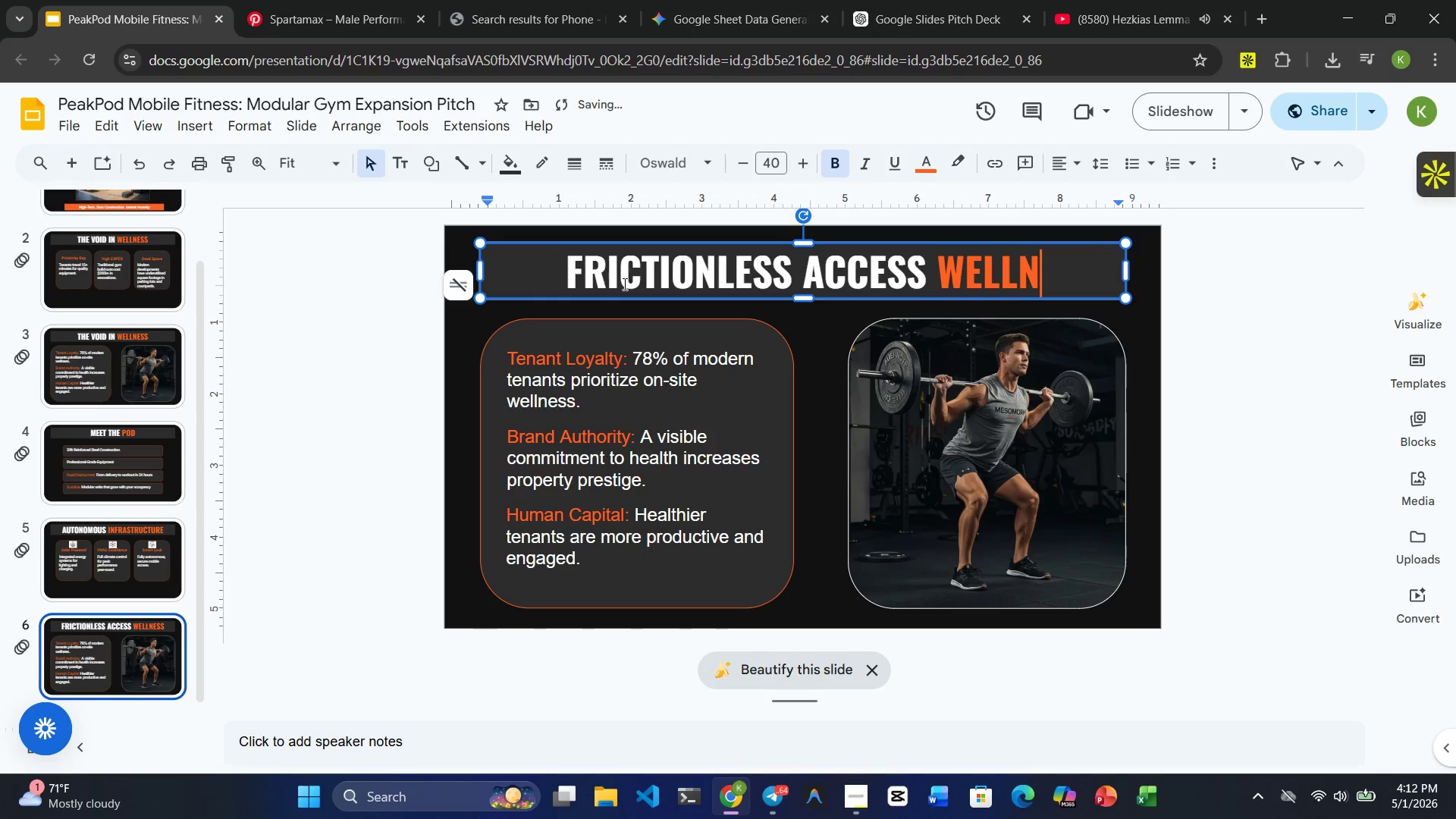 
key(Backspace)
 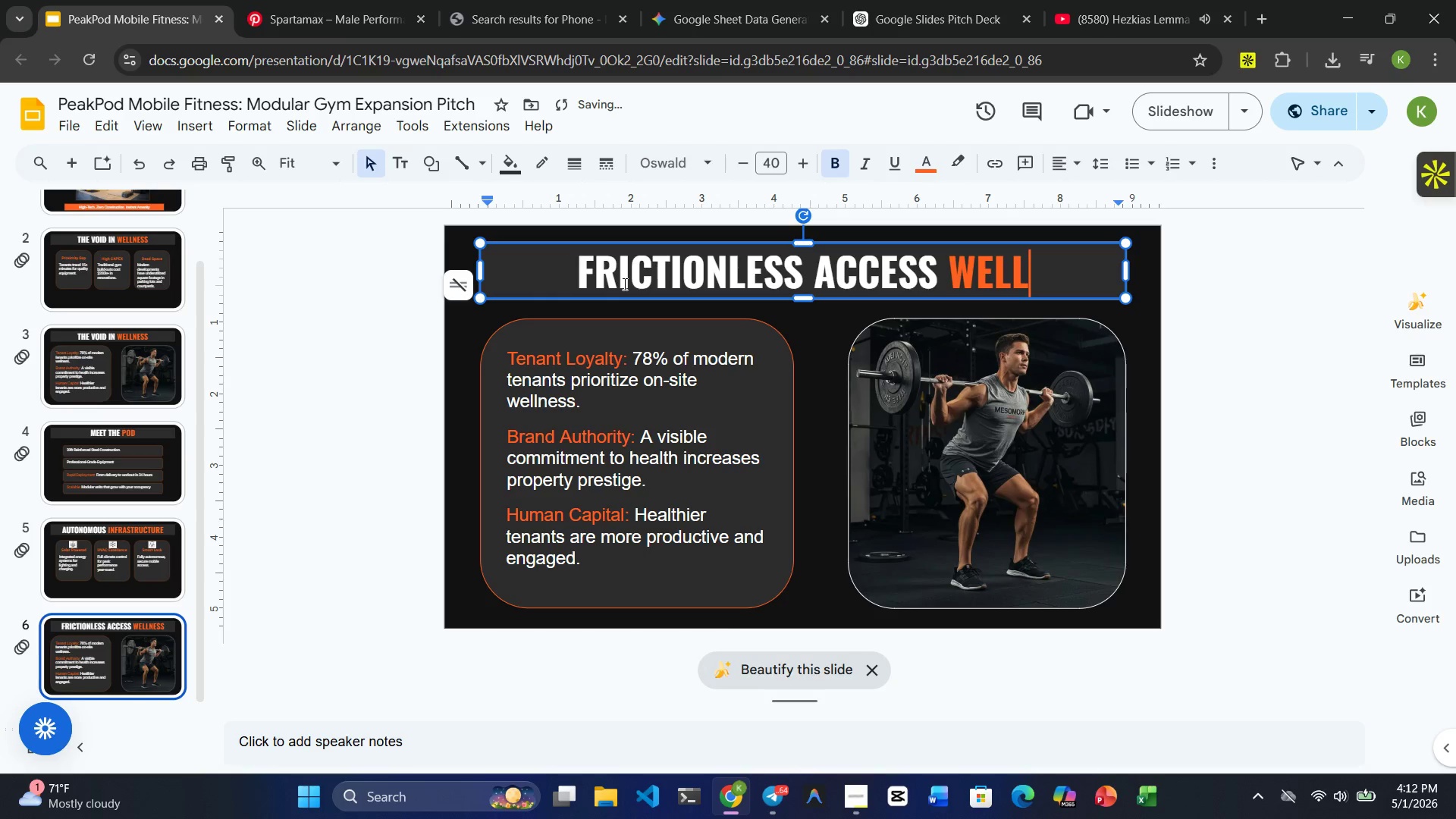 
key(Backspace)
 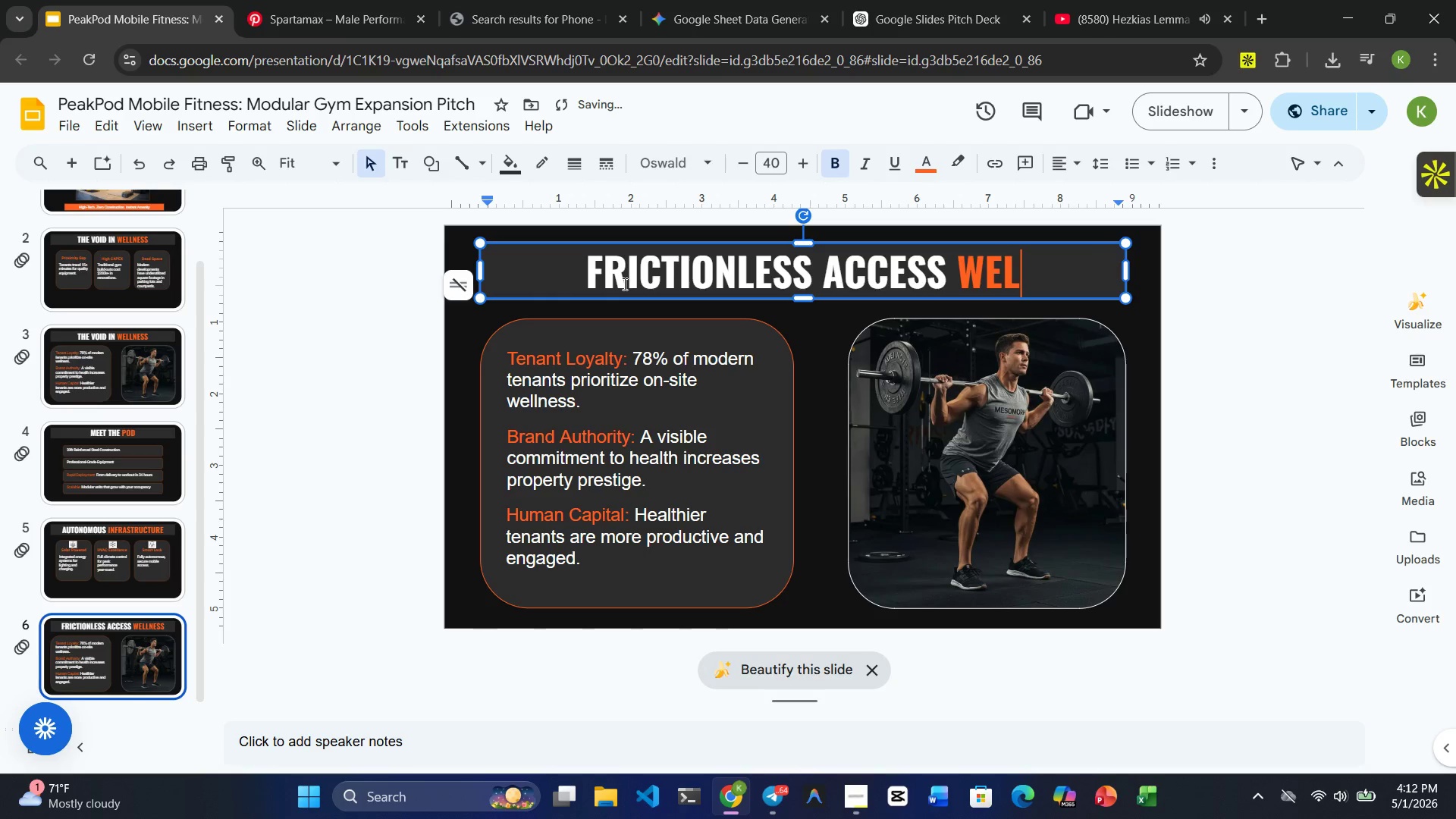 
key(Backspace)
 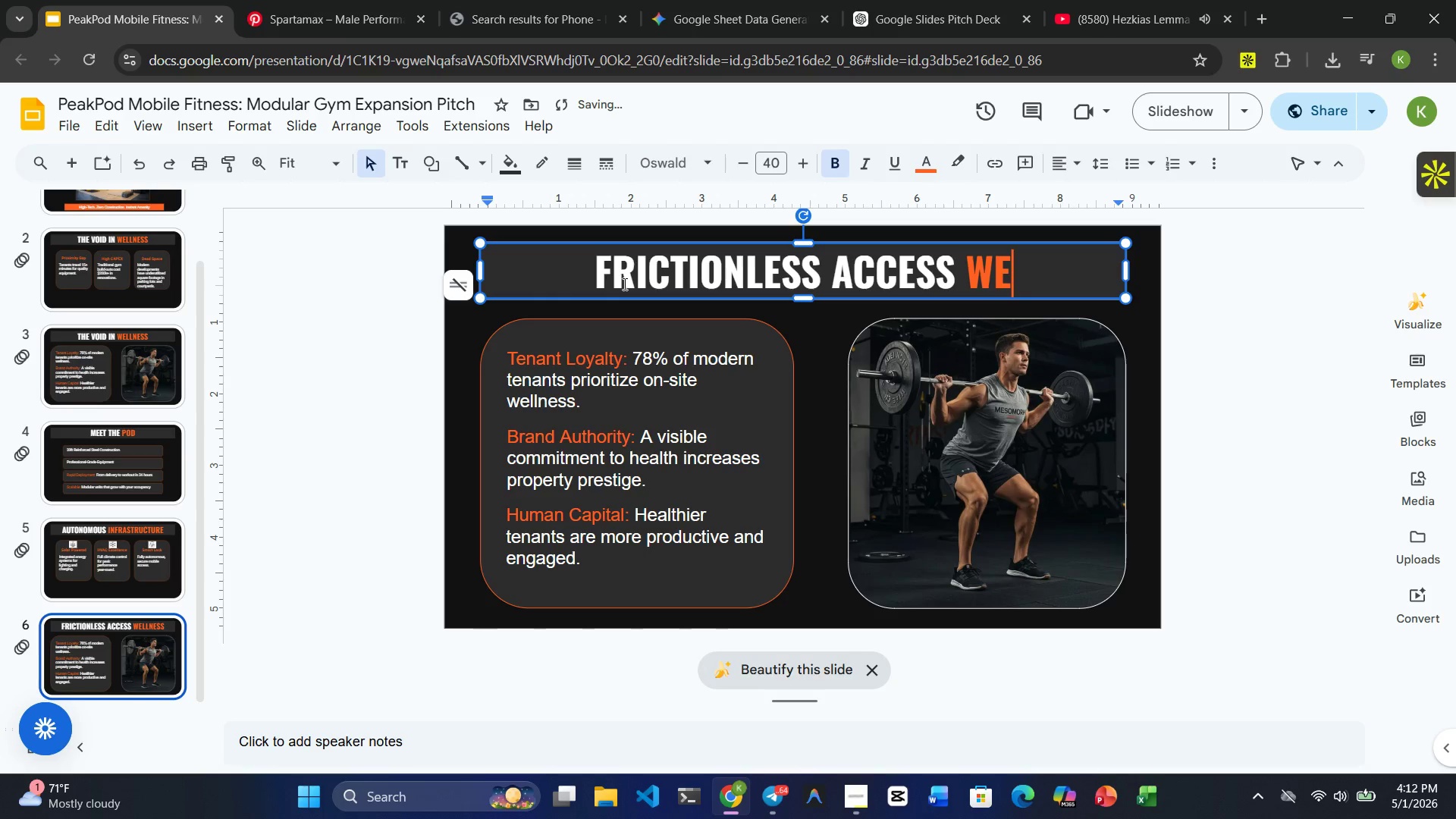 
key(Backspace)
 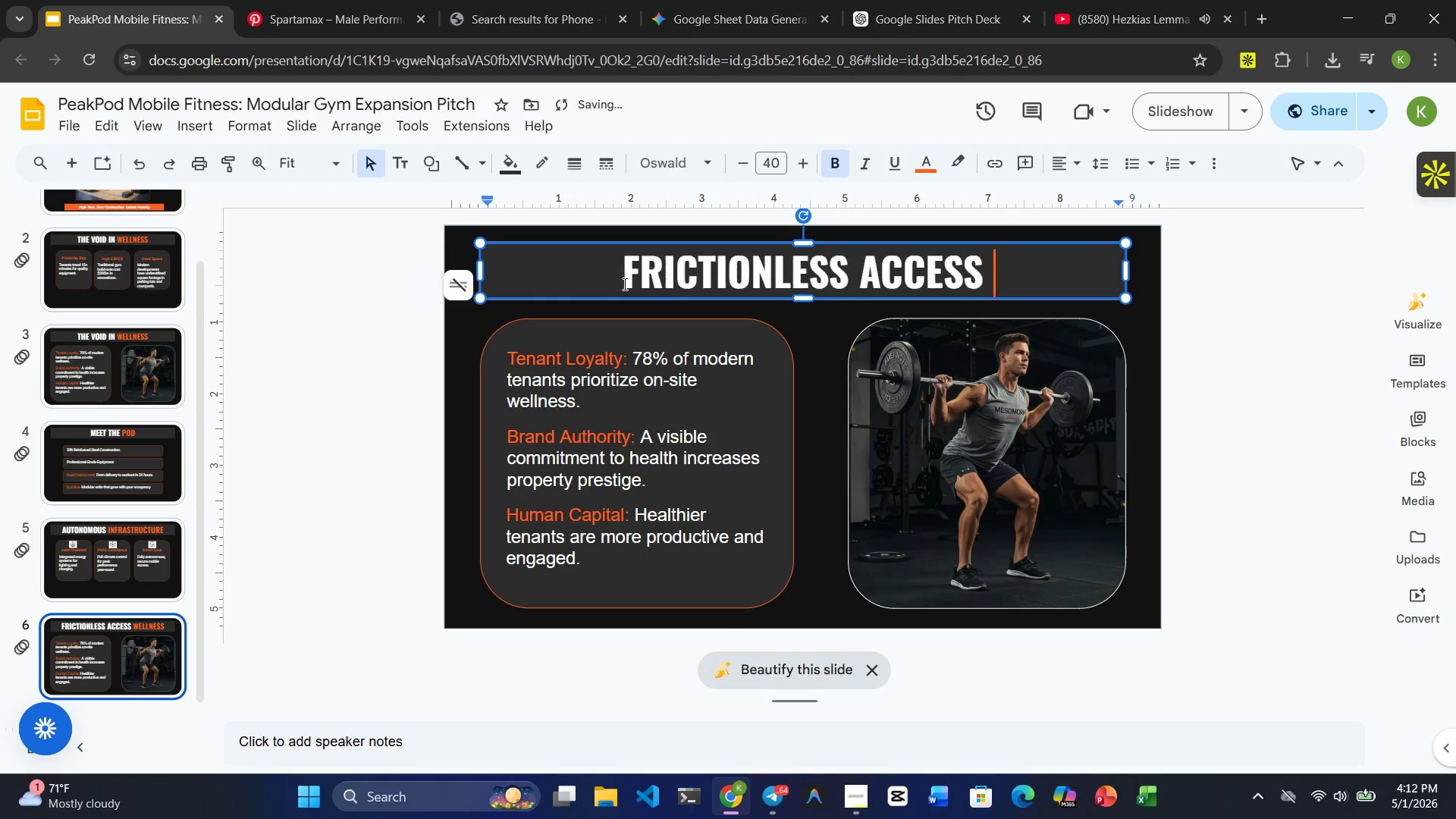 
key(Backspace)
 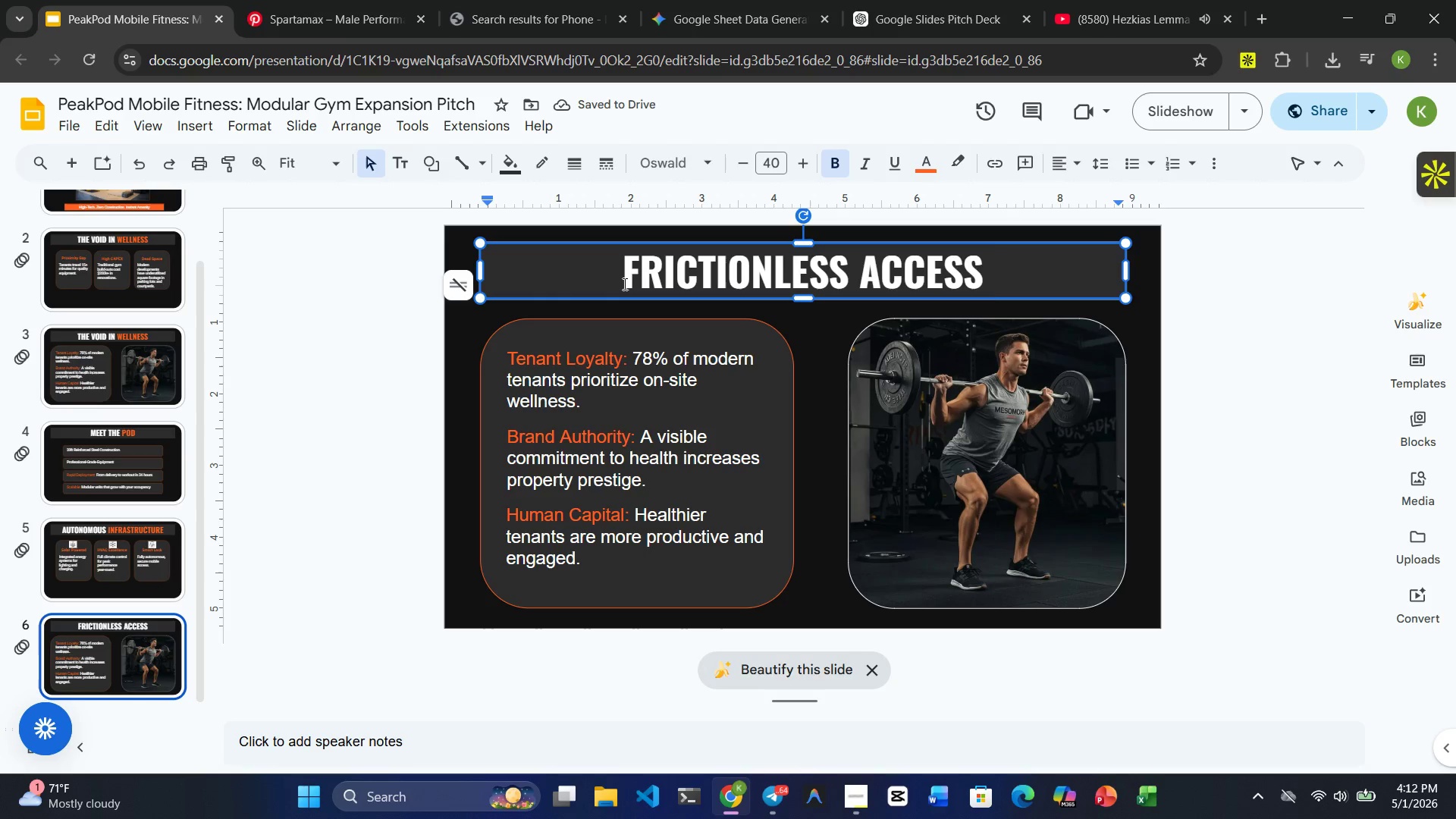 
wait(5.25)
 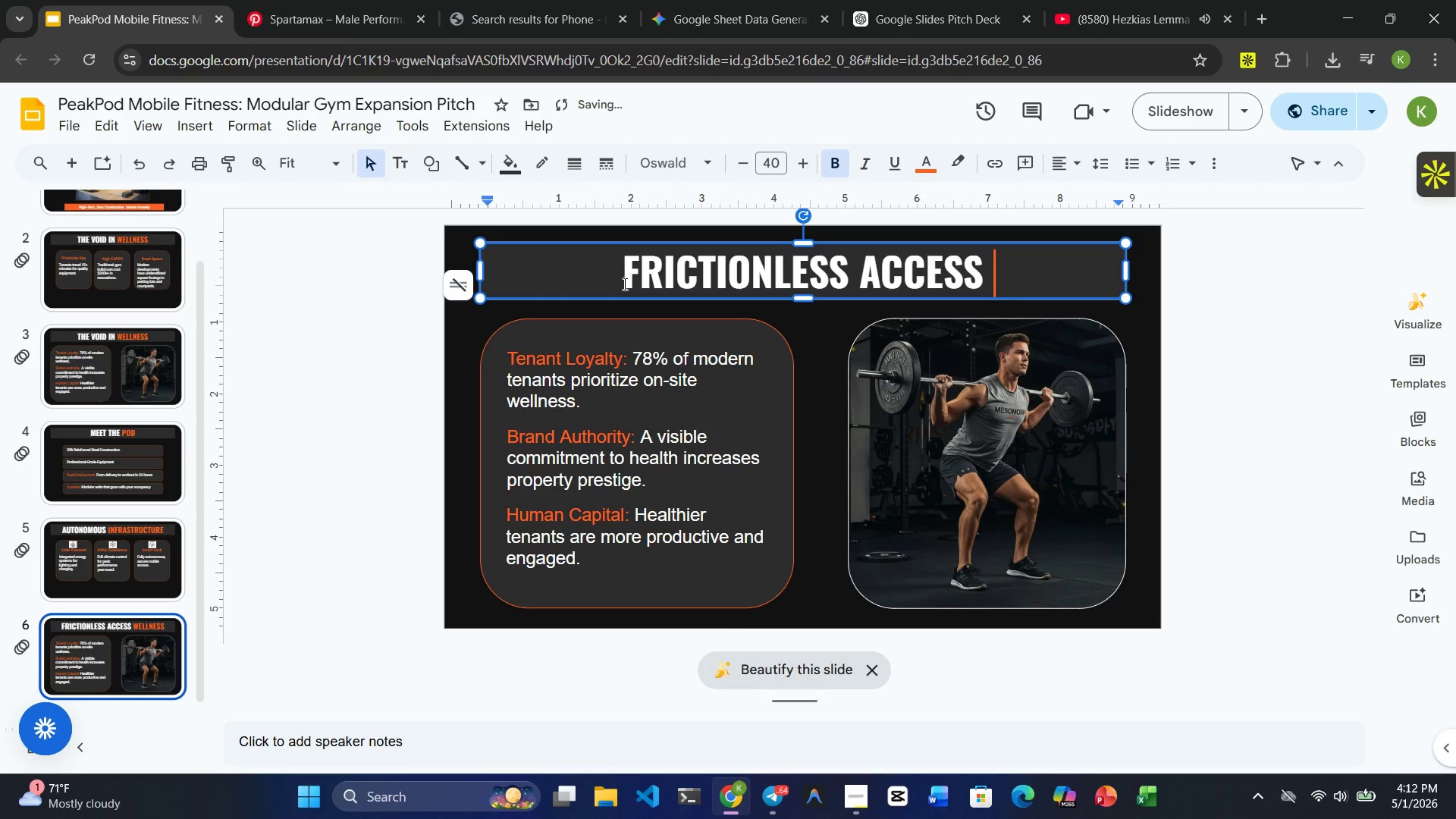 
type(A)
key(Backspace)
type(ace)
key(Backspace)
type(cess)
 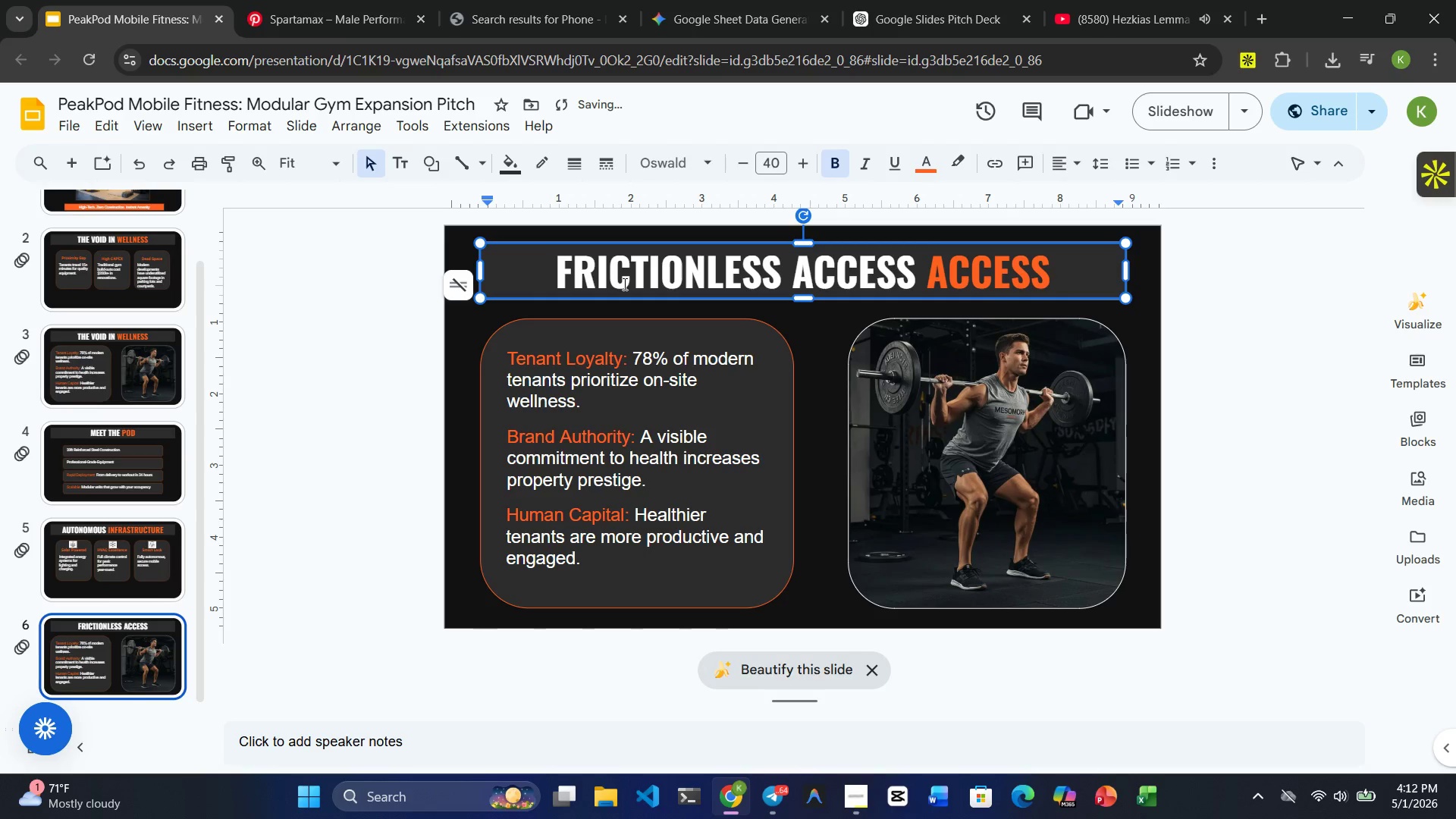 
key(ArrowLeft)
 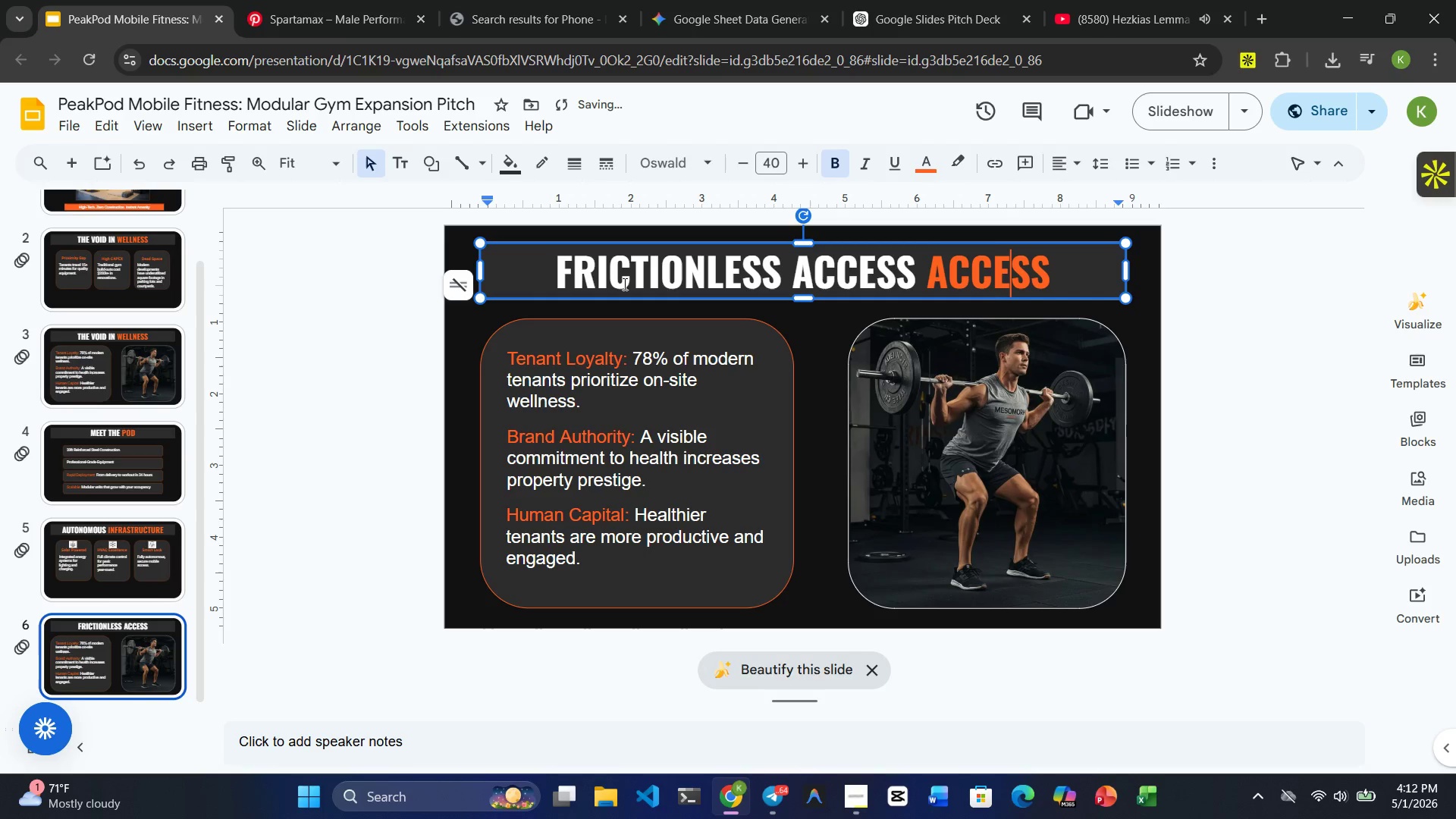 
key(ArrowLeft)
 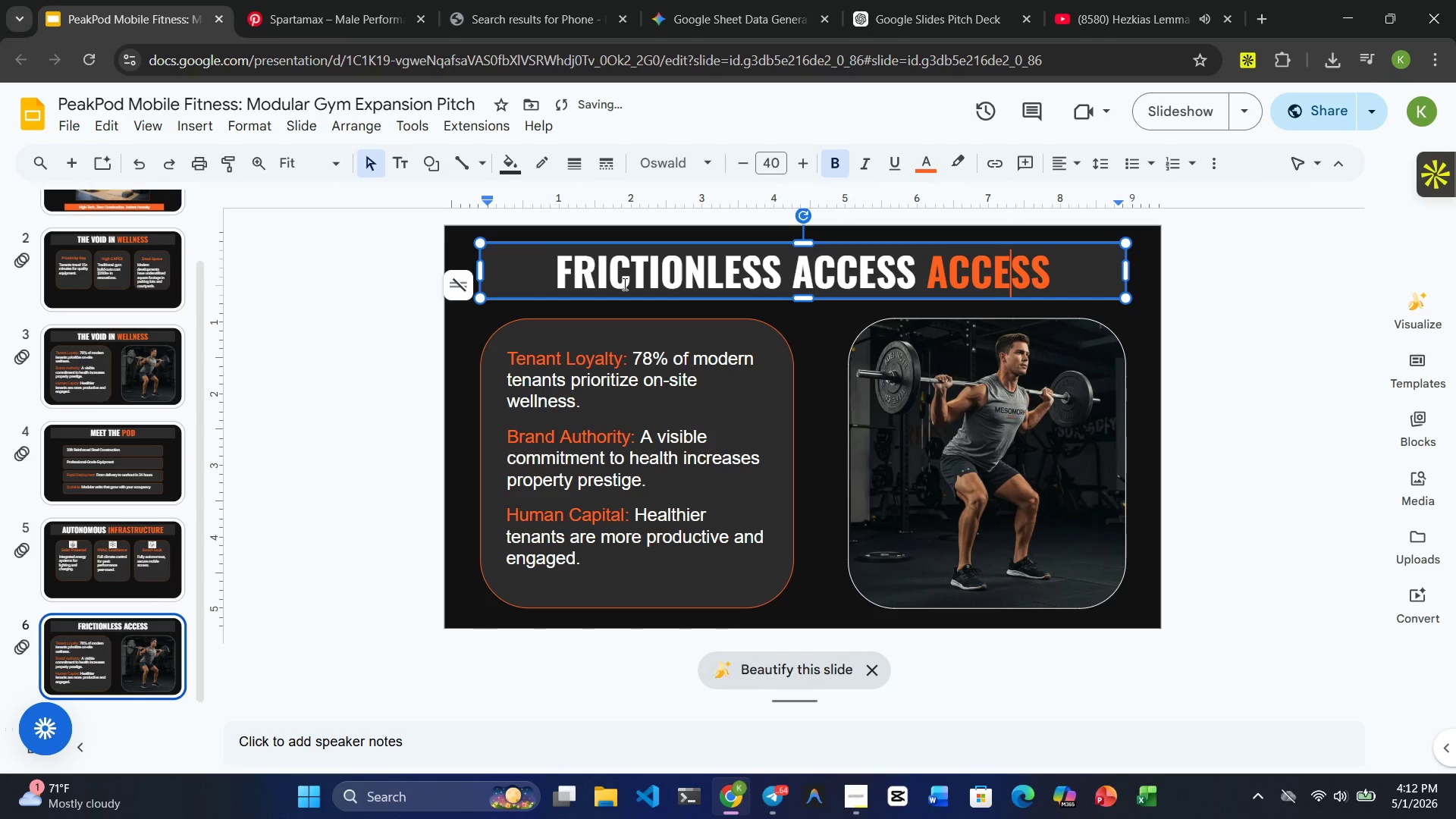 
key(ArrowLeft)
 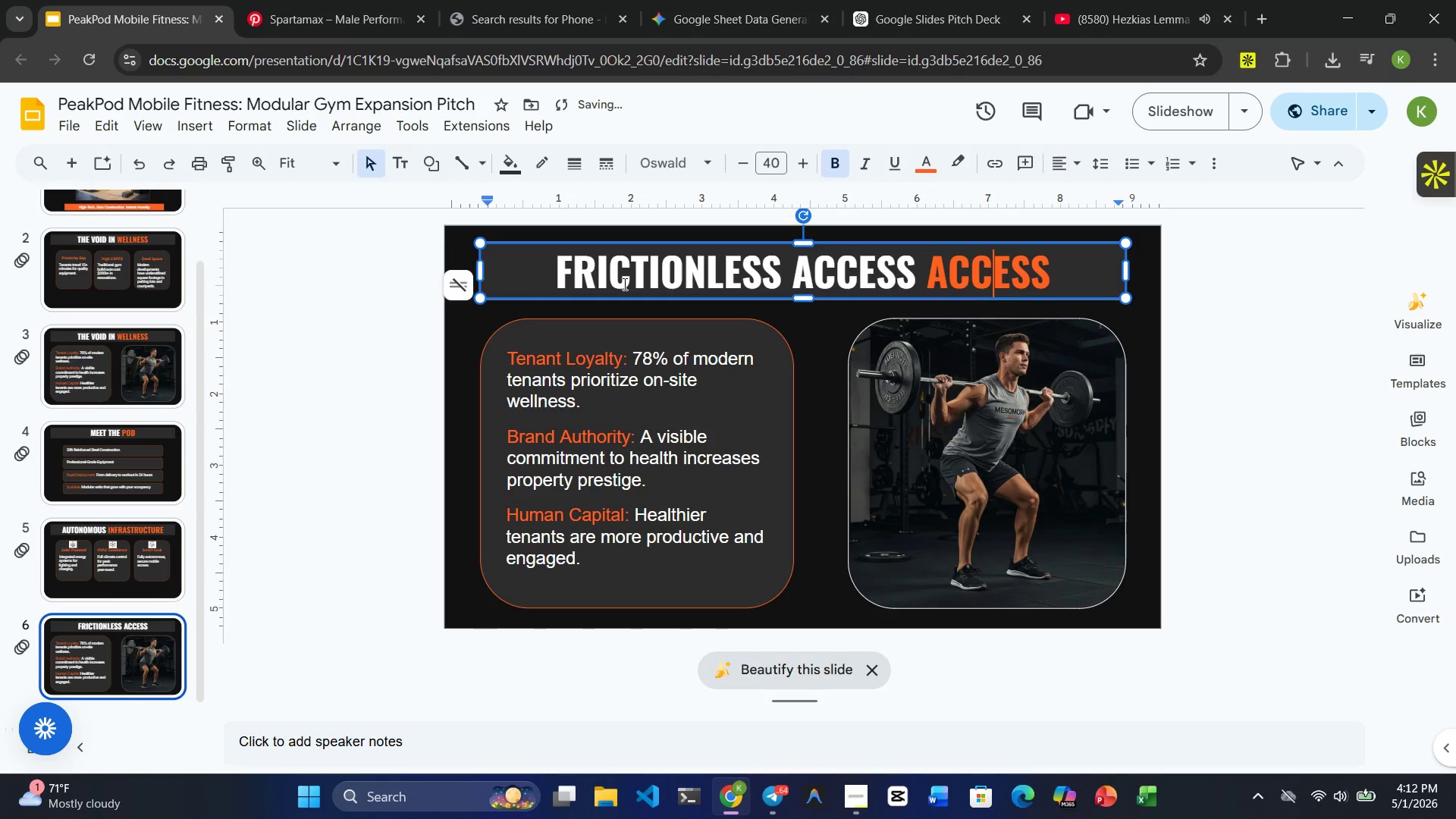 
key(ArrowLeft)
 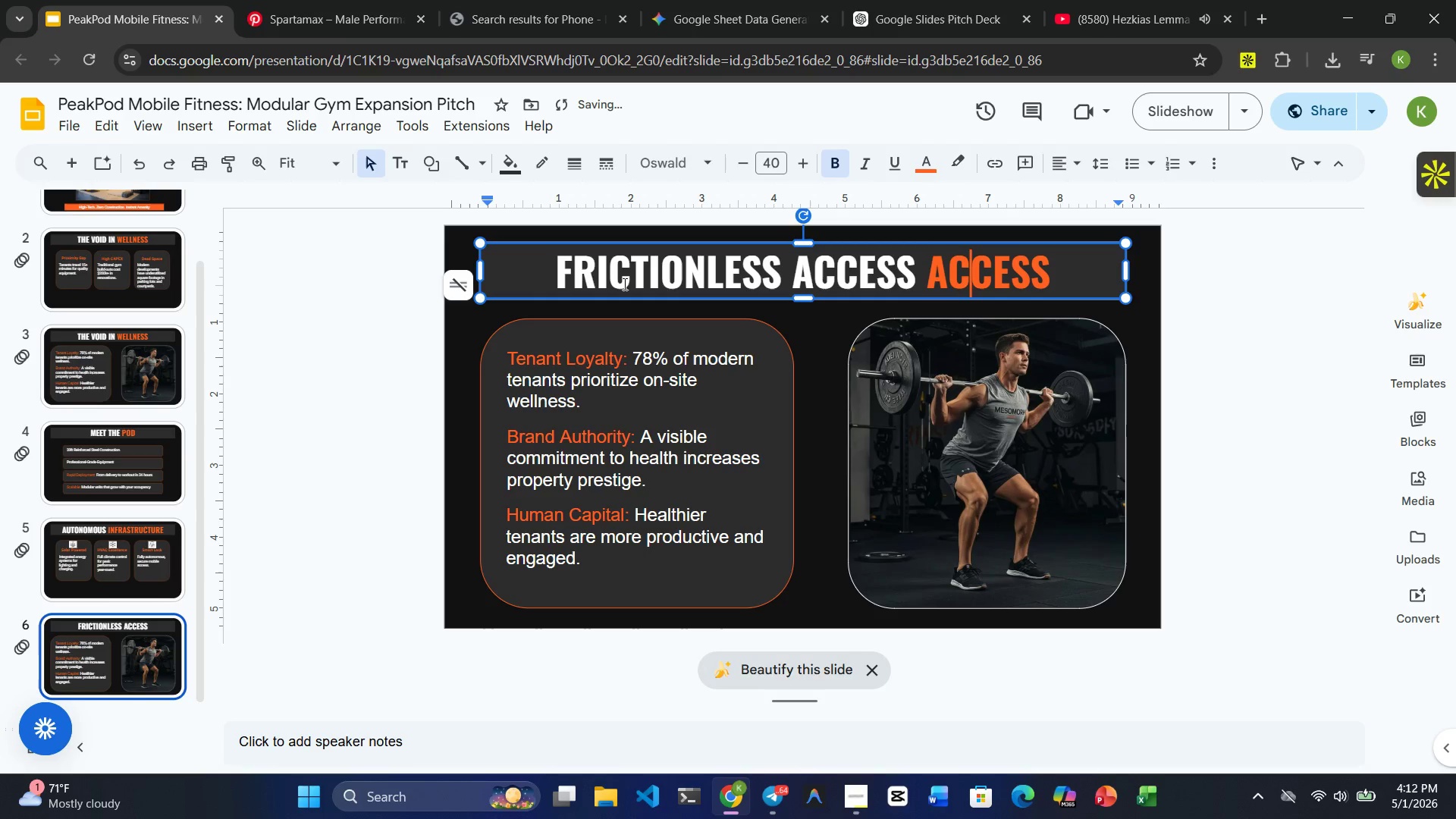 
key(ArrowLeft)
 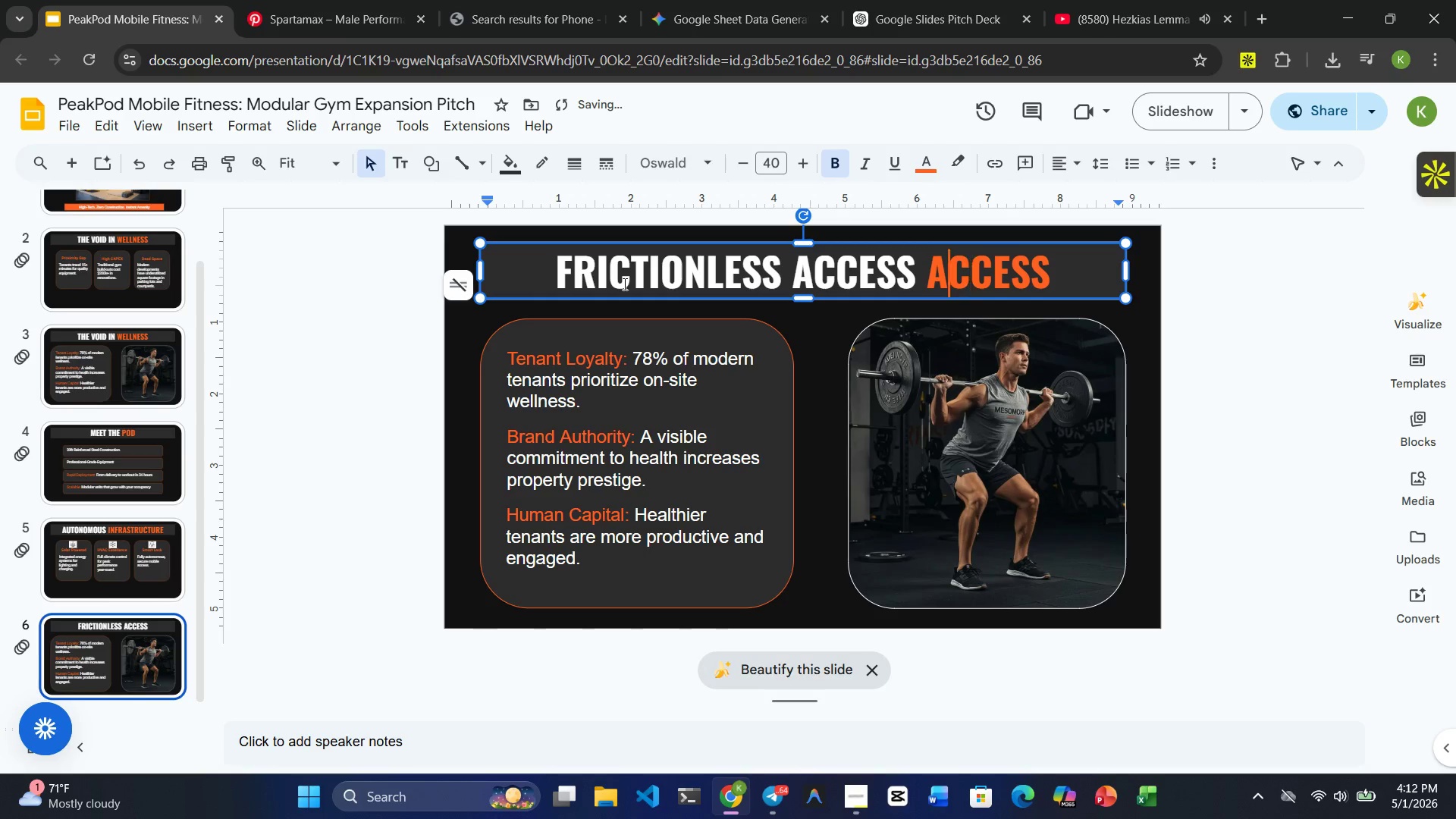 
key(ArrowLeft)
 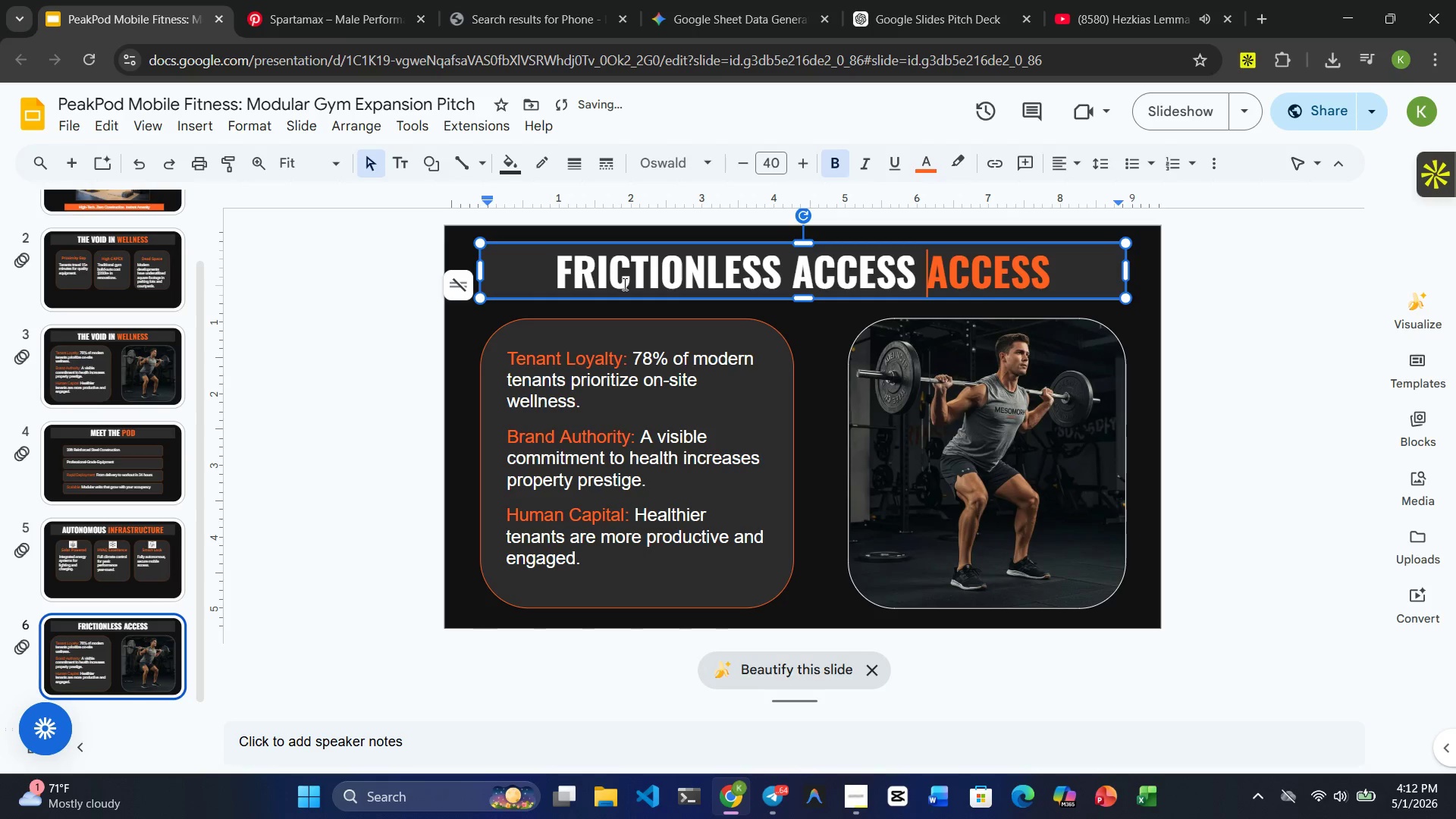 
key(ArrowLeft)
 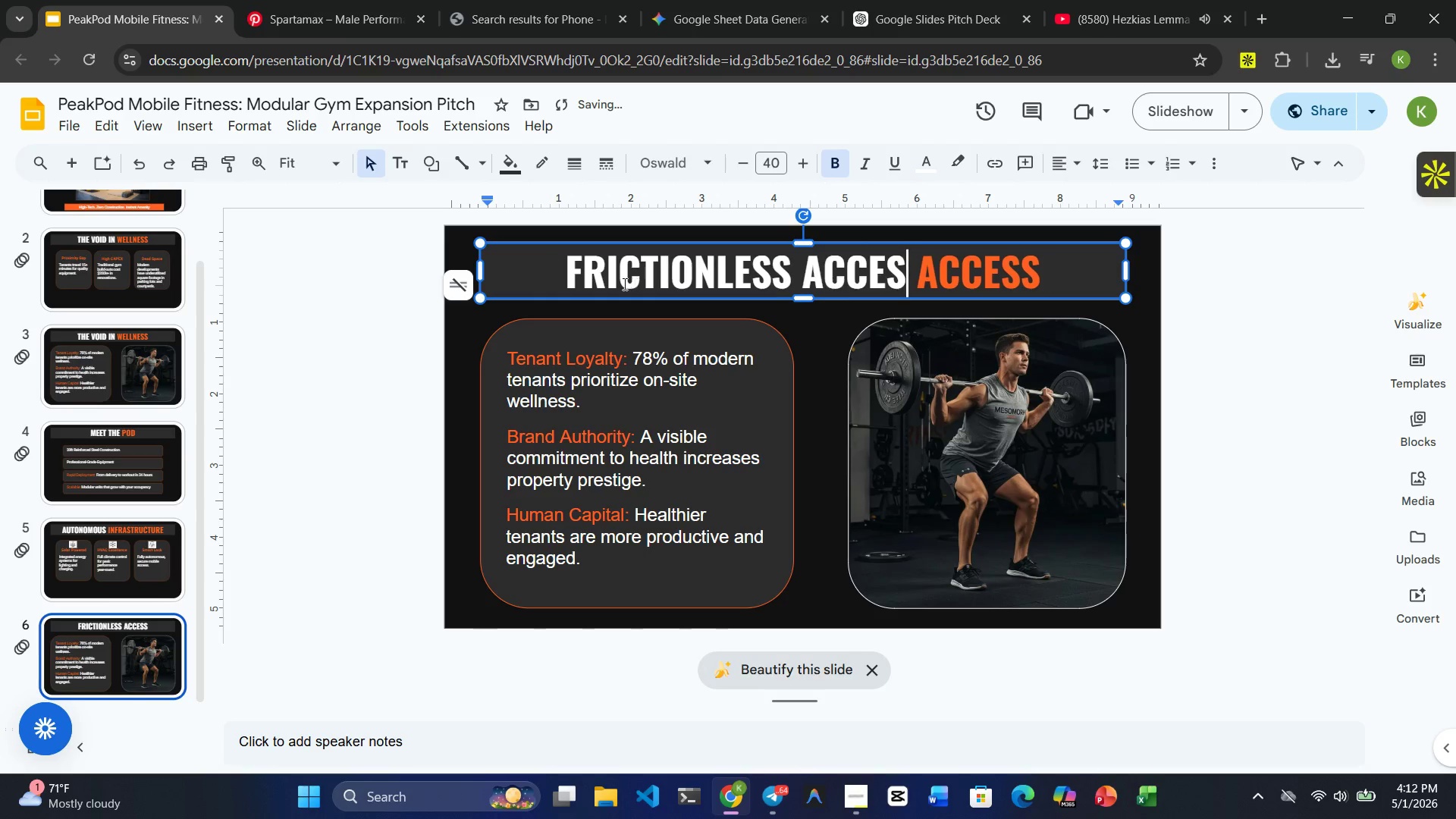 
key(Backspace)
 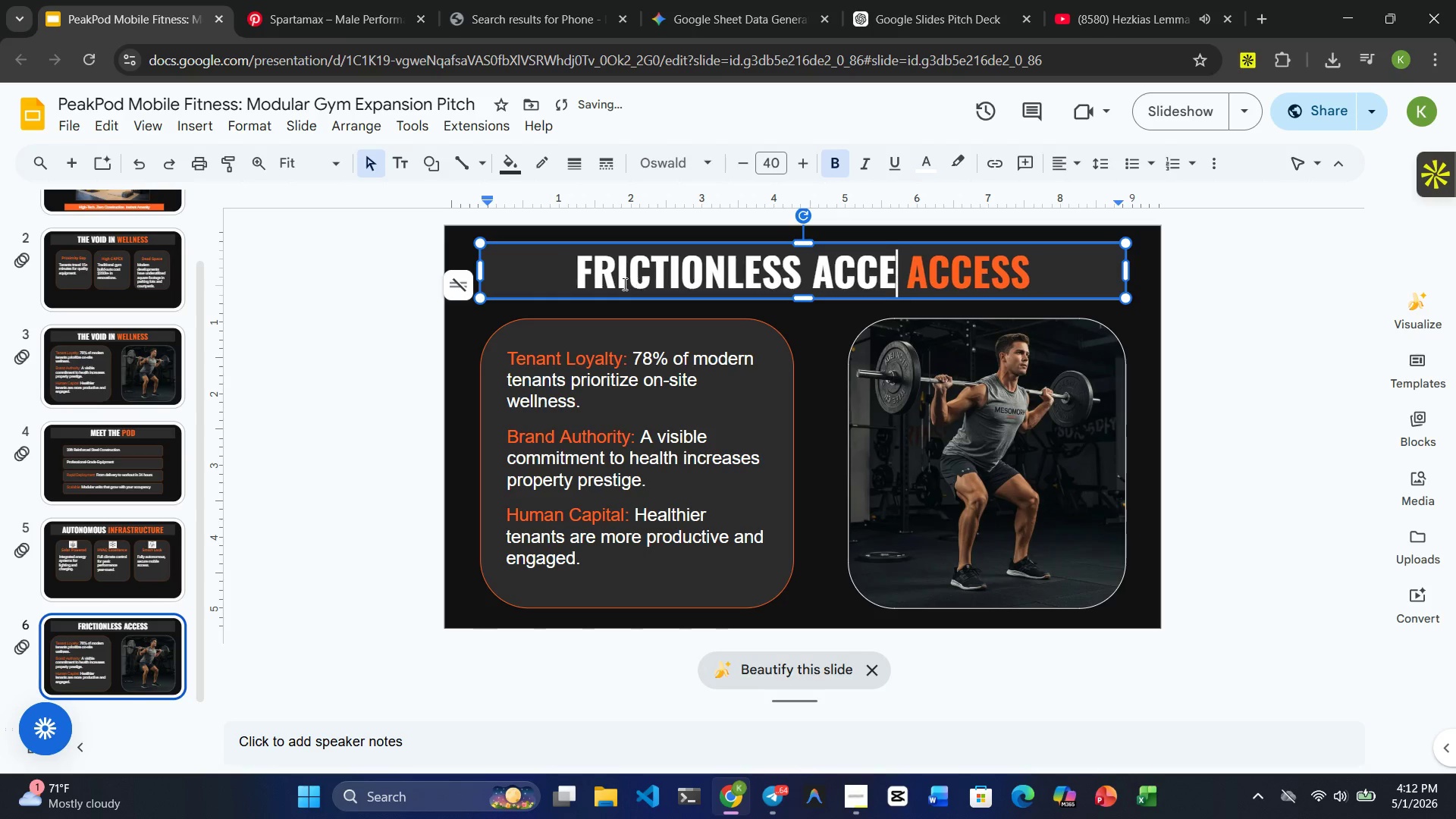 
key(Backspace)
 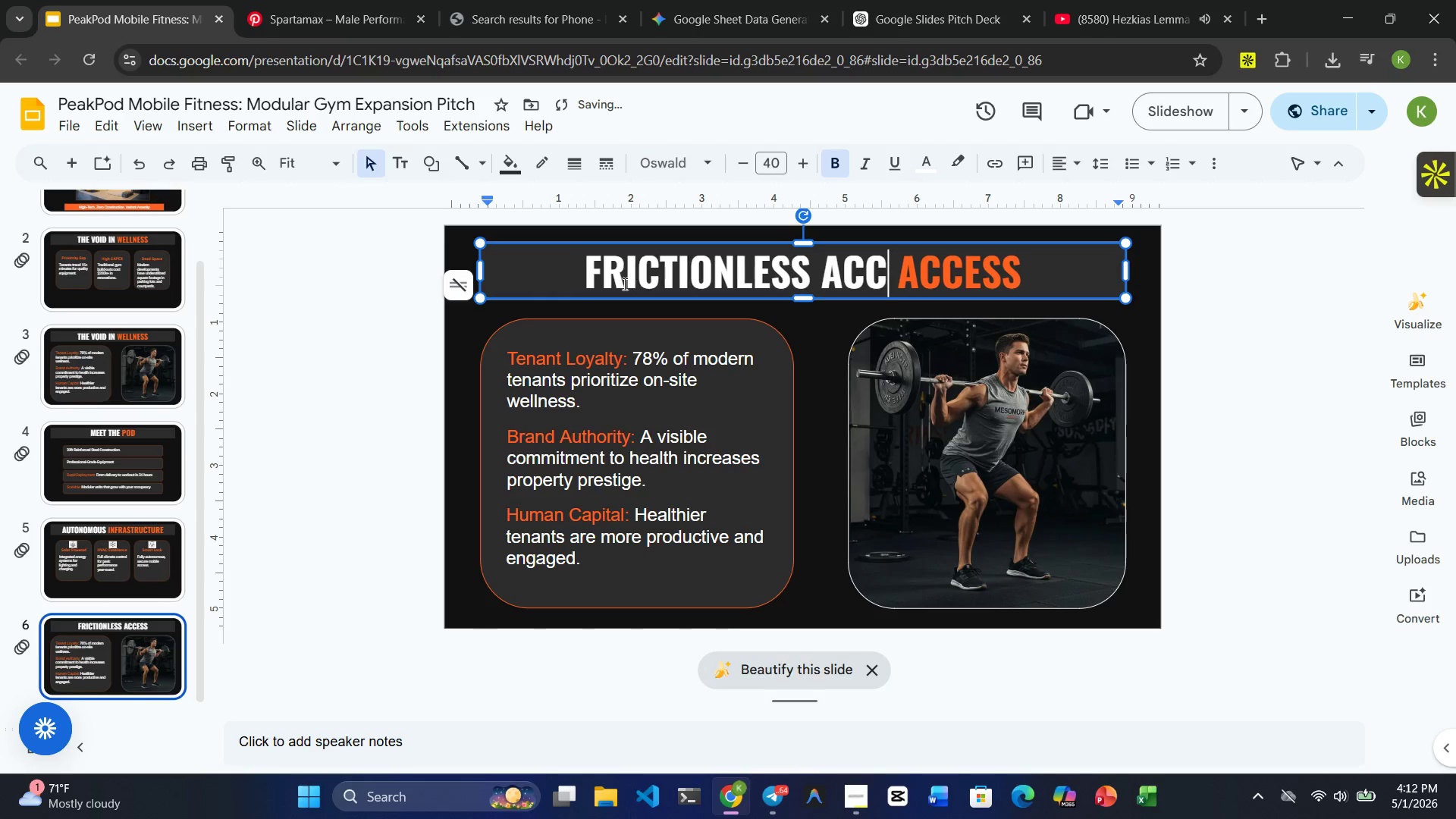 
key(Backspace)
 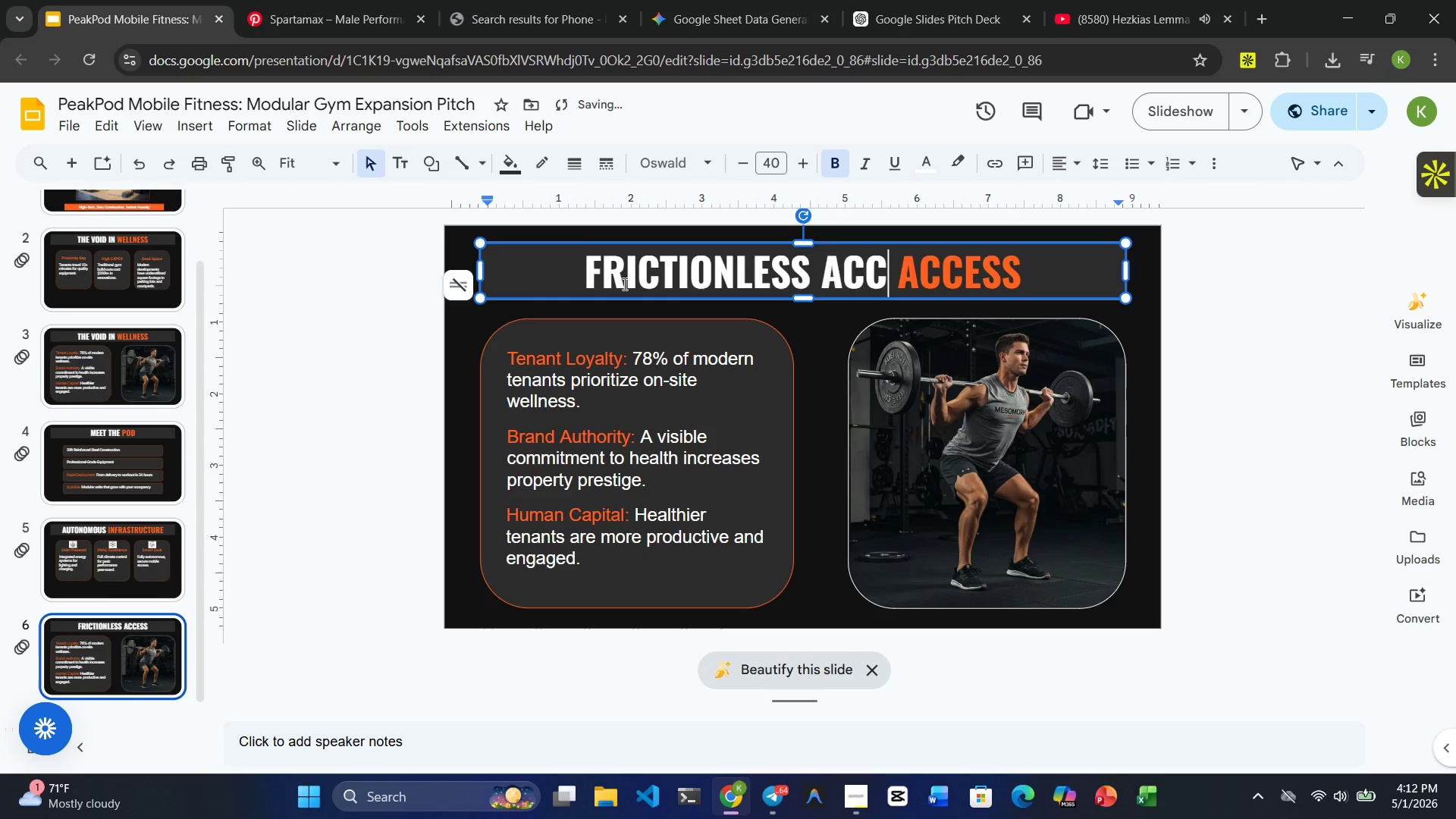 
key(Backspace)
 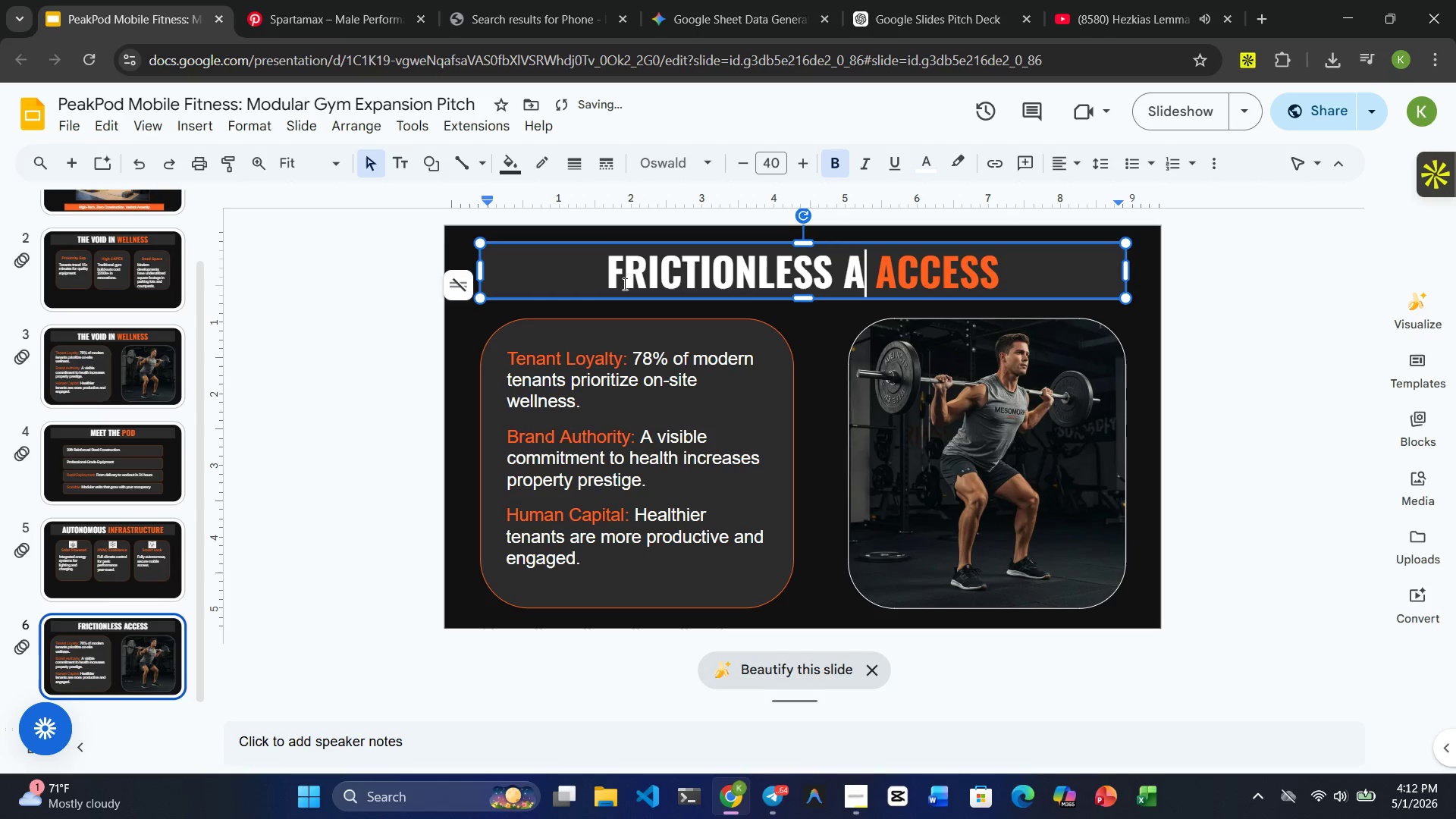 
key(Backspace)
 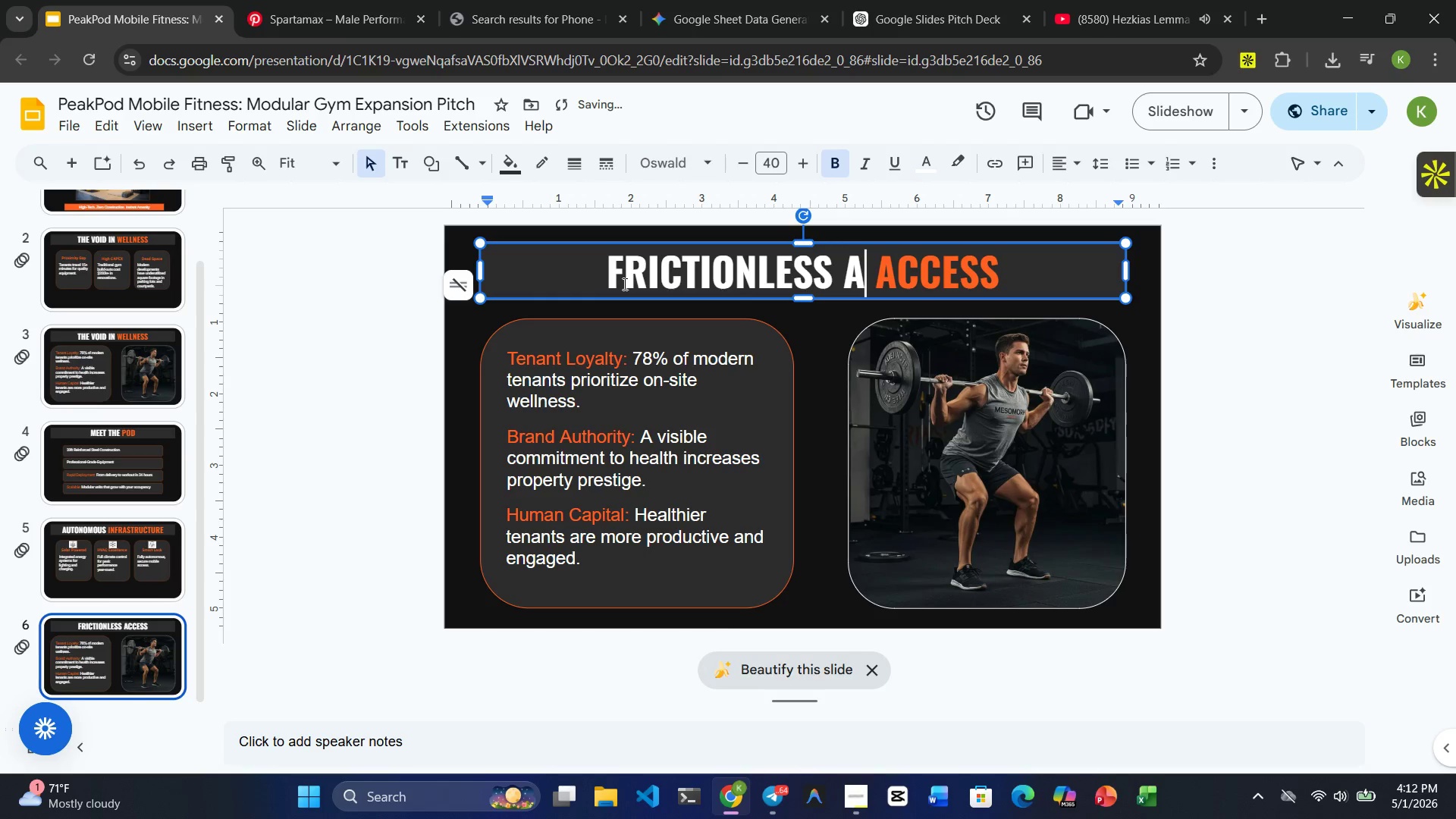 
key(Backspace)
 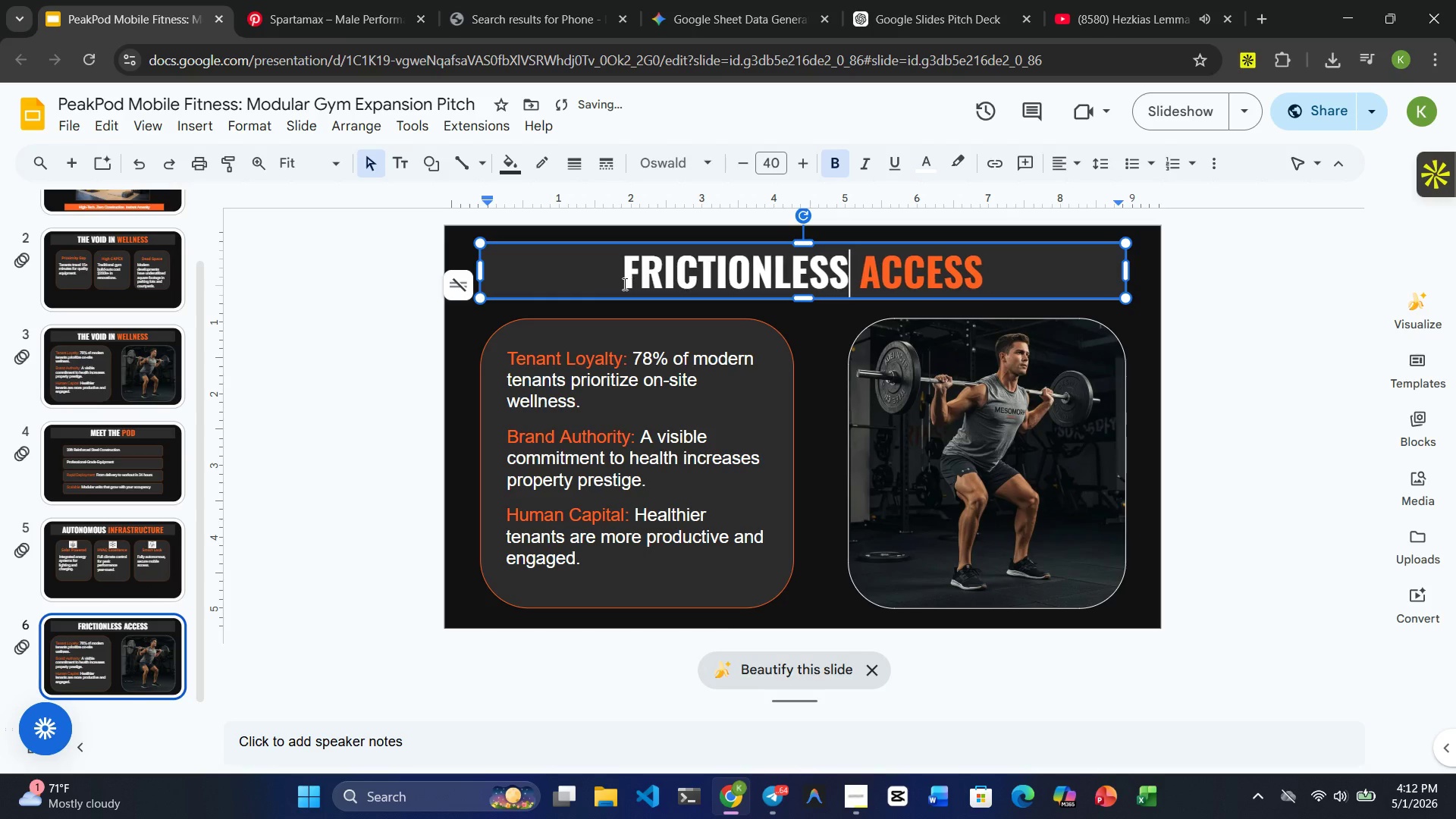 
key(Backspace)
 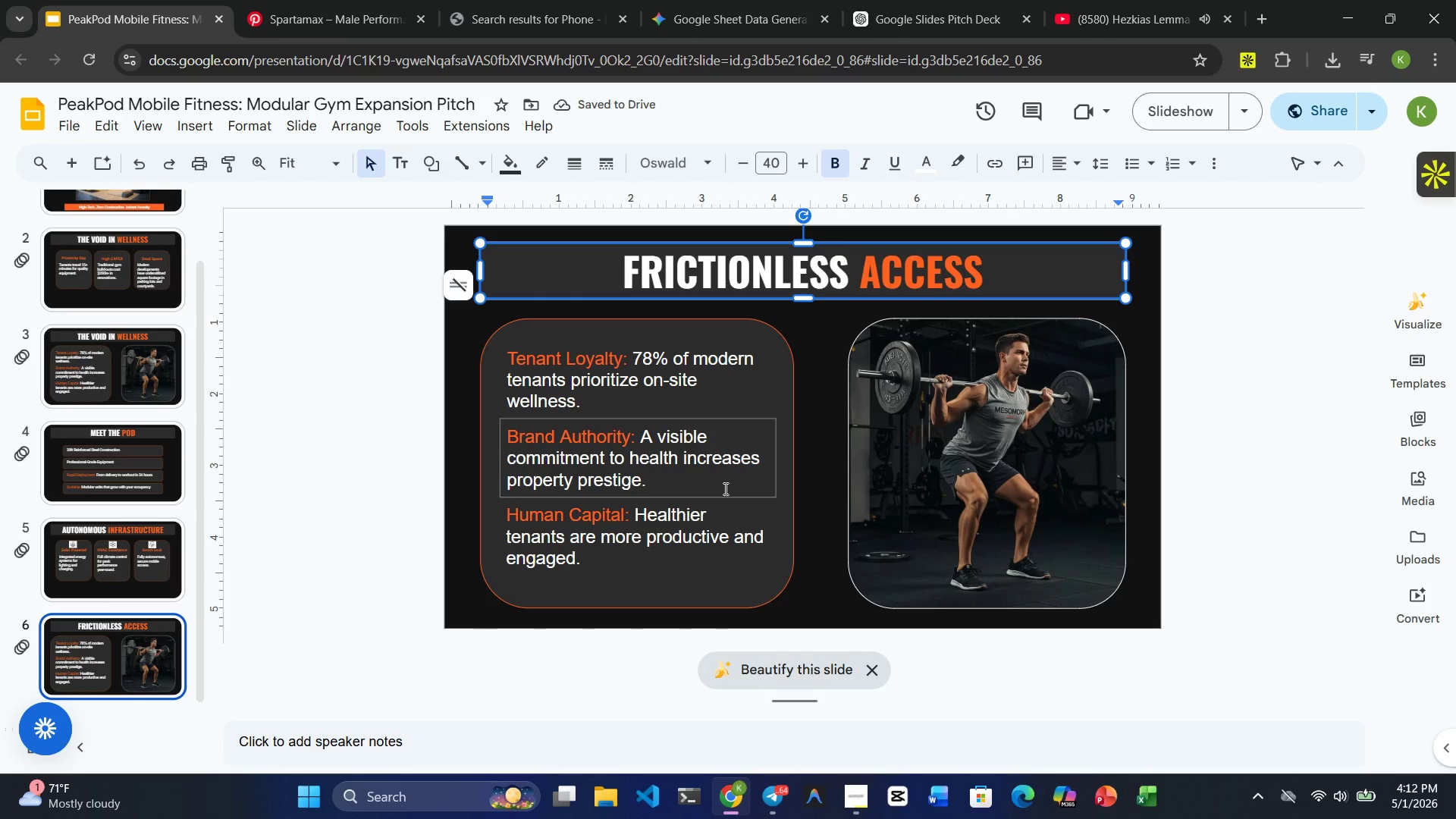 
wait(8.78)
 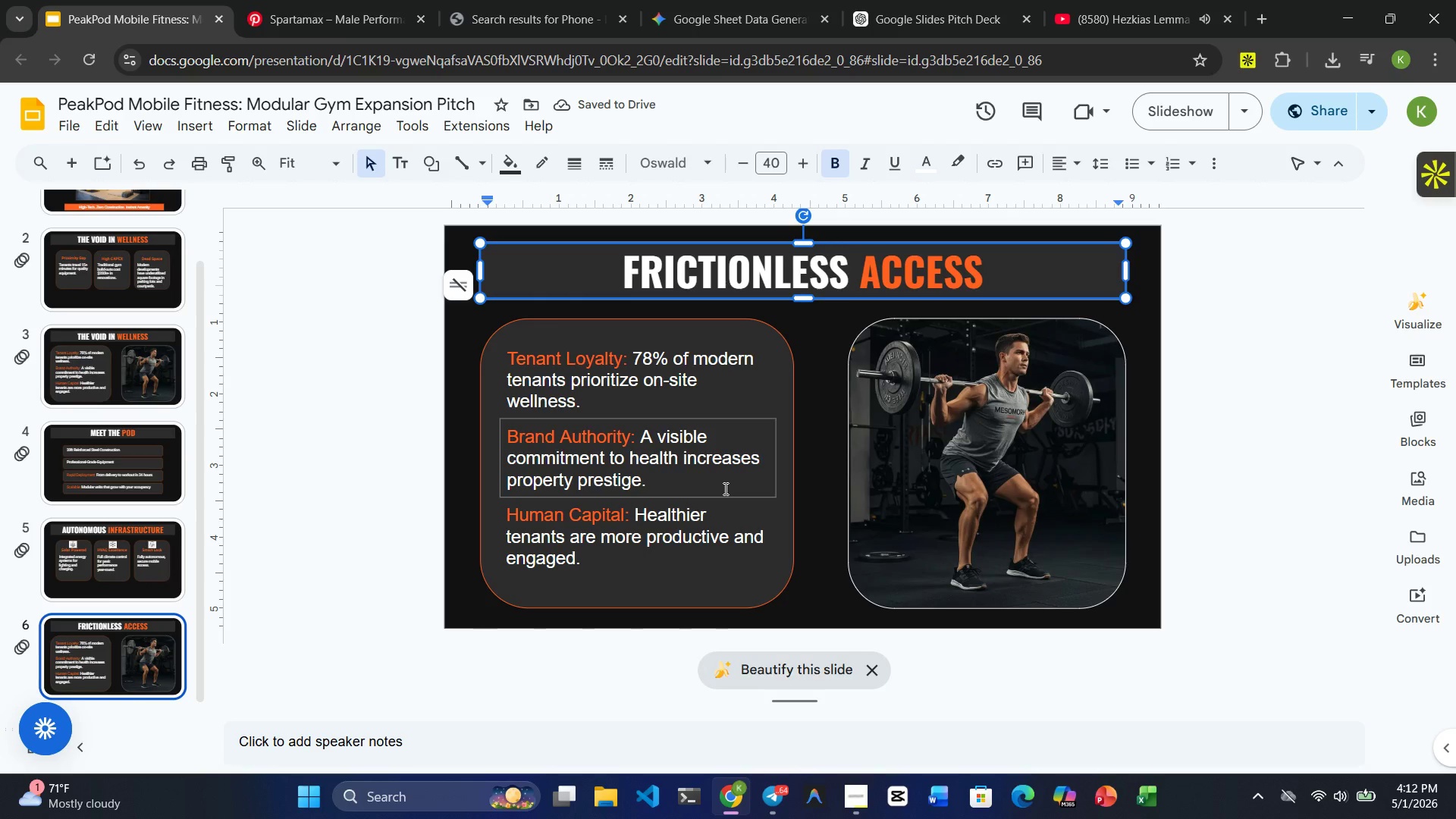 
left_click_drag(start_coordinate=[619, 359], to_coordinate=[505, 358])
 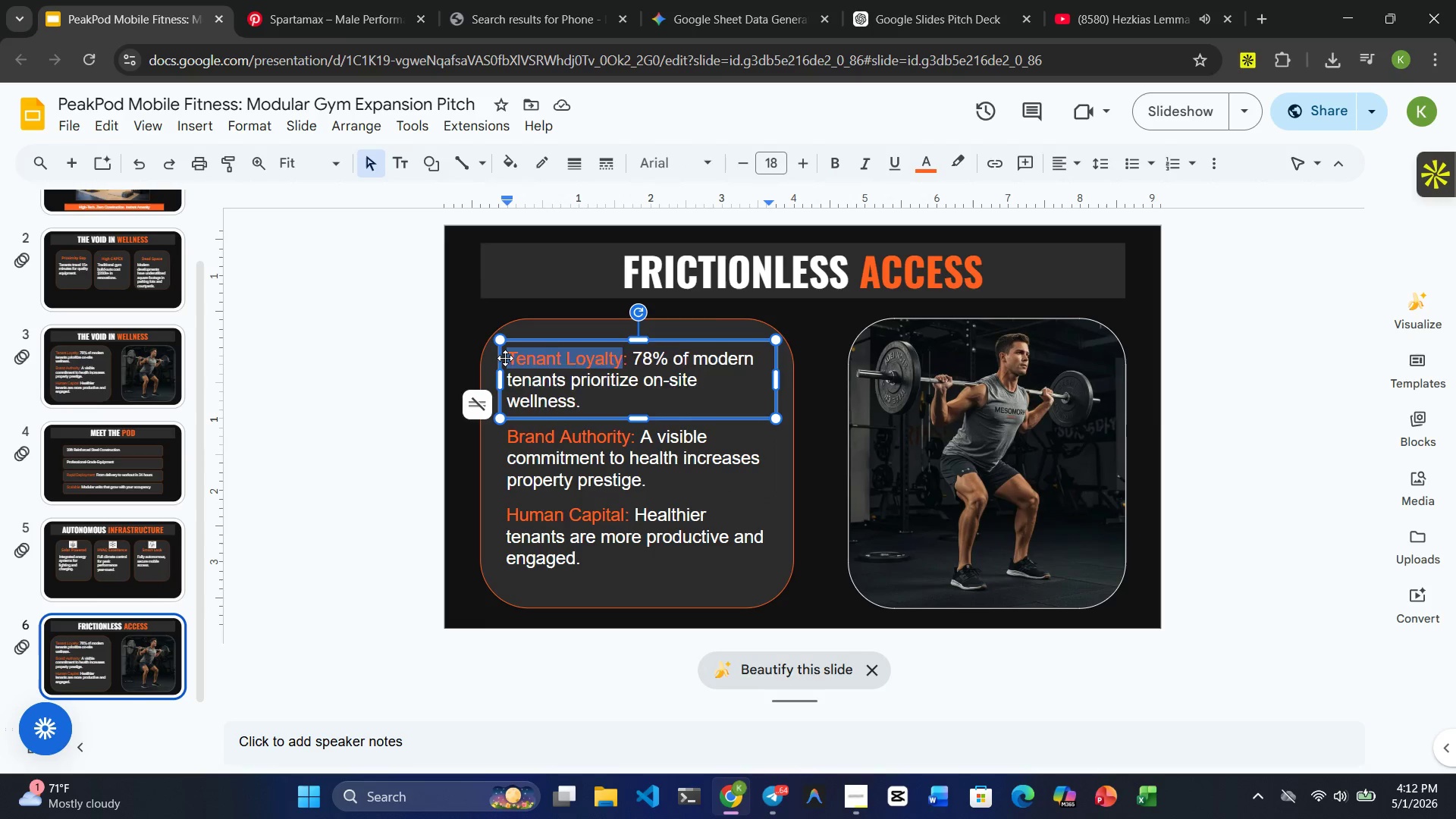 
type(100% APP MA)
key(Backspace)
key(Backspace)
key(Backspace)
key(Backspace)
key(Backspace)
key(Backspace)
type(App-Managed)
 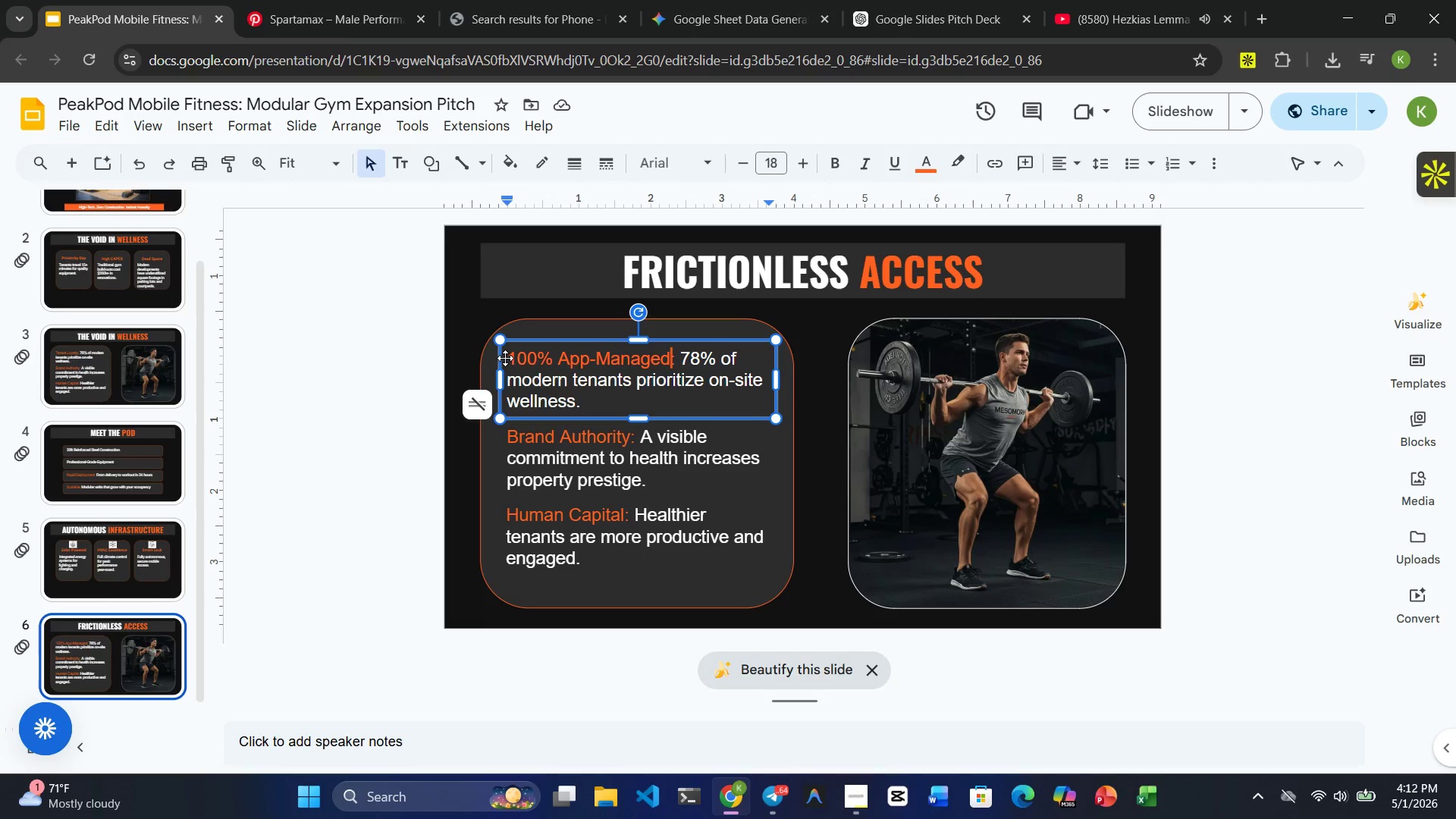 
wait(11.59)
 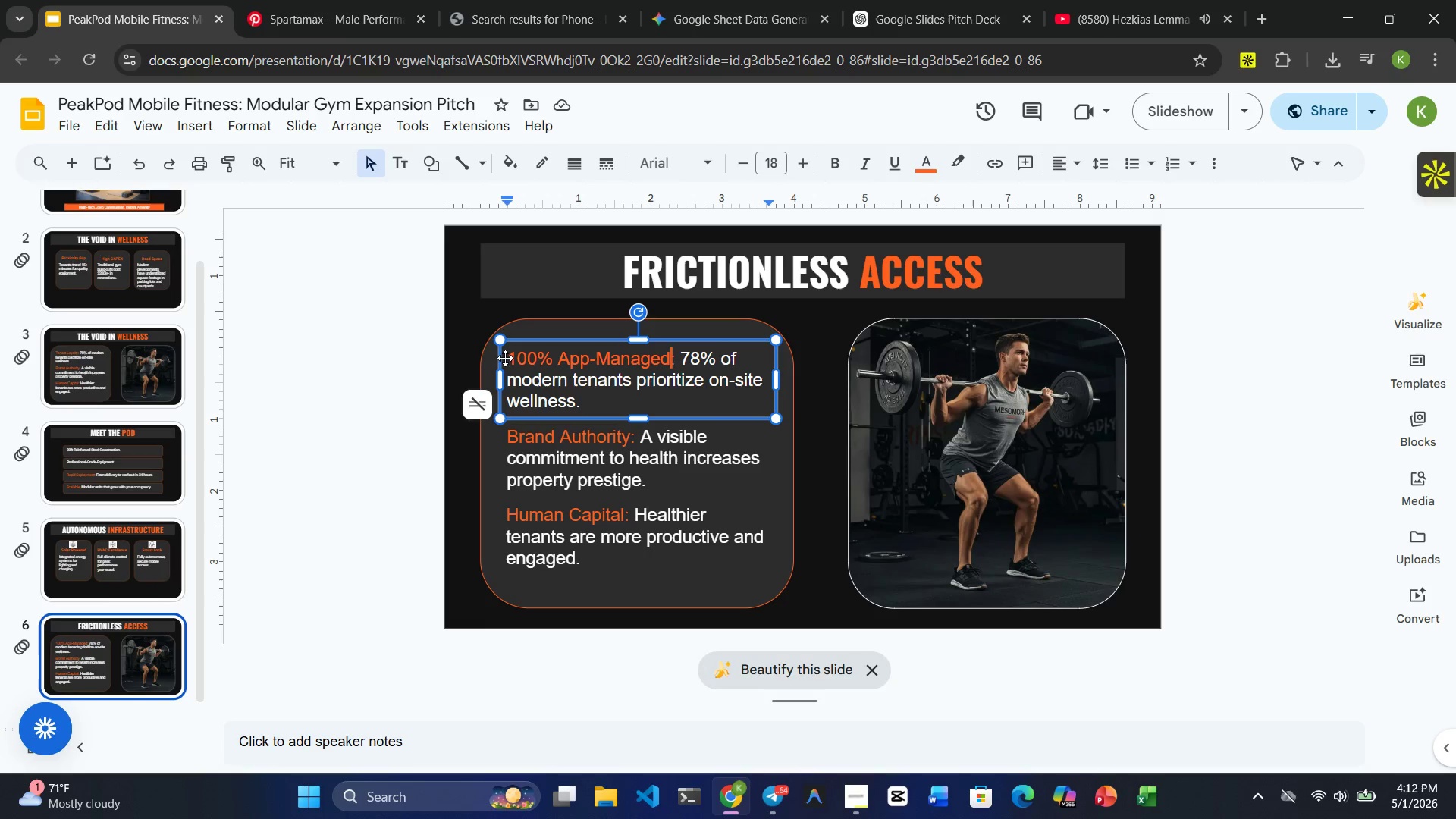 
left_click_drag(start_coordinate=[679, 355], to_coordinate=[632, 393])
 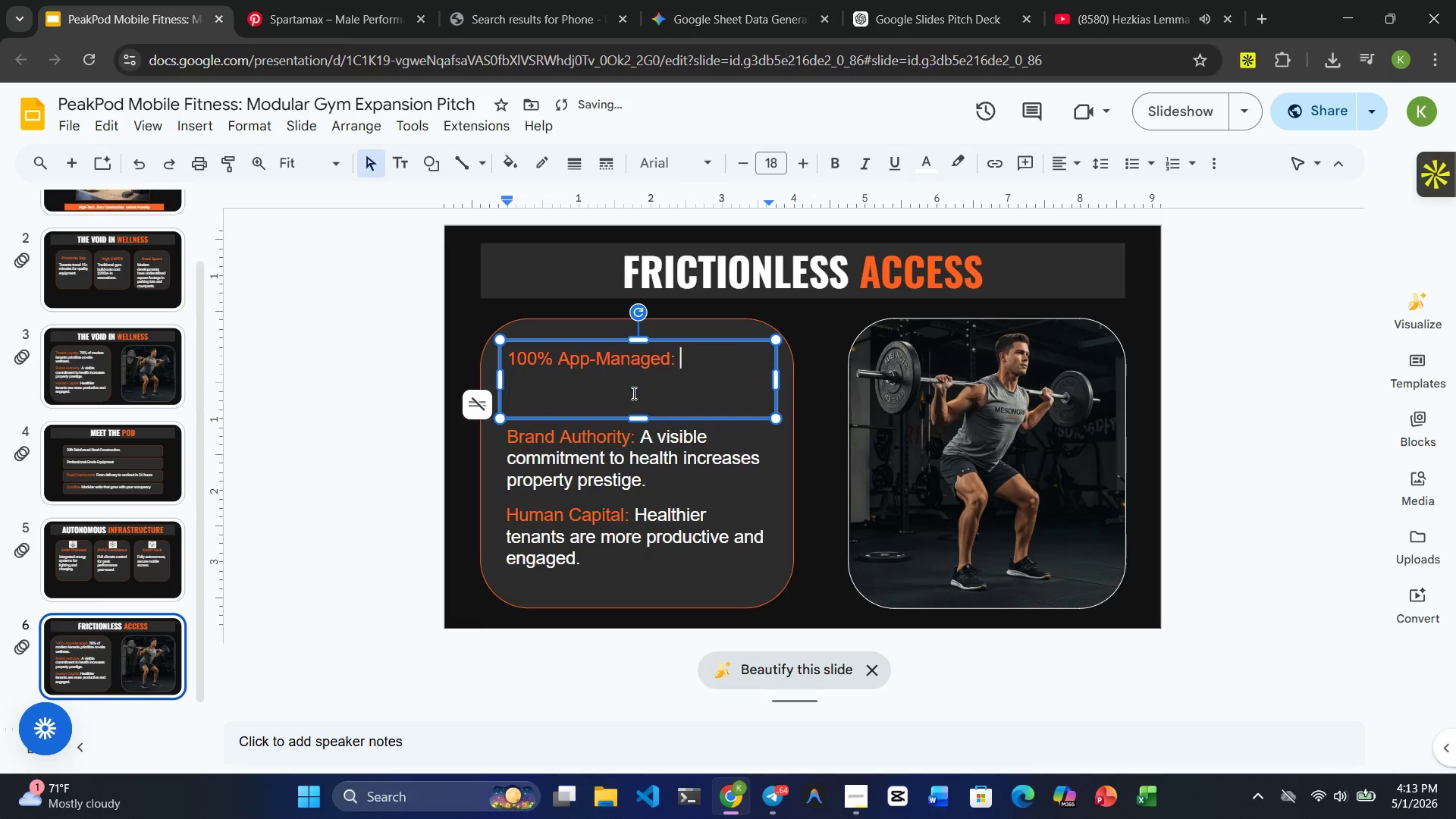 
key(Backspace)
type(Frm)
key(Backspace)
type(om rei)
key(Backspace)
type(gistration to sesson booking, )
 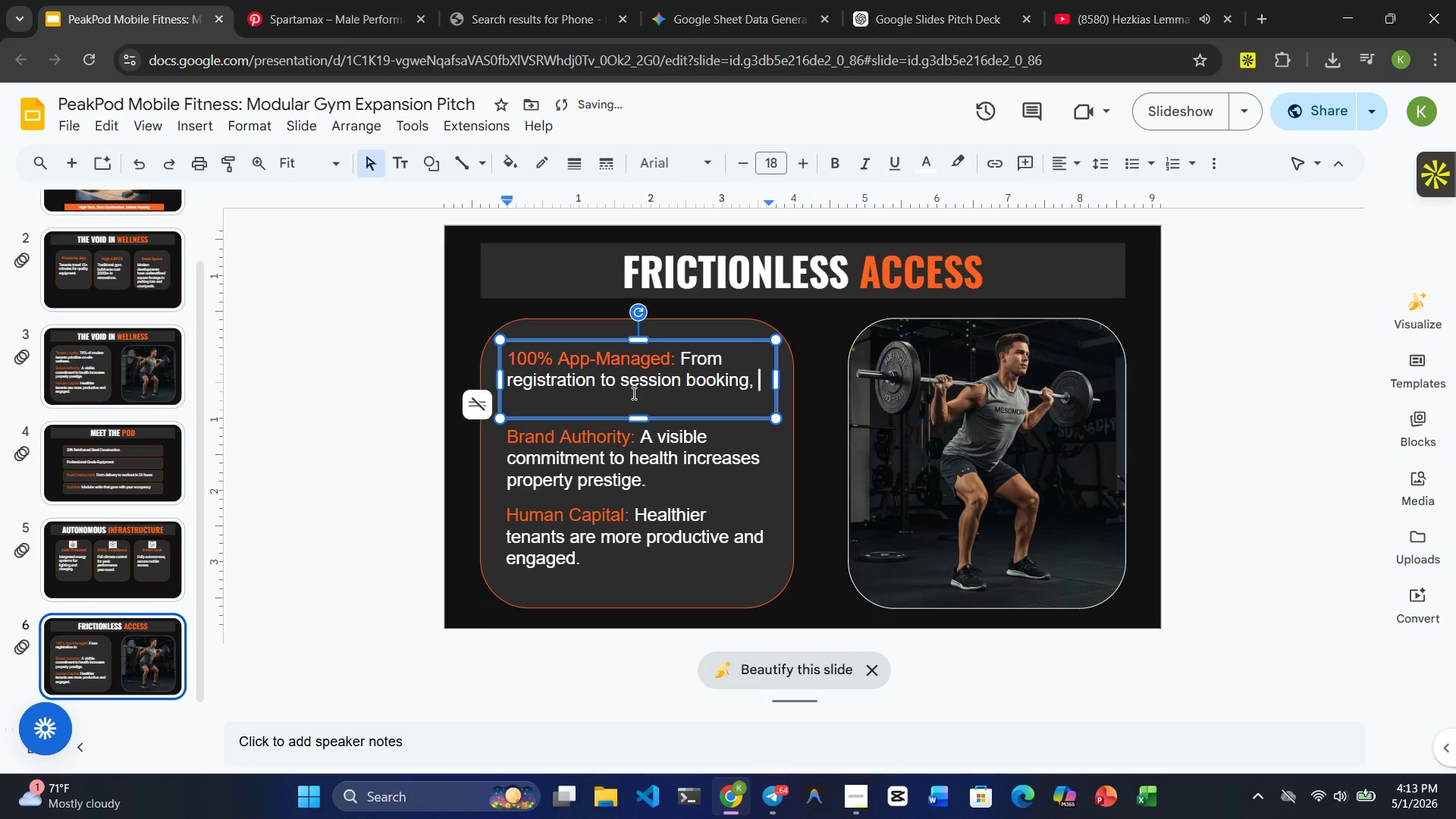 
wait(5.16)
 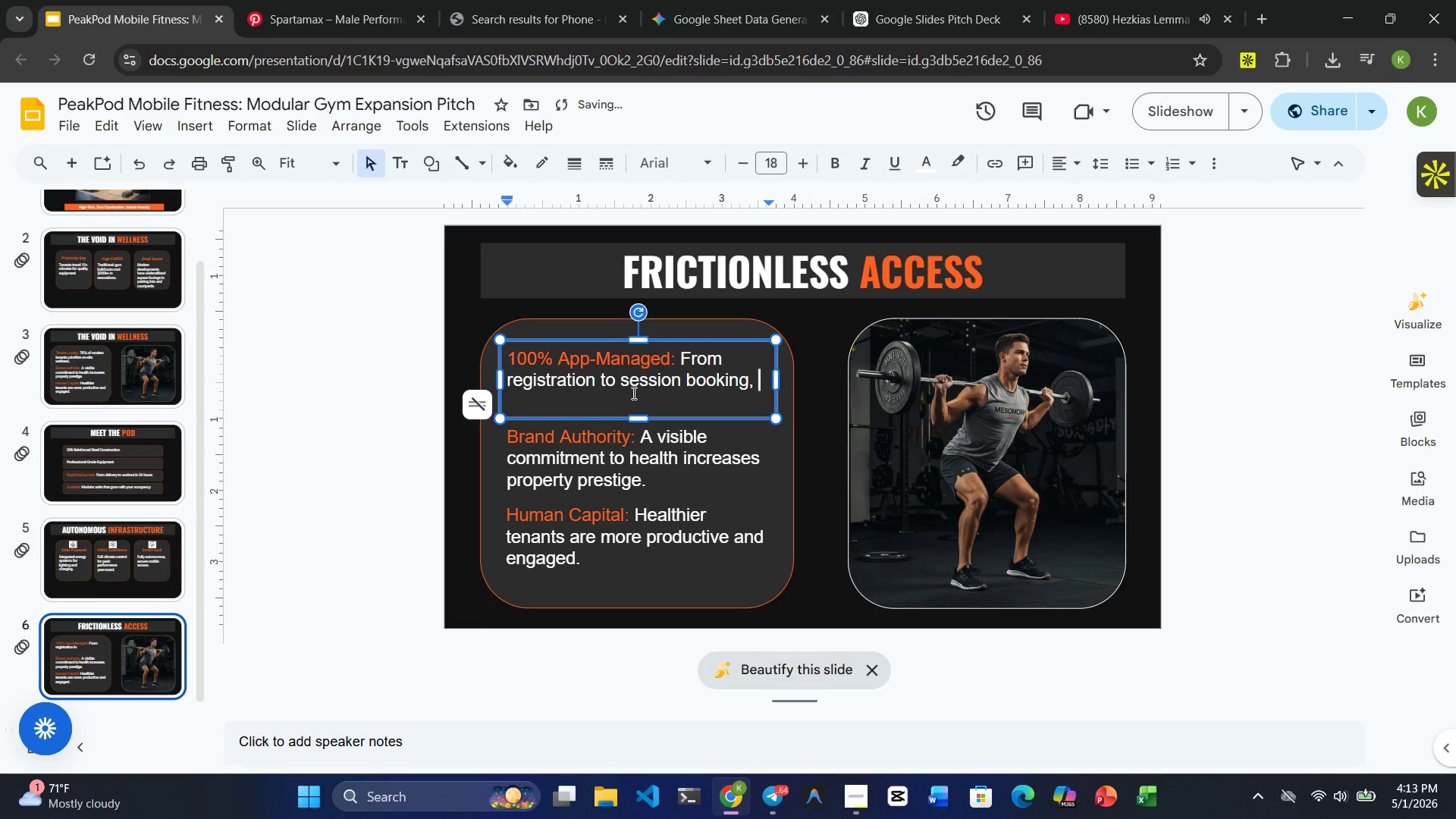 
key(Backspace)
 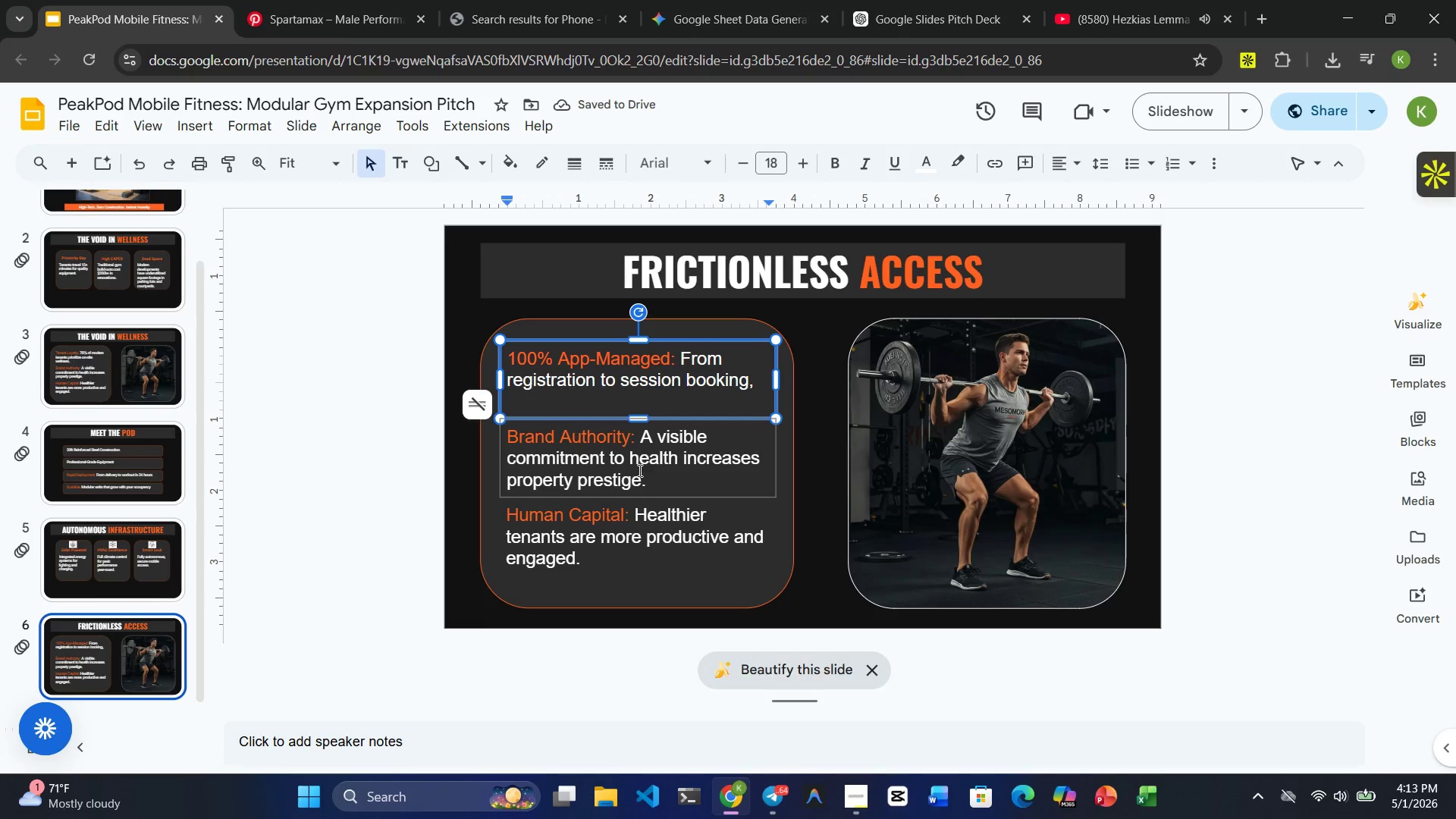 
left_click([636, 474])
 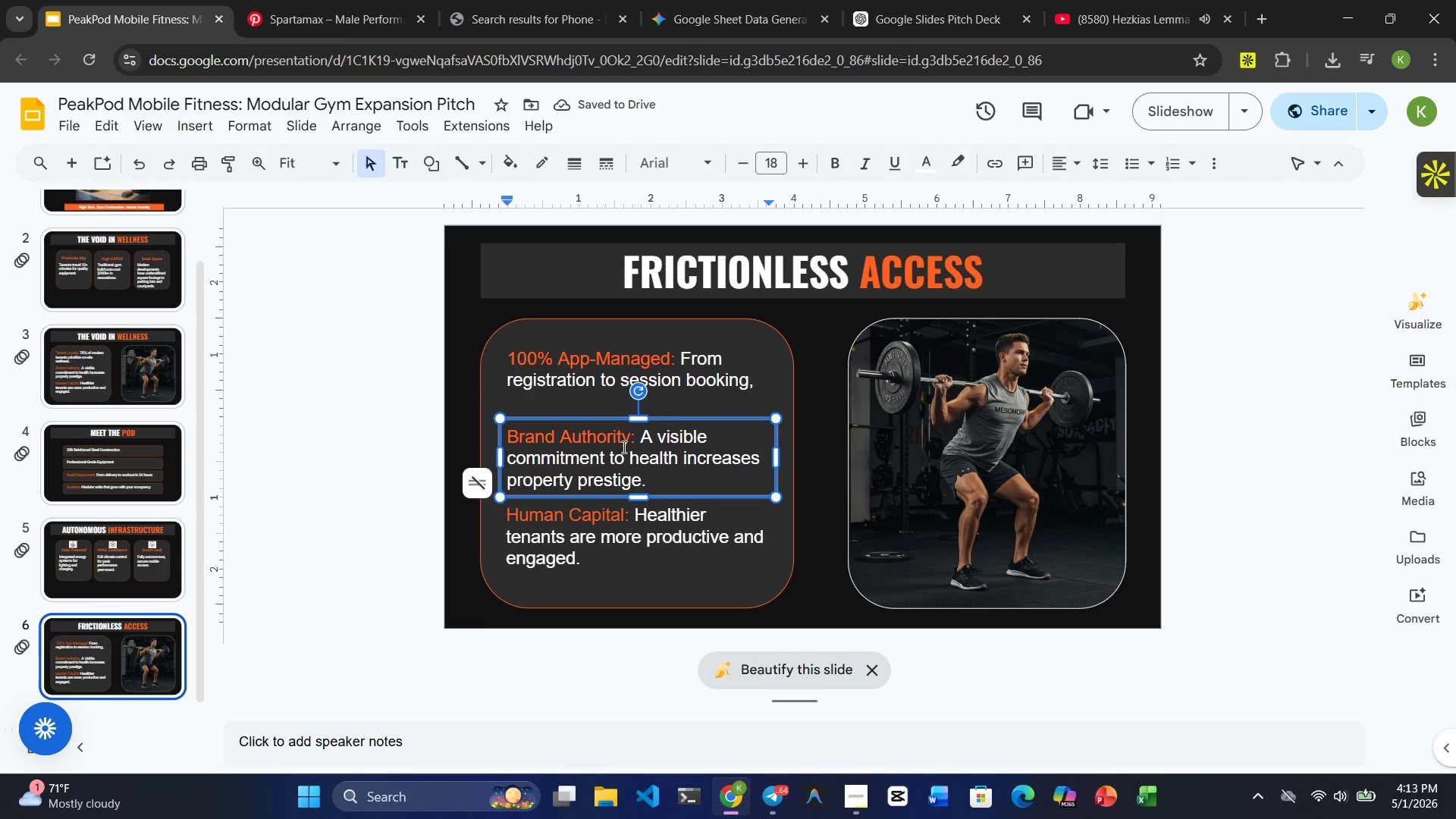 
left_click_drag(start_coordinate=[631, 441], to_coordinate=[506, 439])
 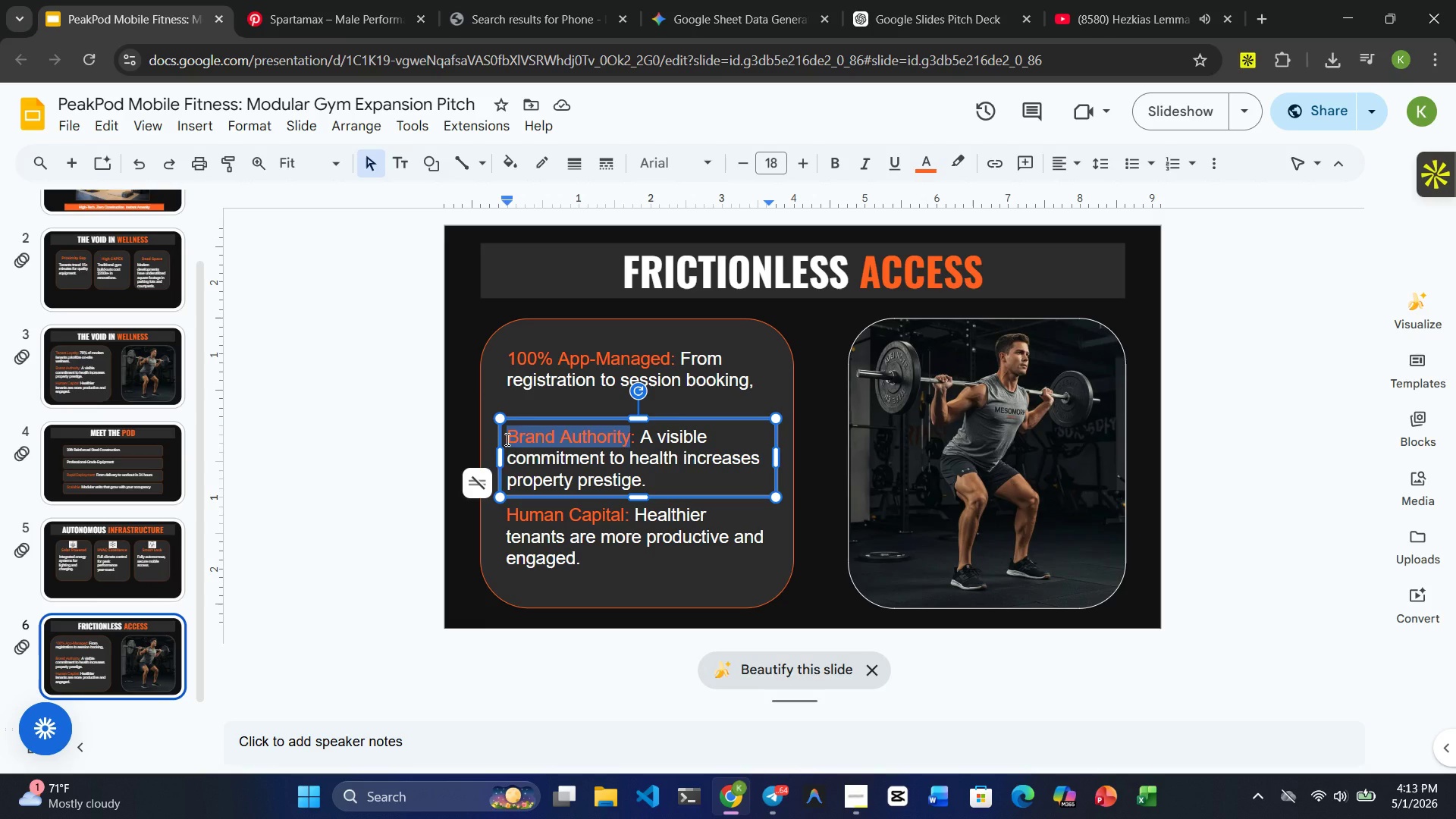 
type(Contactless Entry)
 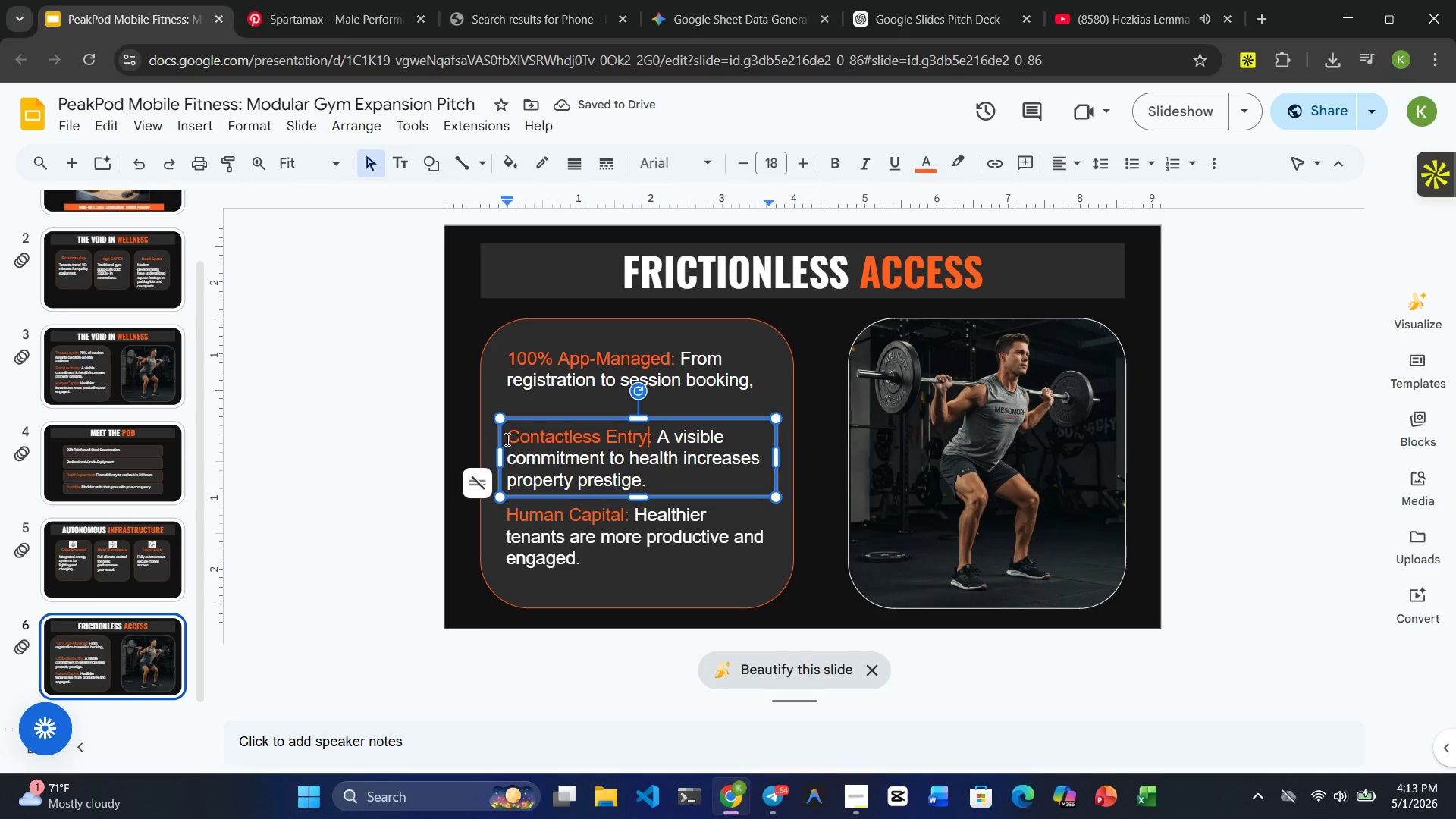 
wait(5.36)
 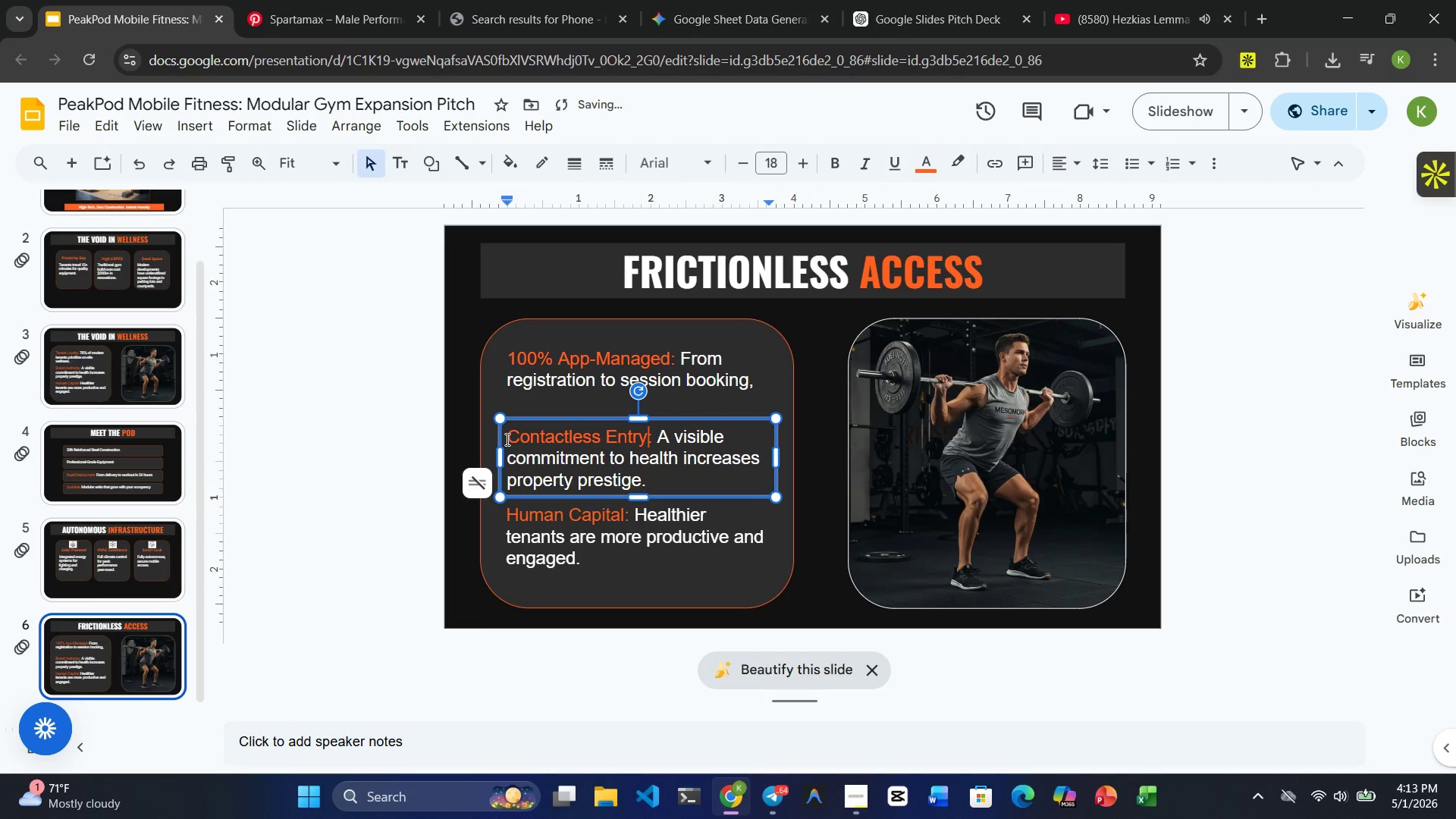 
left_click_drag(start_coordinate=[660, 479], to_coordinate=[657, 443])
 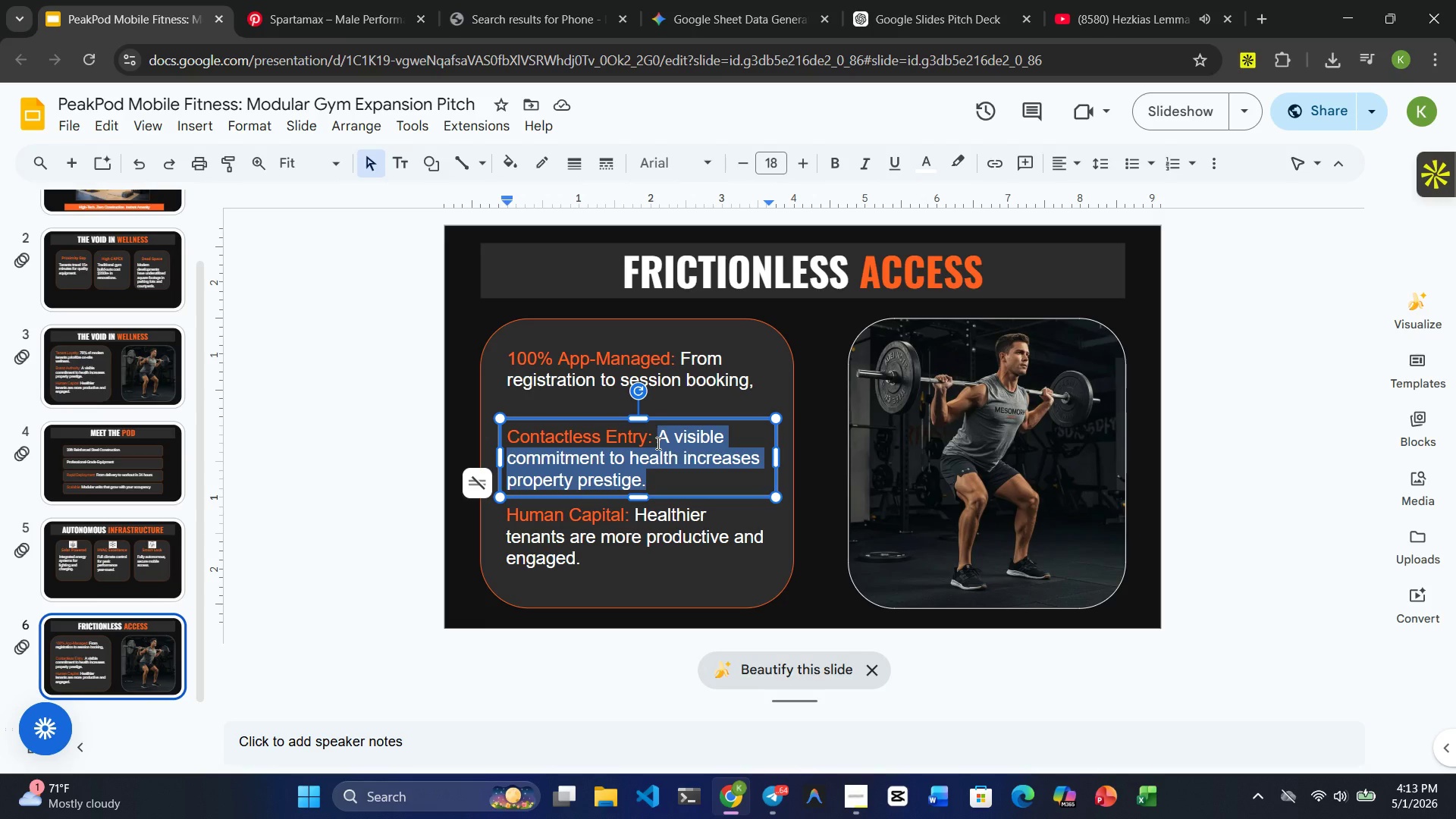 
type(Secure bluetooth )
 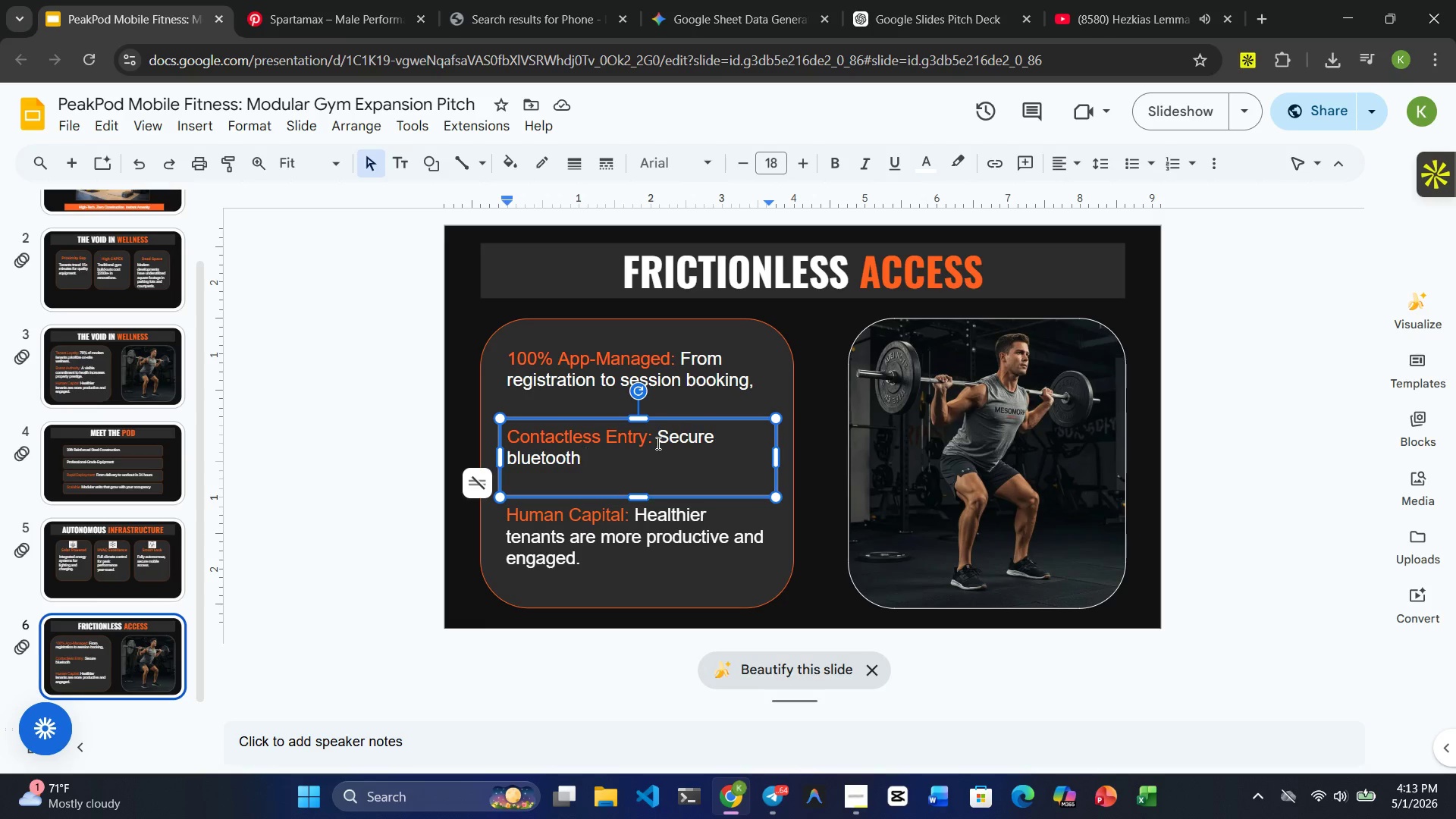 
wait(12.36)
 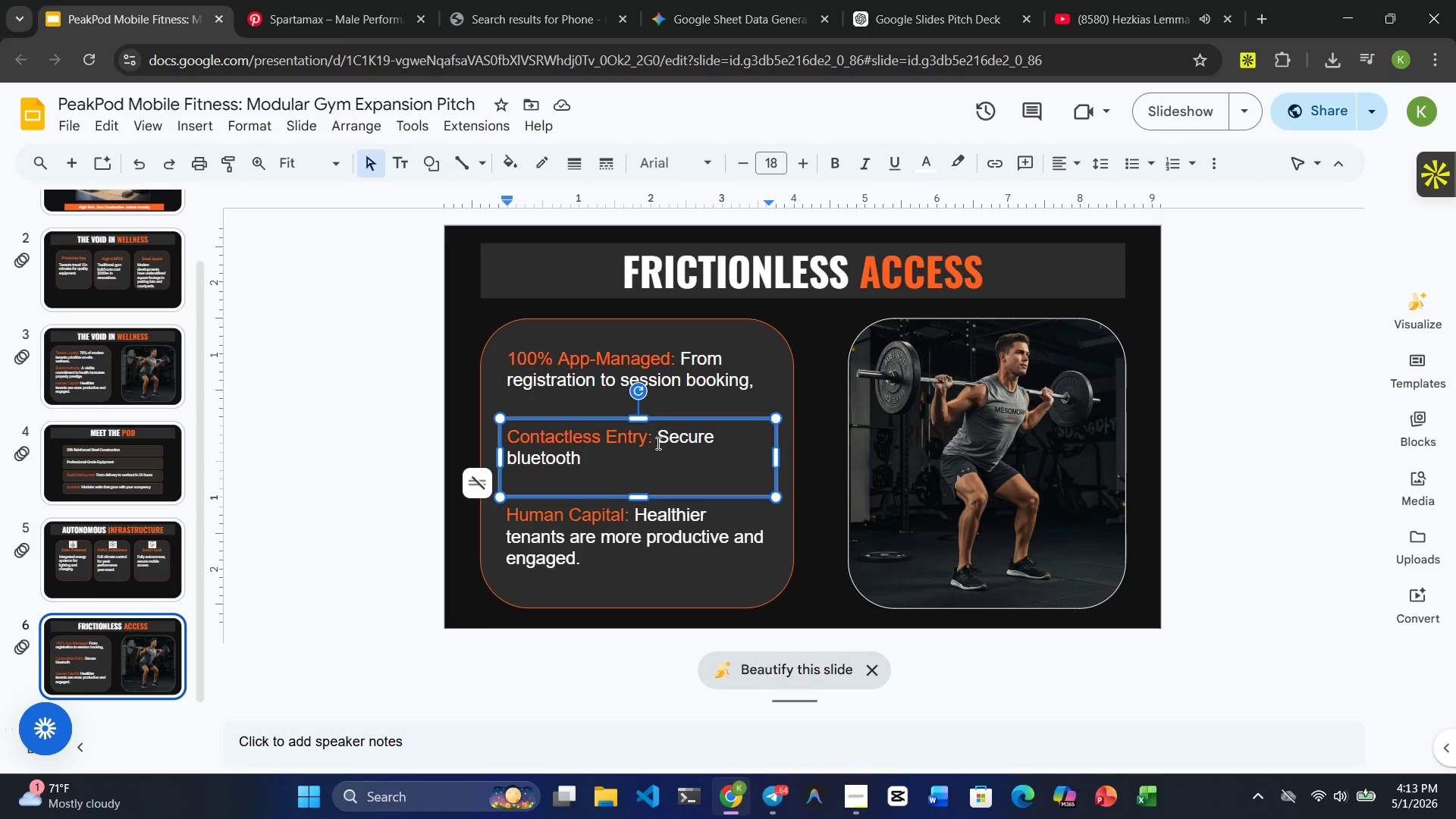 
type(entry for verified meme)
key(Backspace)
type(bers.)
 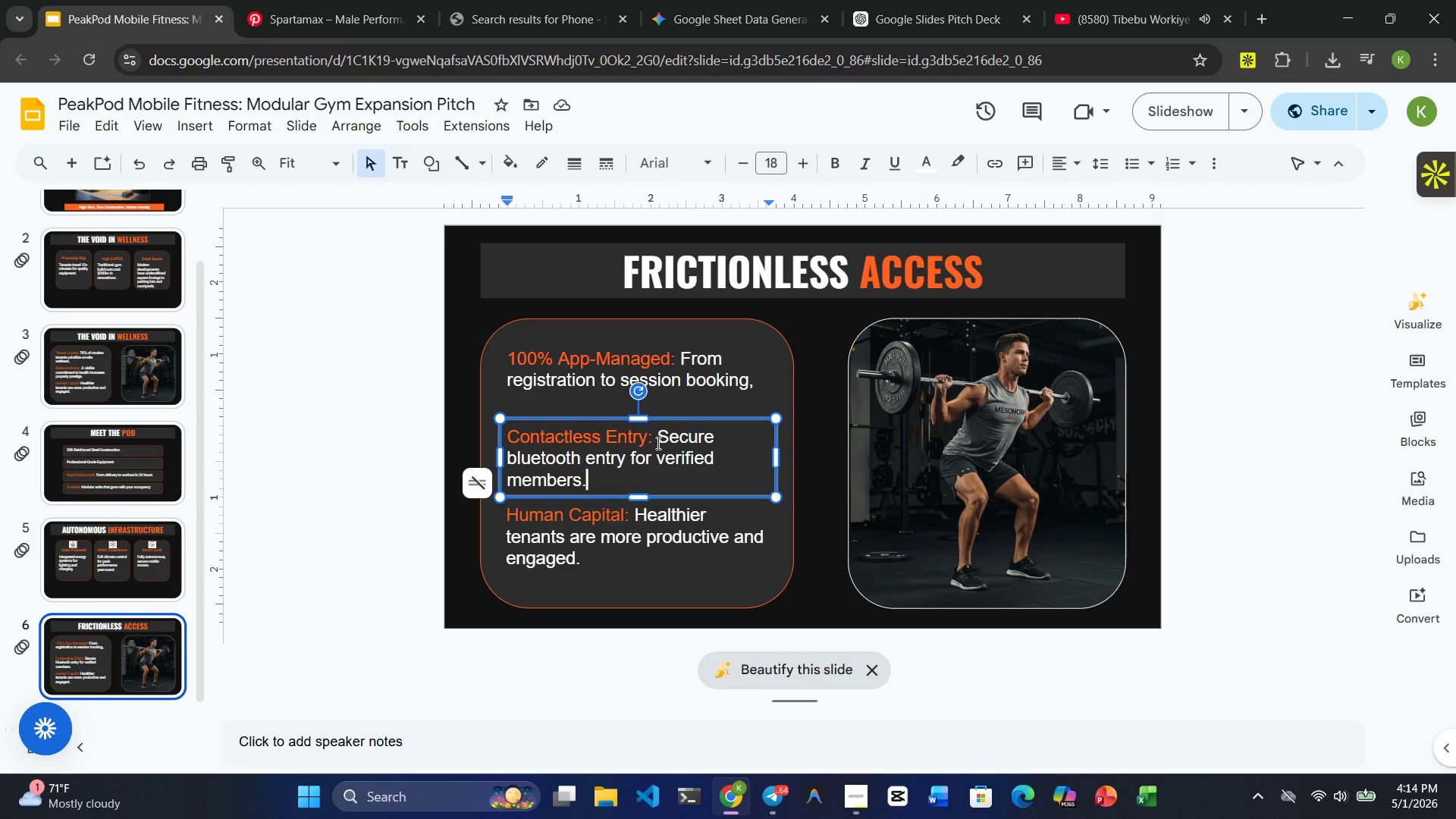 
wait(37.06)
 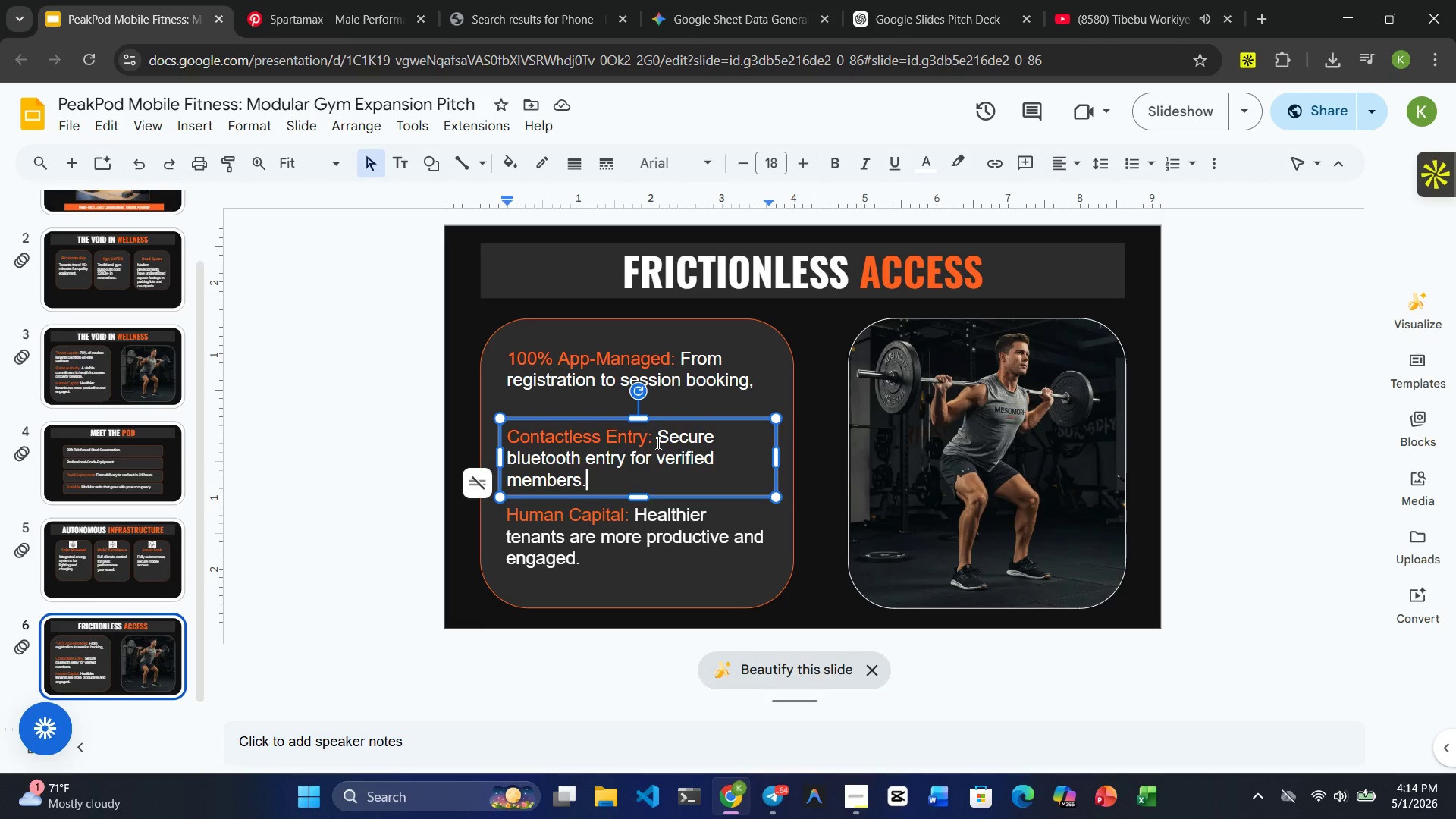 
left_click_drag(start_coordinate=[624, 516], to_coordinate=[504, 510])
 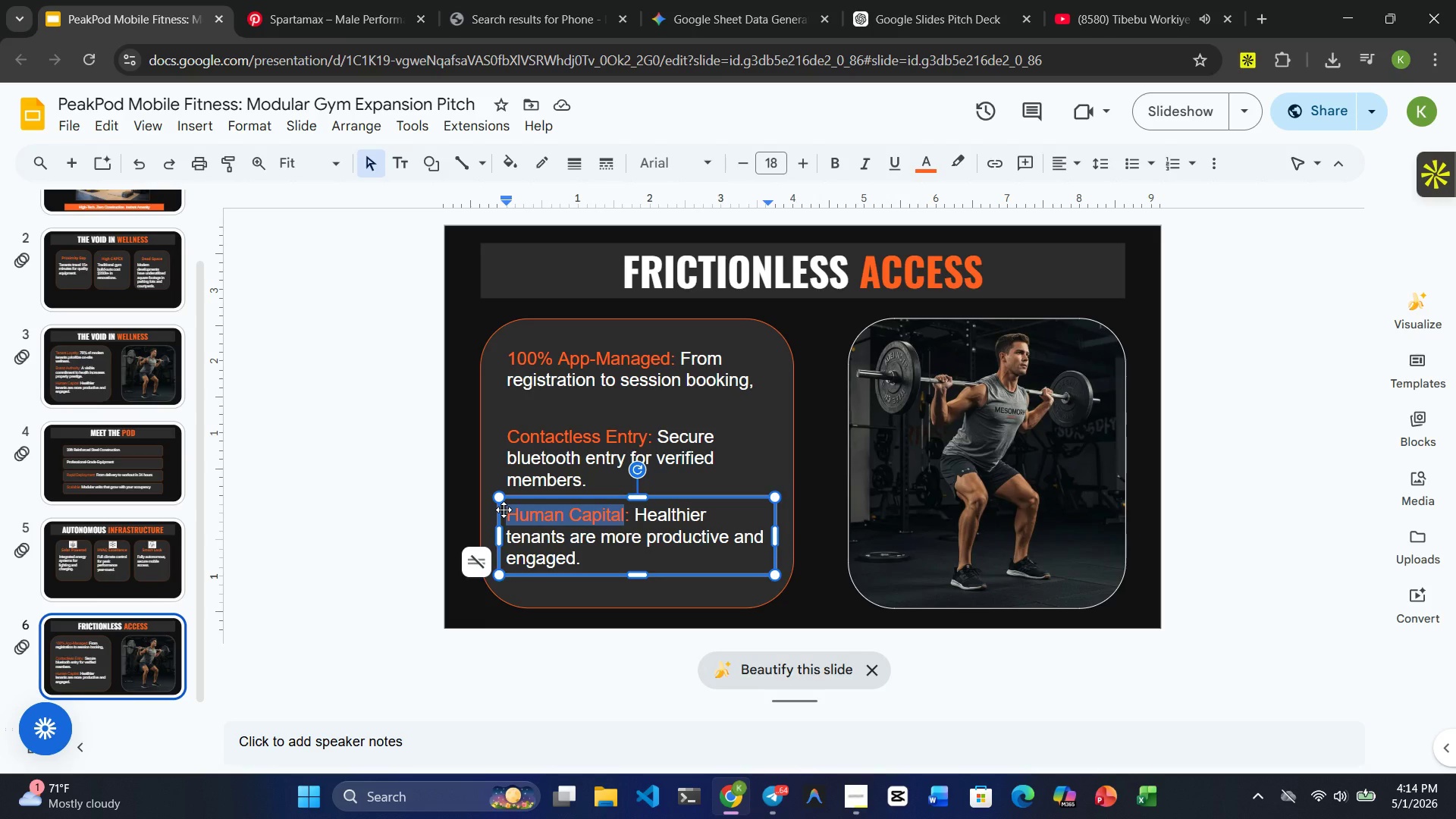 
type(Personalized)
 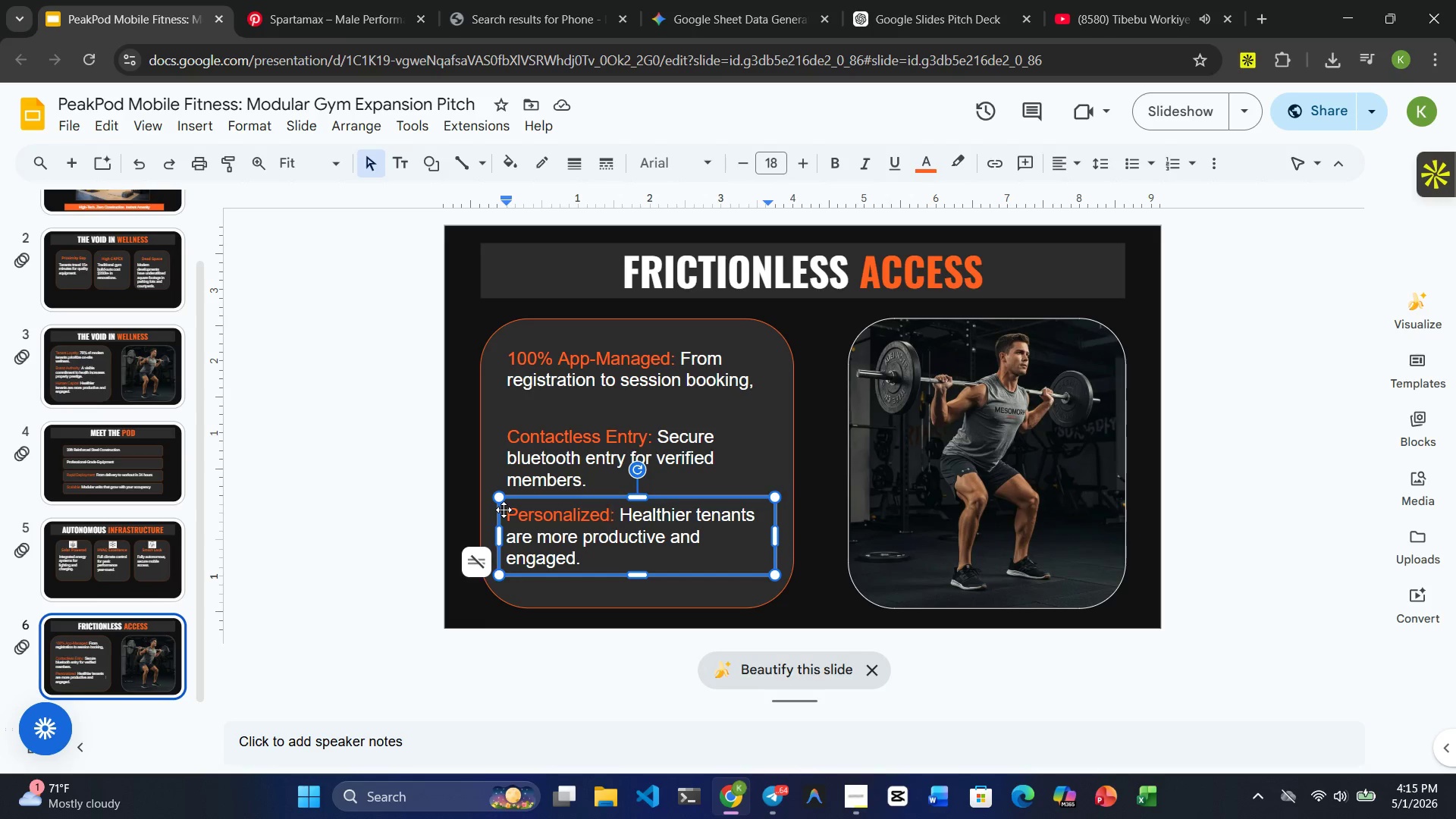 
wait(7.5)
 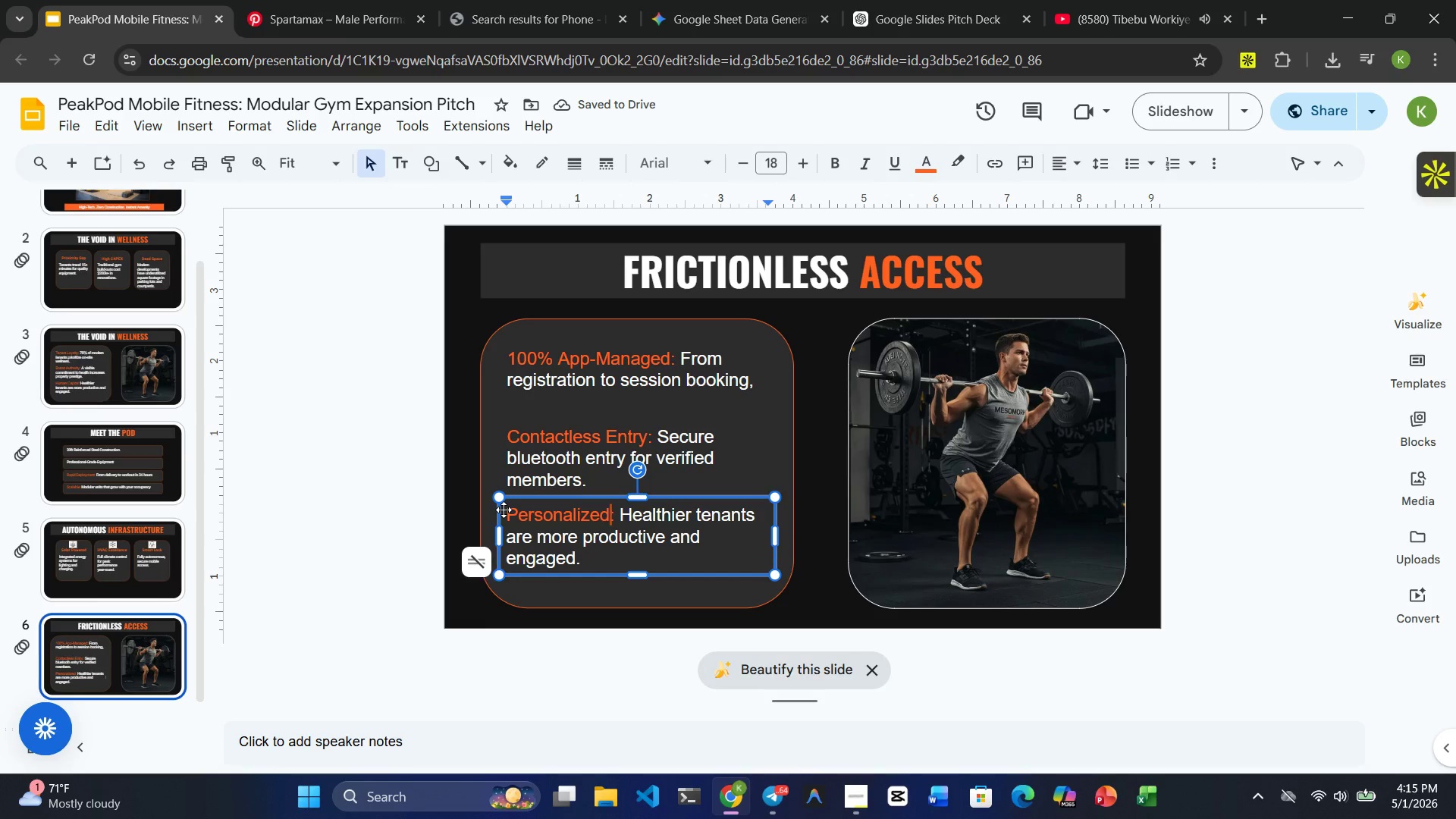 
left_click_drag(start_coordinate=[590, 564], to_coordinate=[622, 513])
 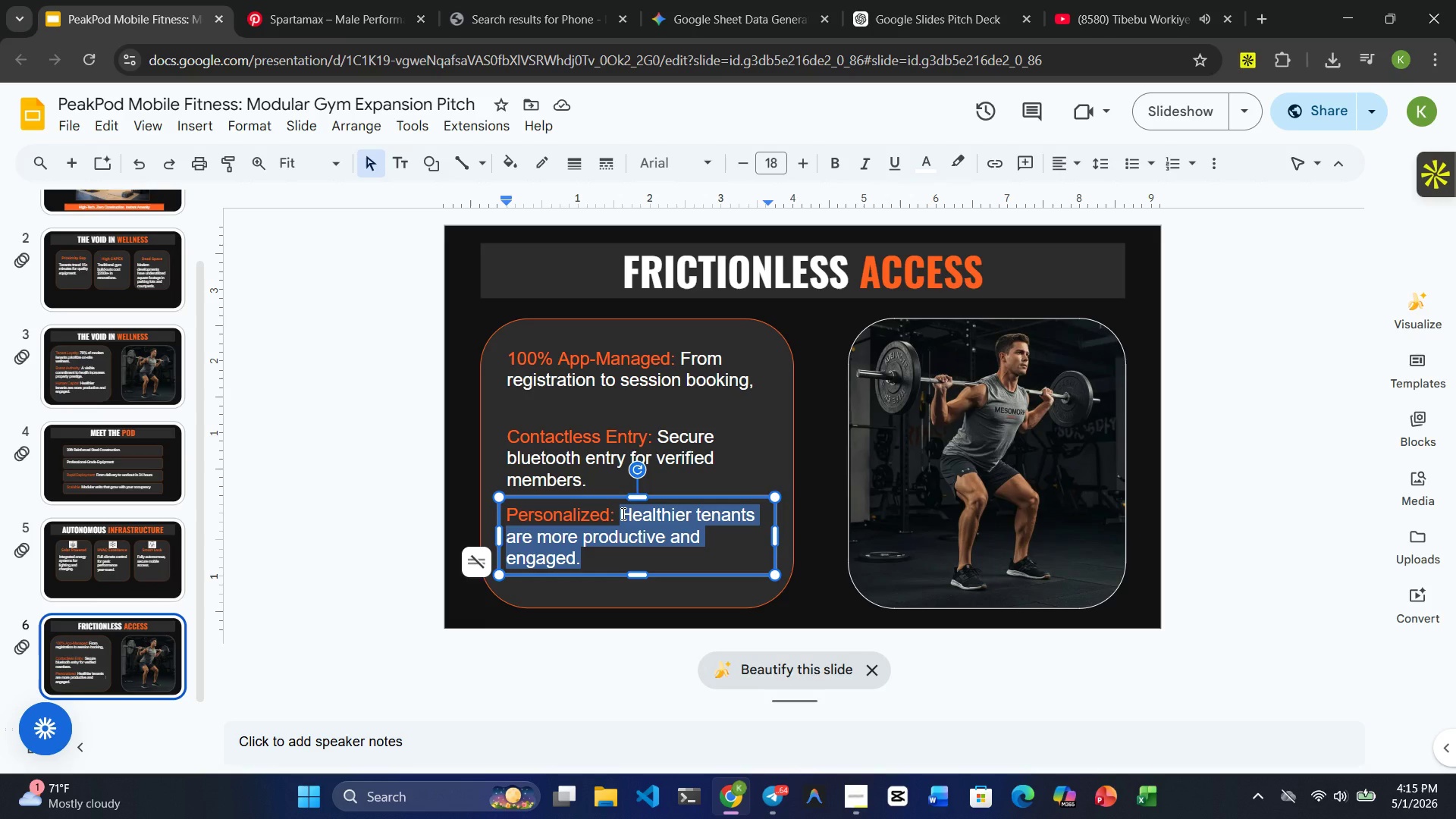 
type(Integrated )
 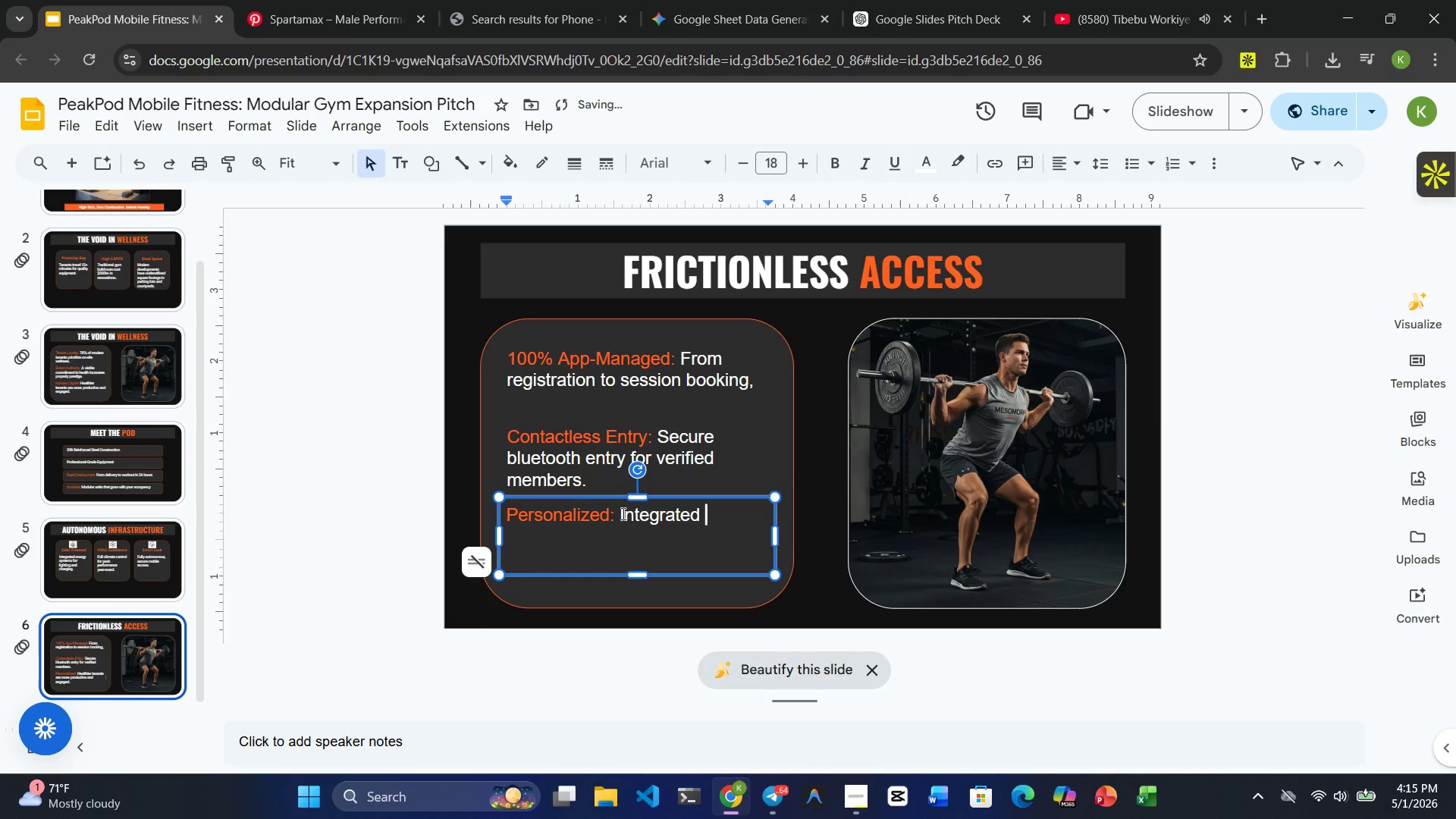 
hold_key(key=ShiftRight, duration=0.56)
 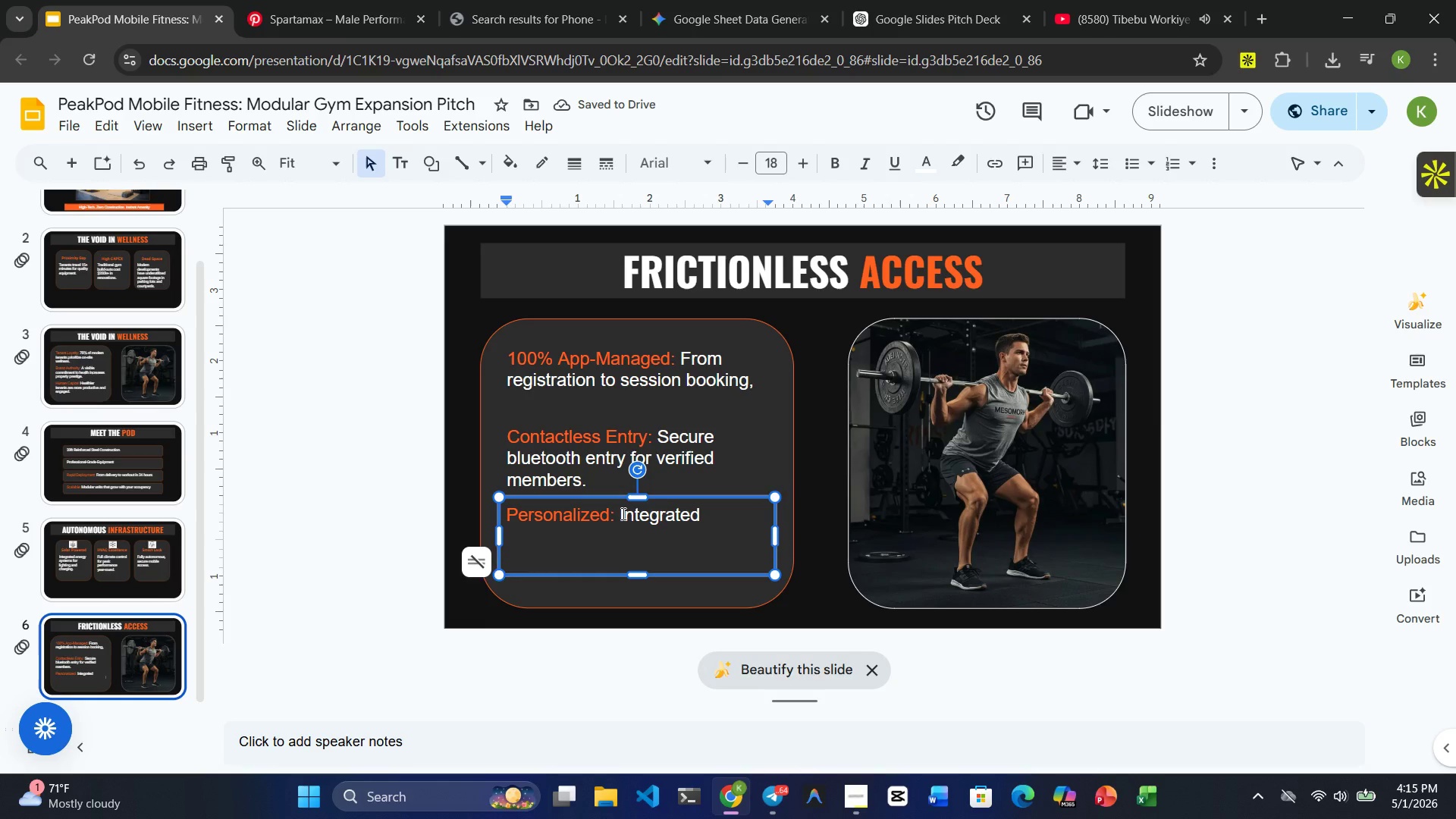 
wait(5.02)
 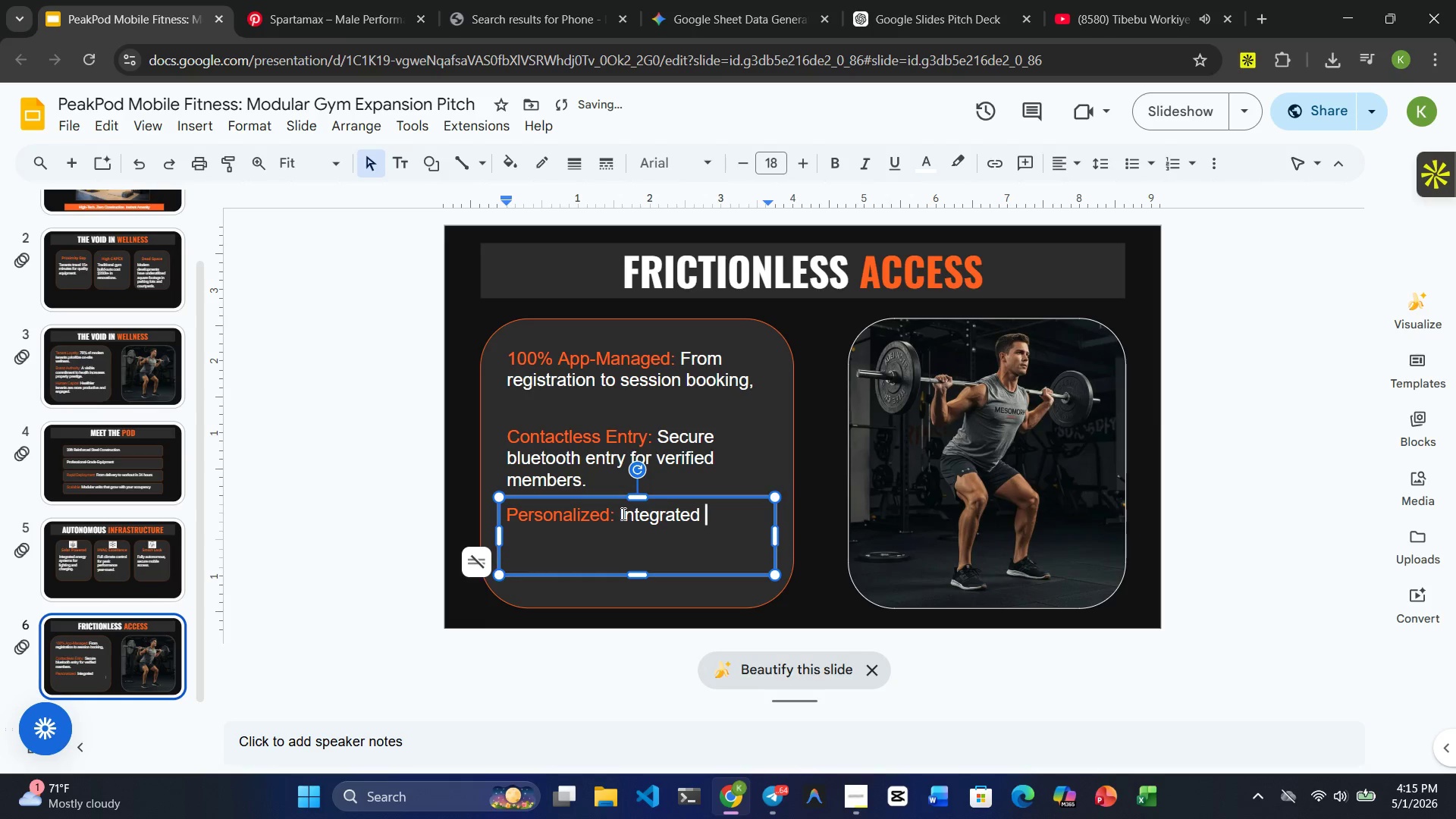 
type(spotify and workout otr)
key(Backspace)
key(Backspace)
key(Backspace)
type(tracking per user.)
 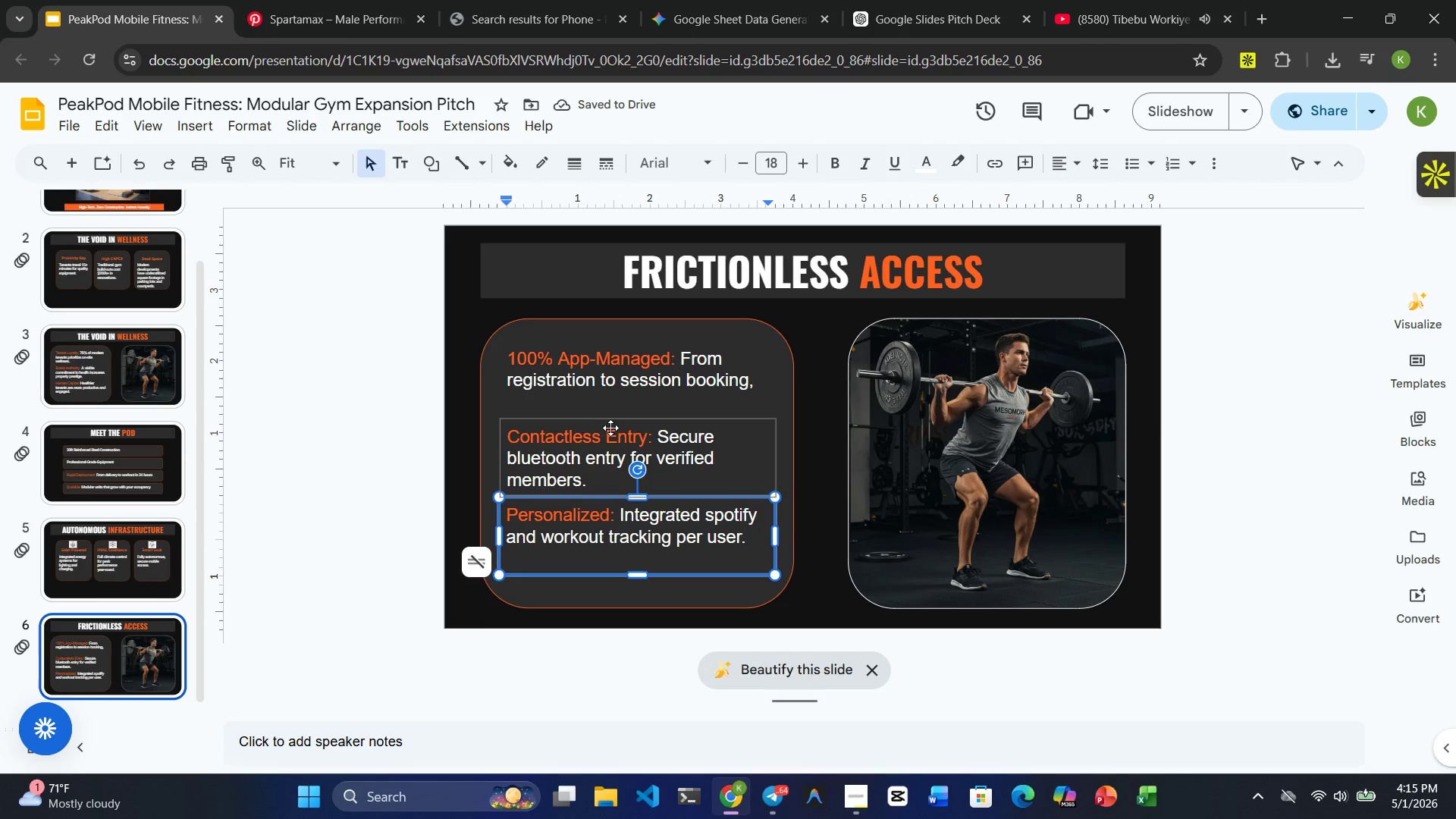 
wait(5.91)
 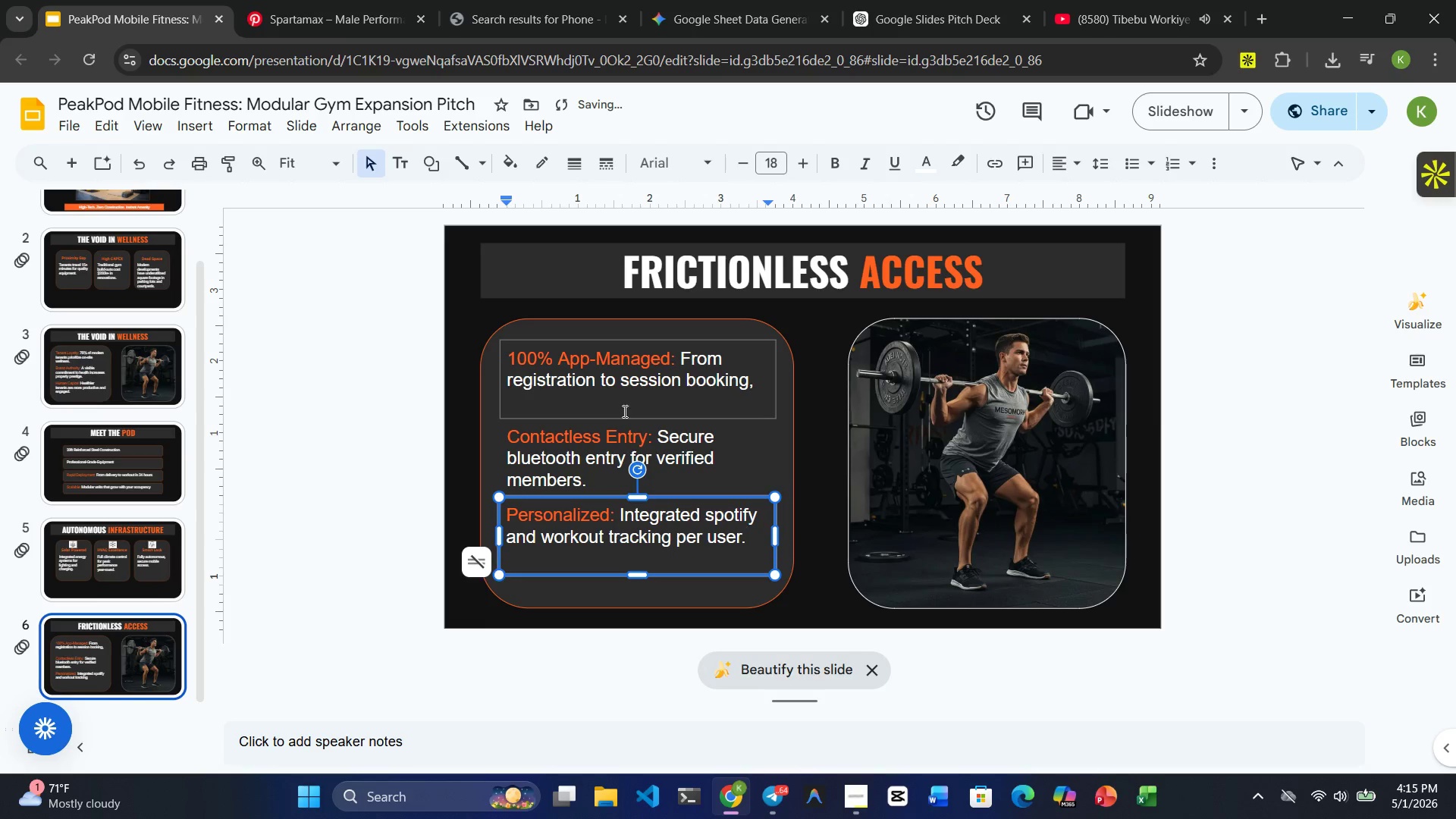 
left_click([604, 739])
 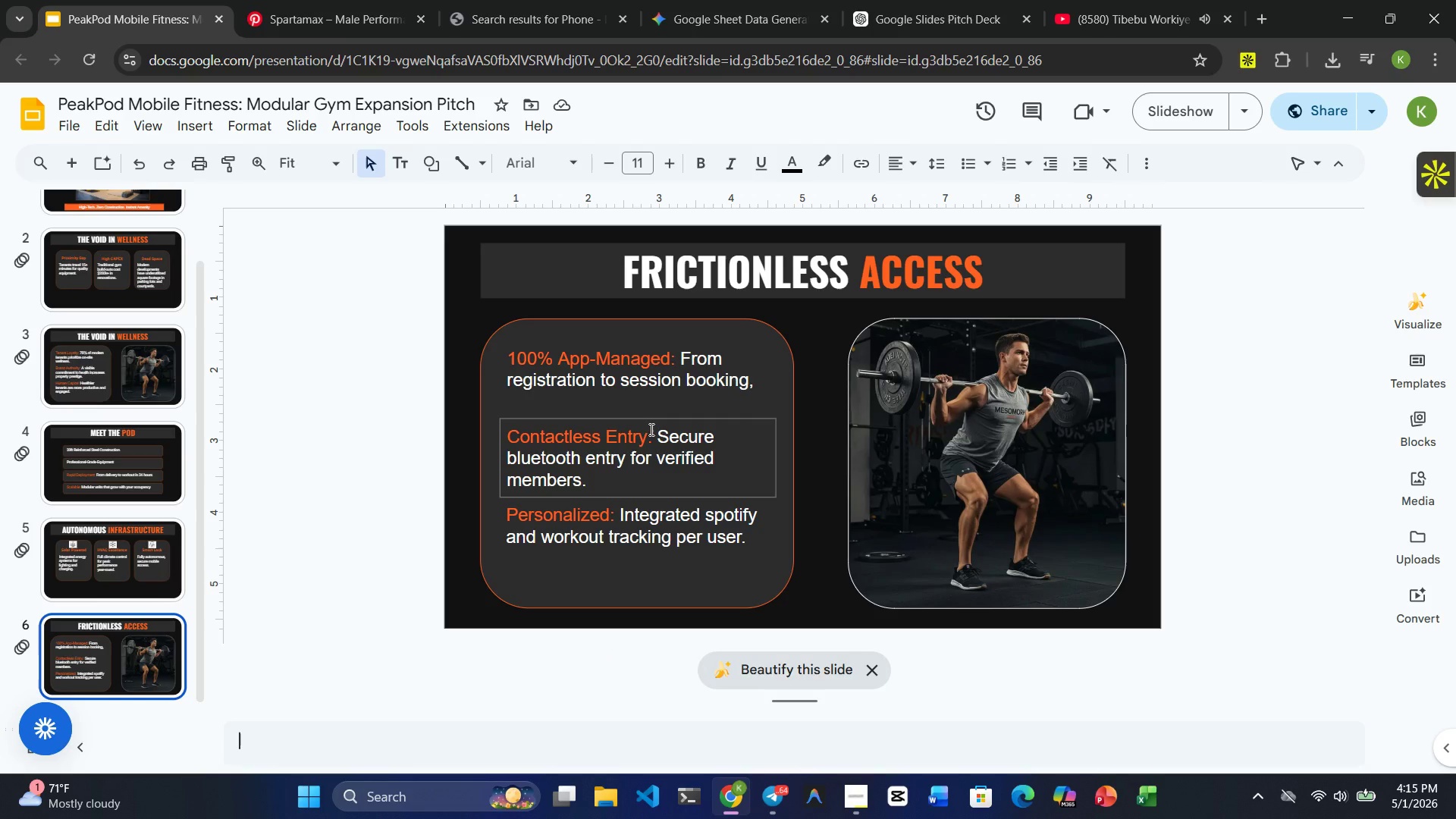 
left_click([641, 365])
 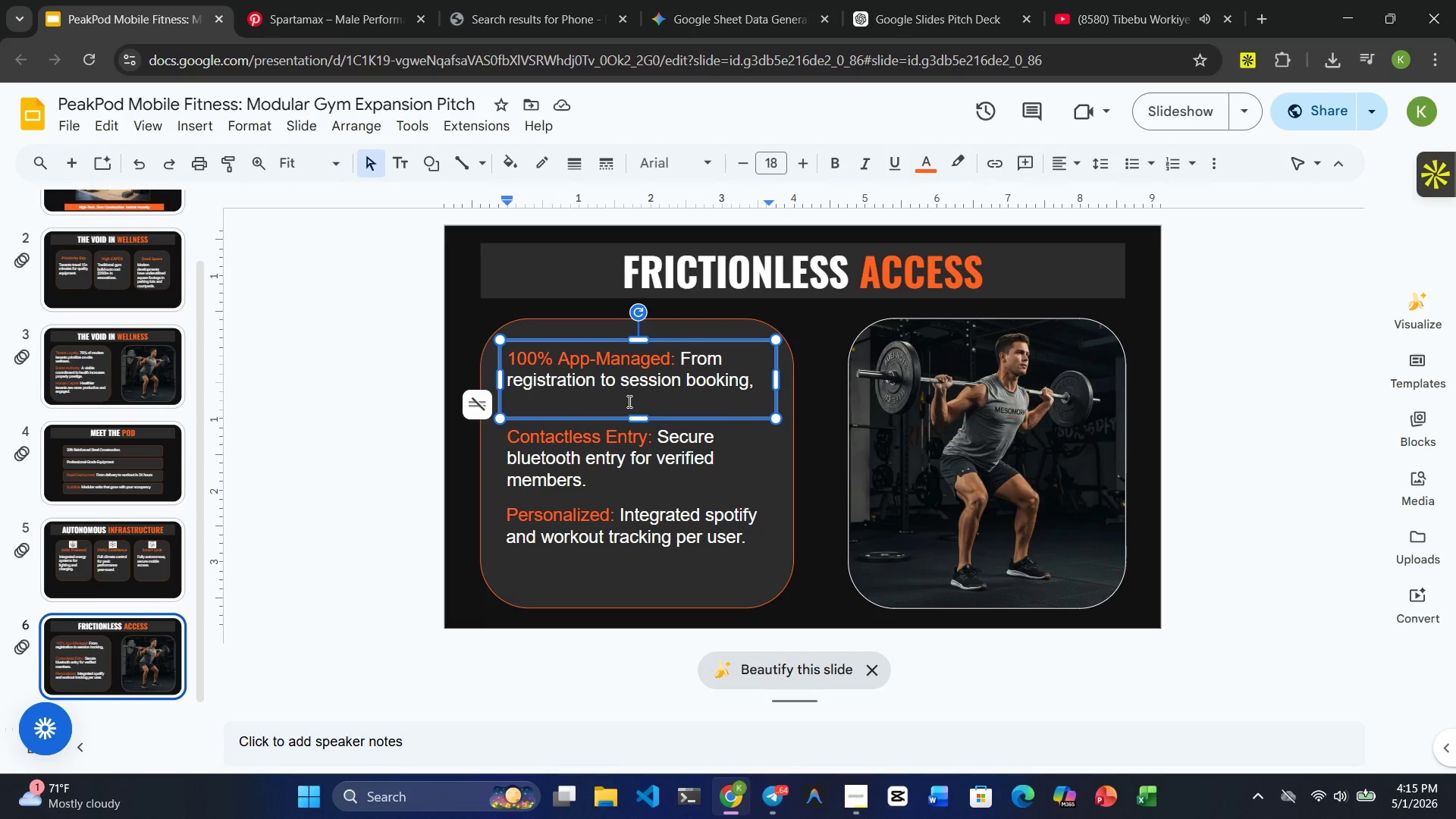 
wait(5.22)
 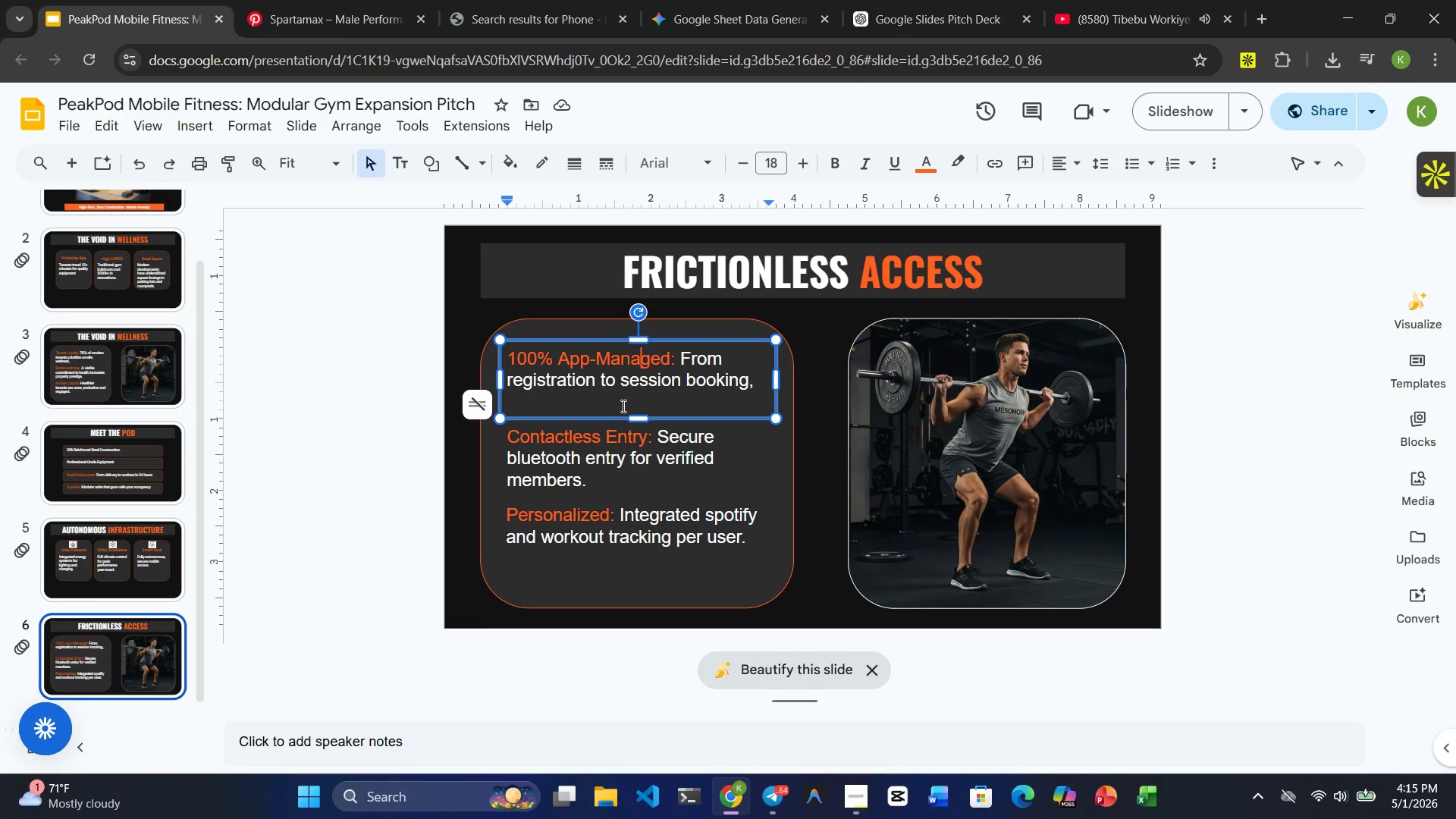 
left_click_drag(start_coordinate=[638, 415], to_coordinate=[639, 394])
 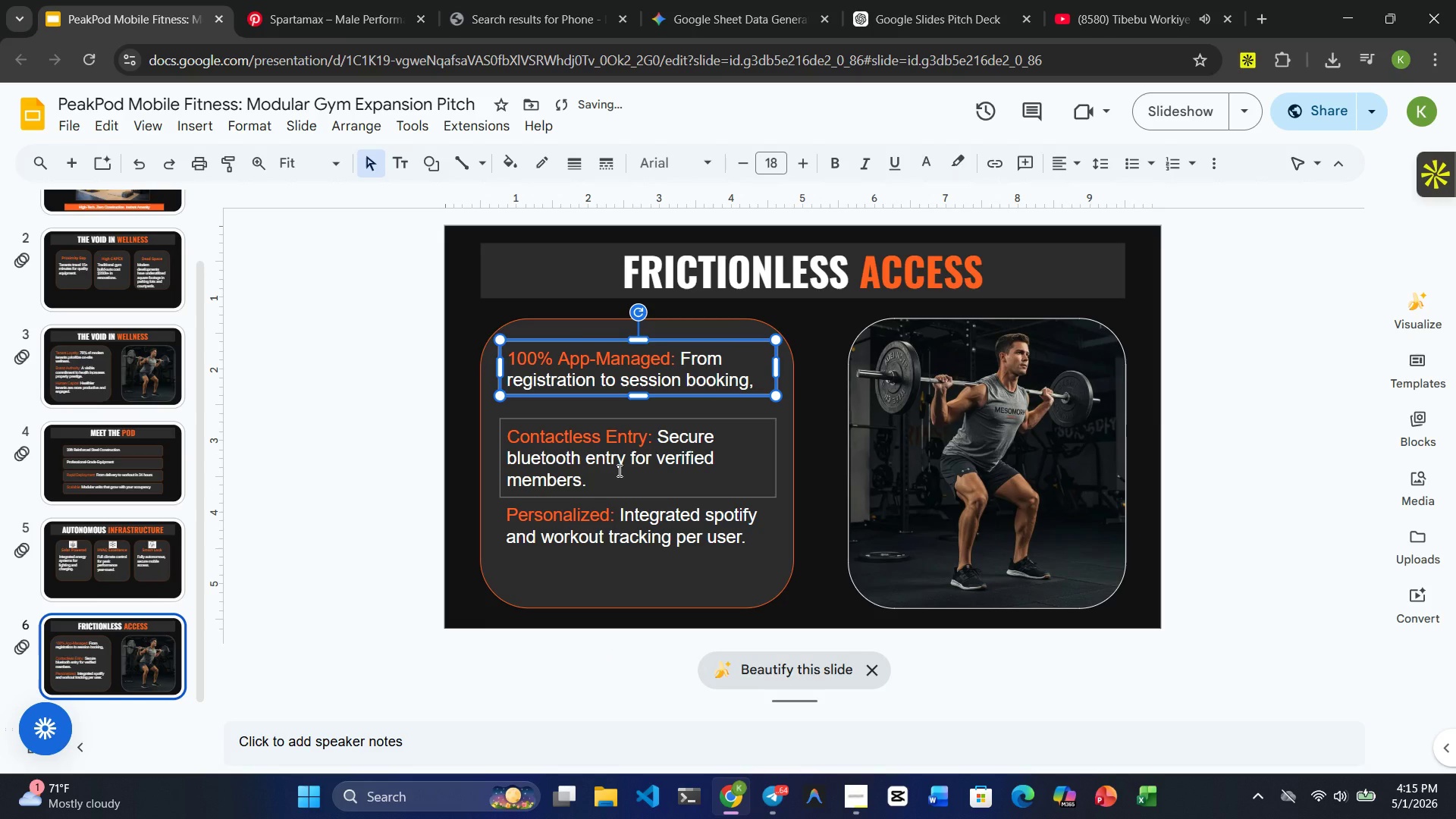 
left_click([618, 470])
 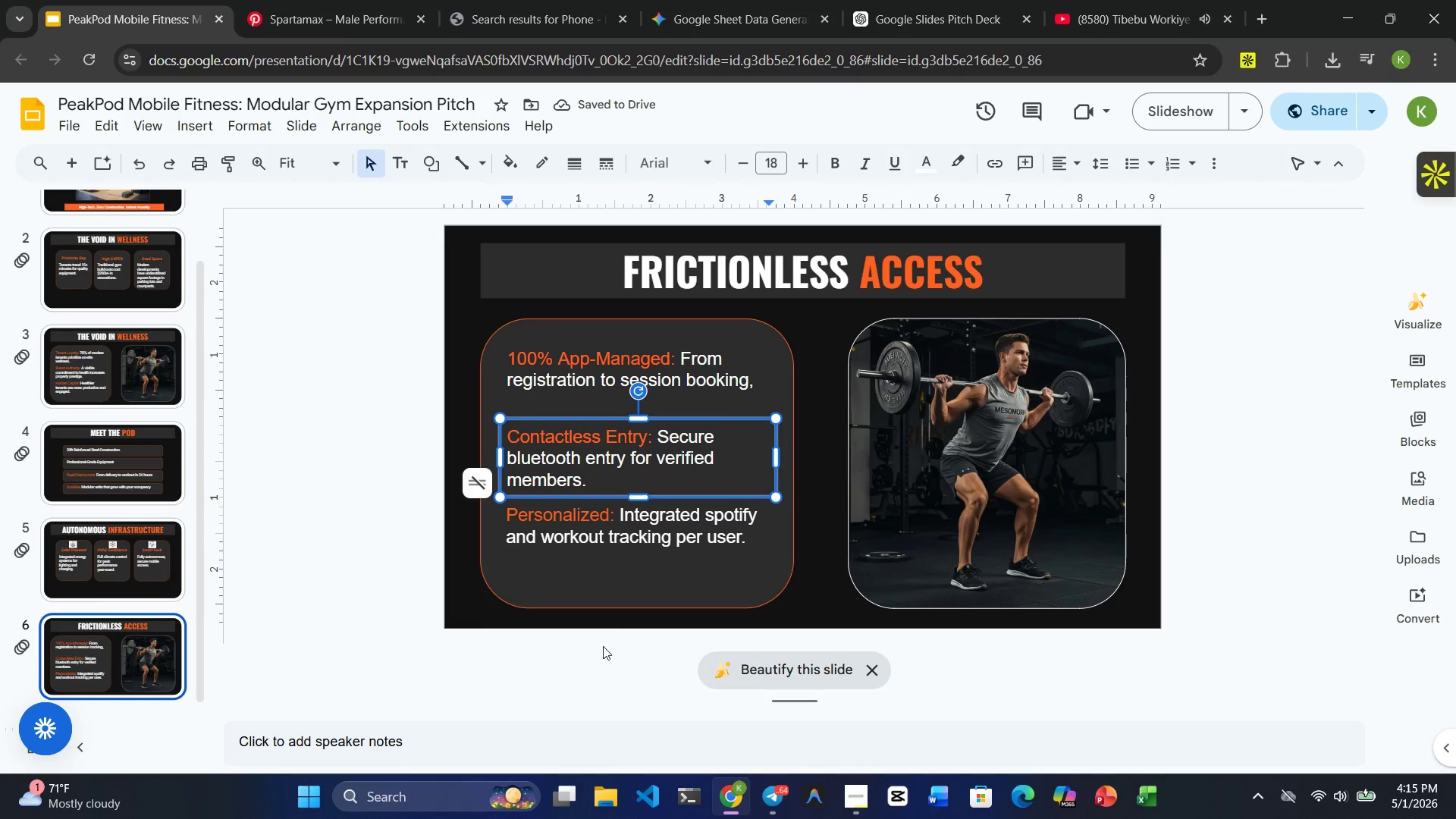 
left_click([602, 650])
 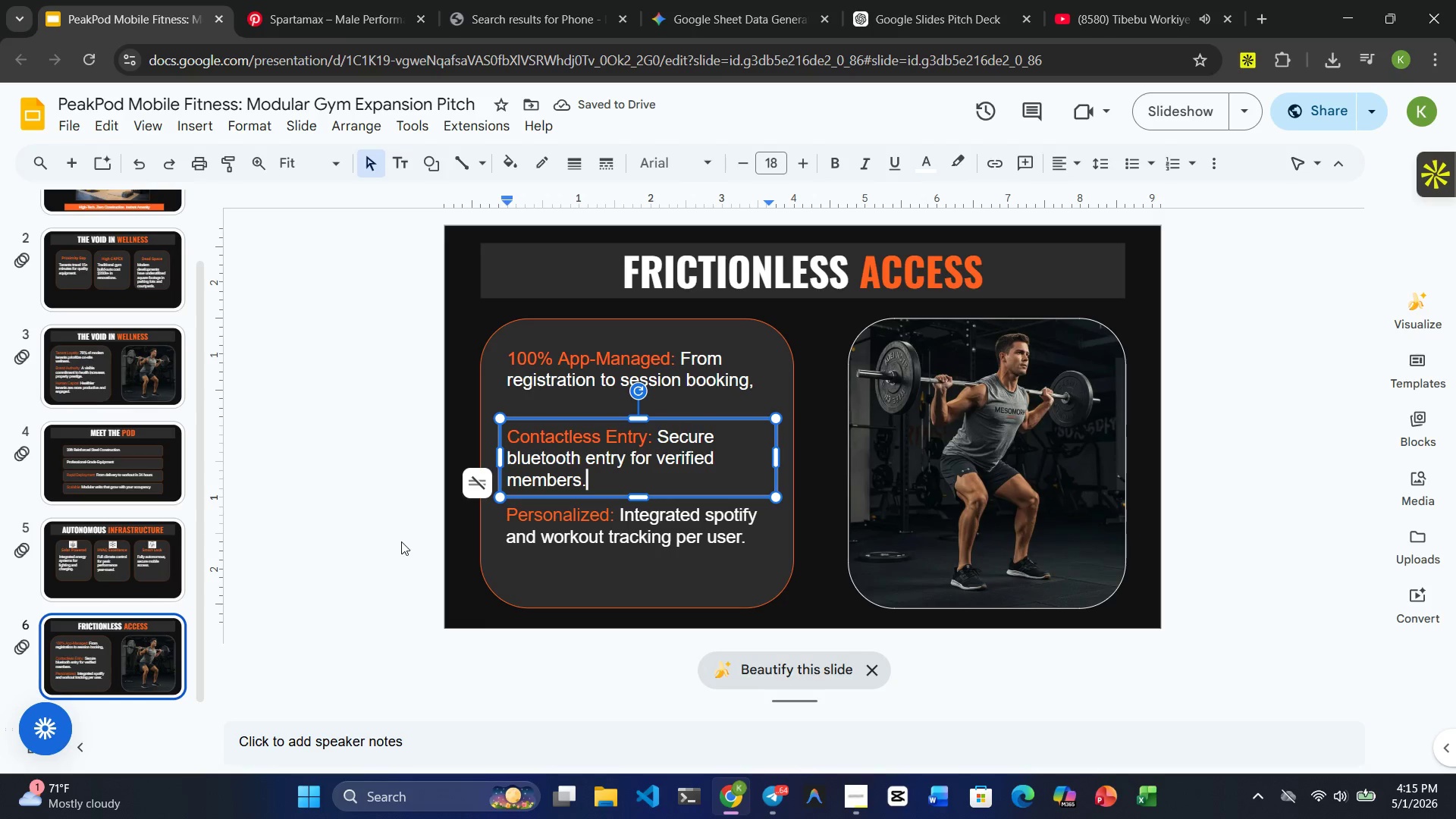 
left_click([362, 534])
 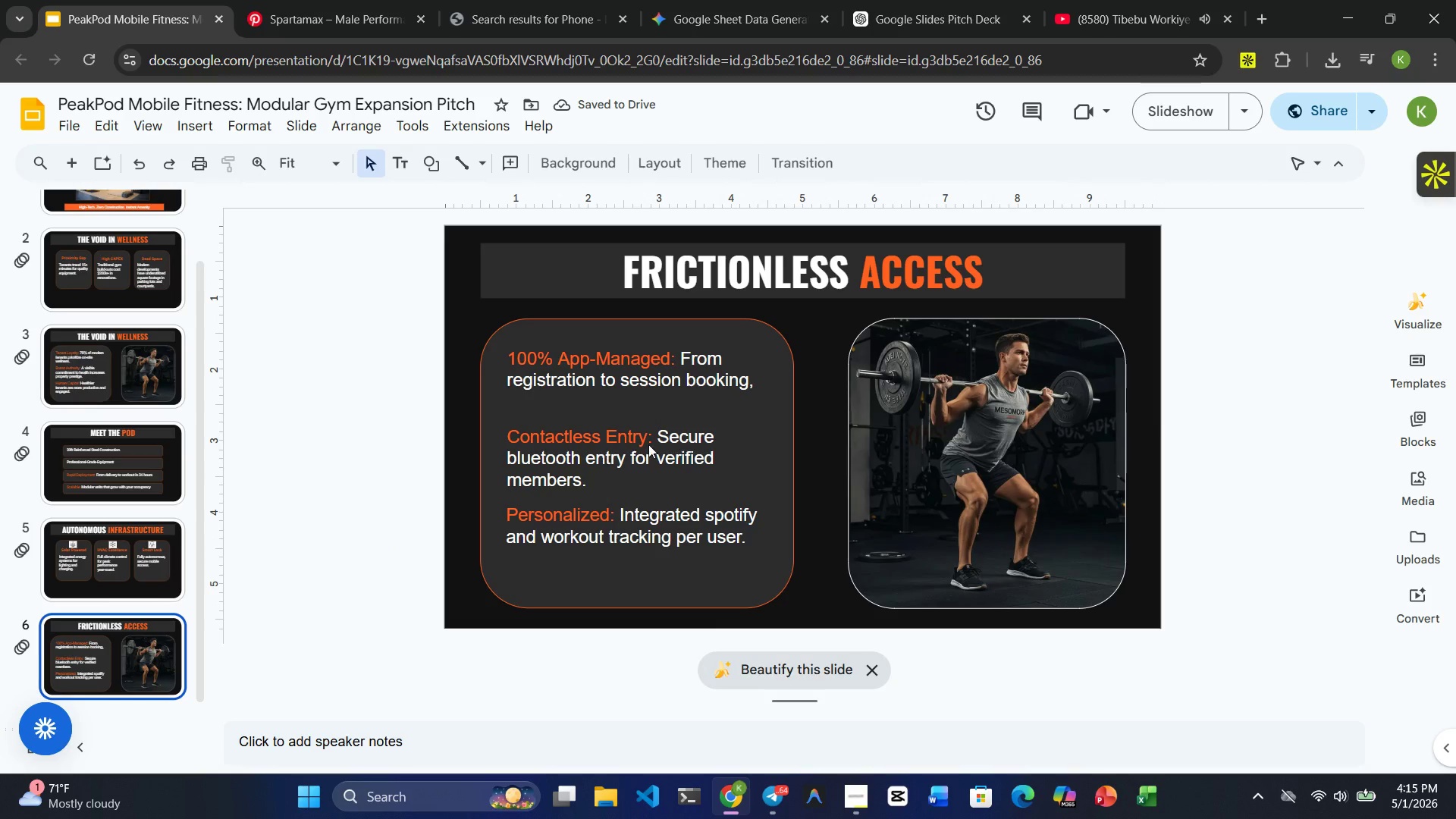 
left_click([648, 444])
 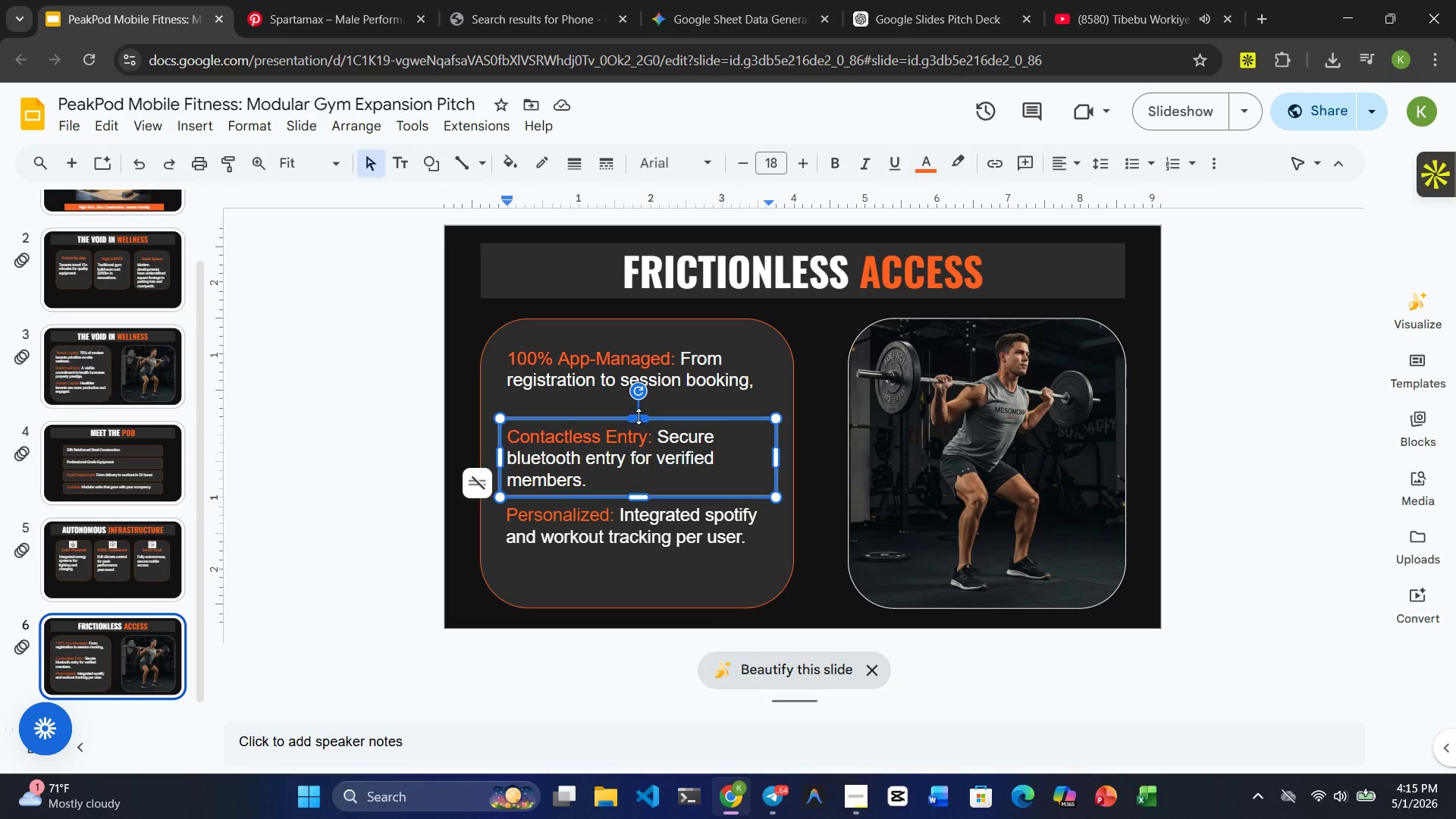 
left_click([638, 416])
 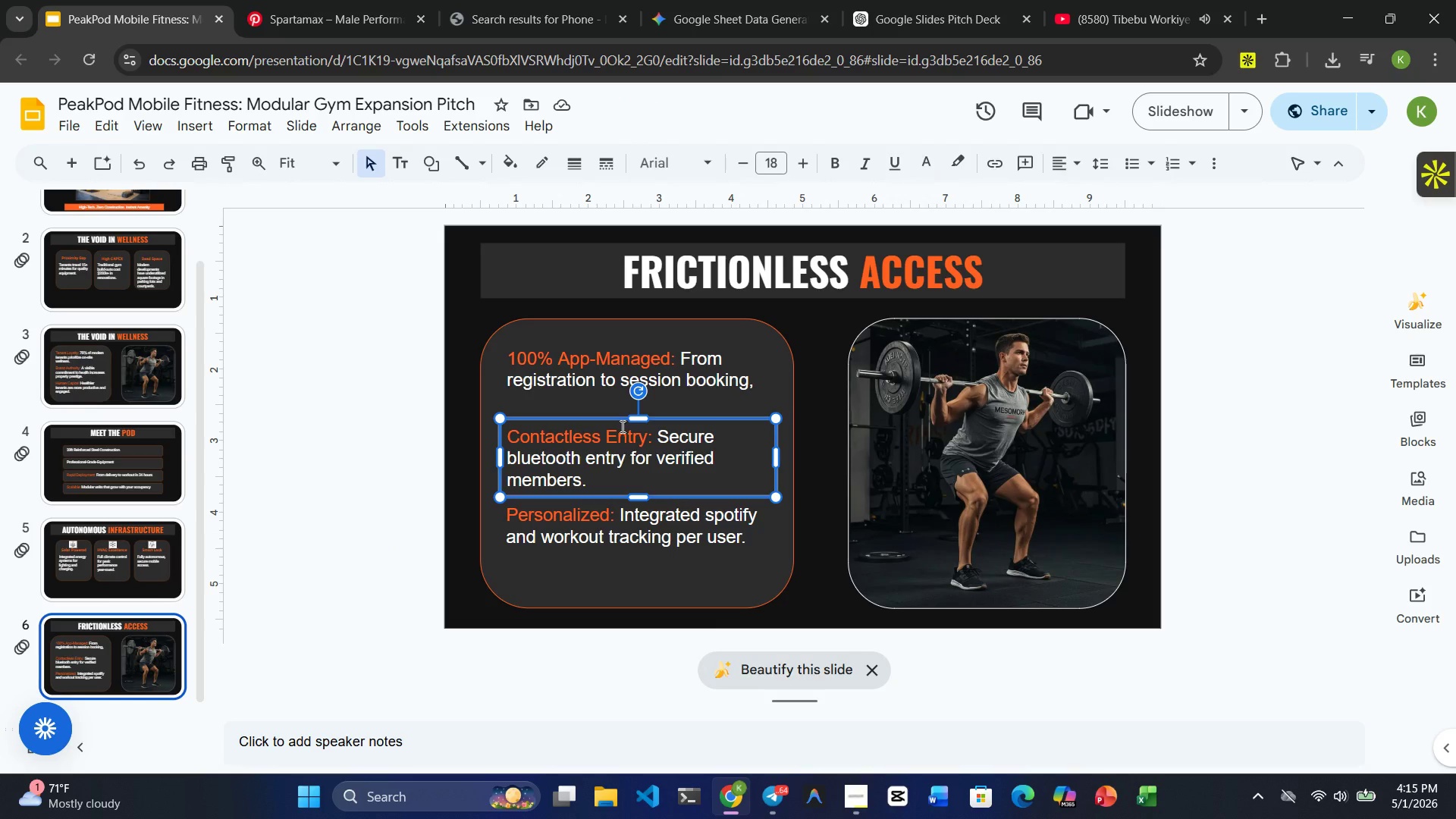 
left_click_drag(start_coordinate=[623, 419], to_coordinate=[623, 403])
 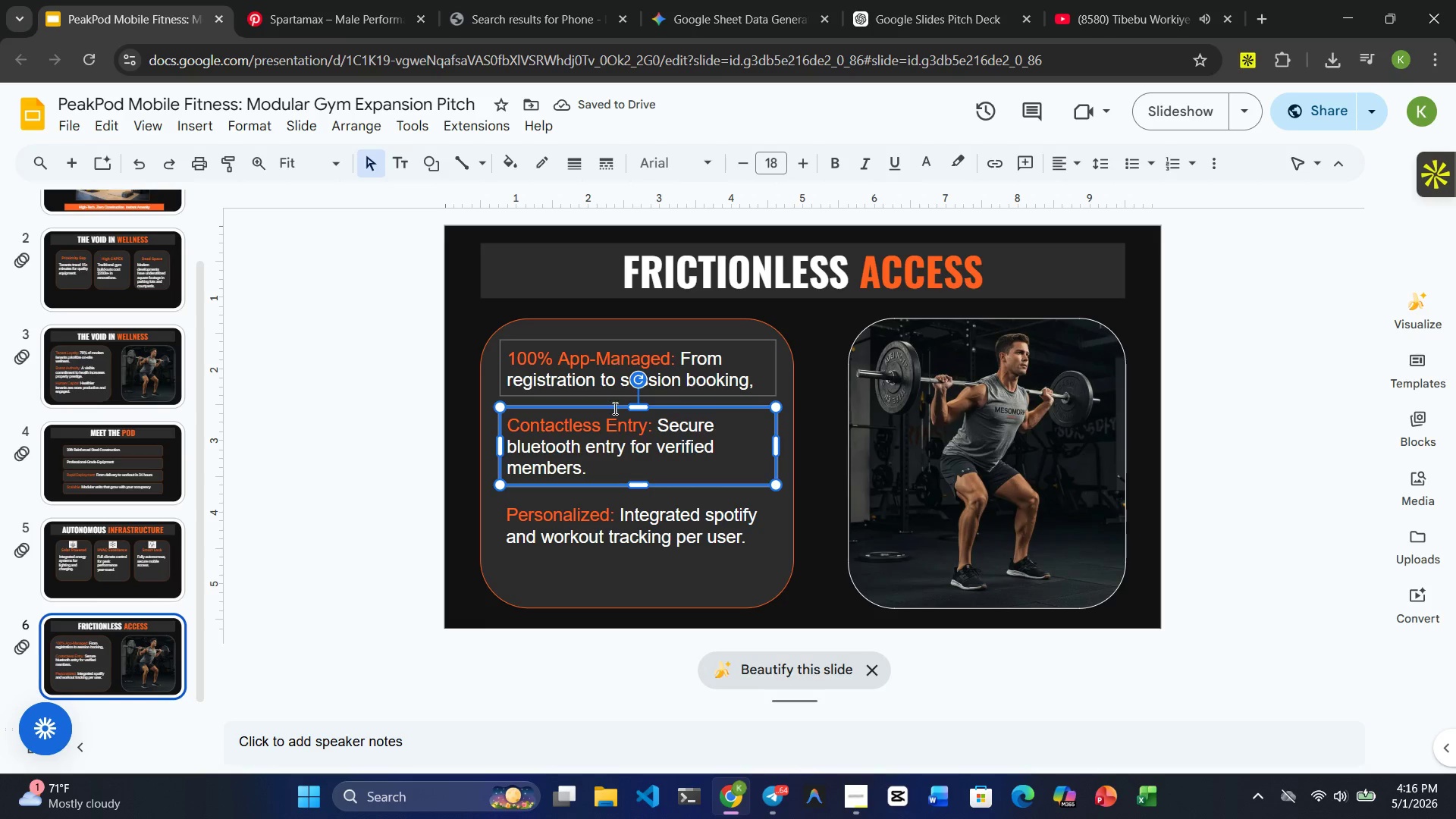 
wait(5.89)
 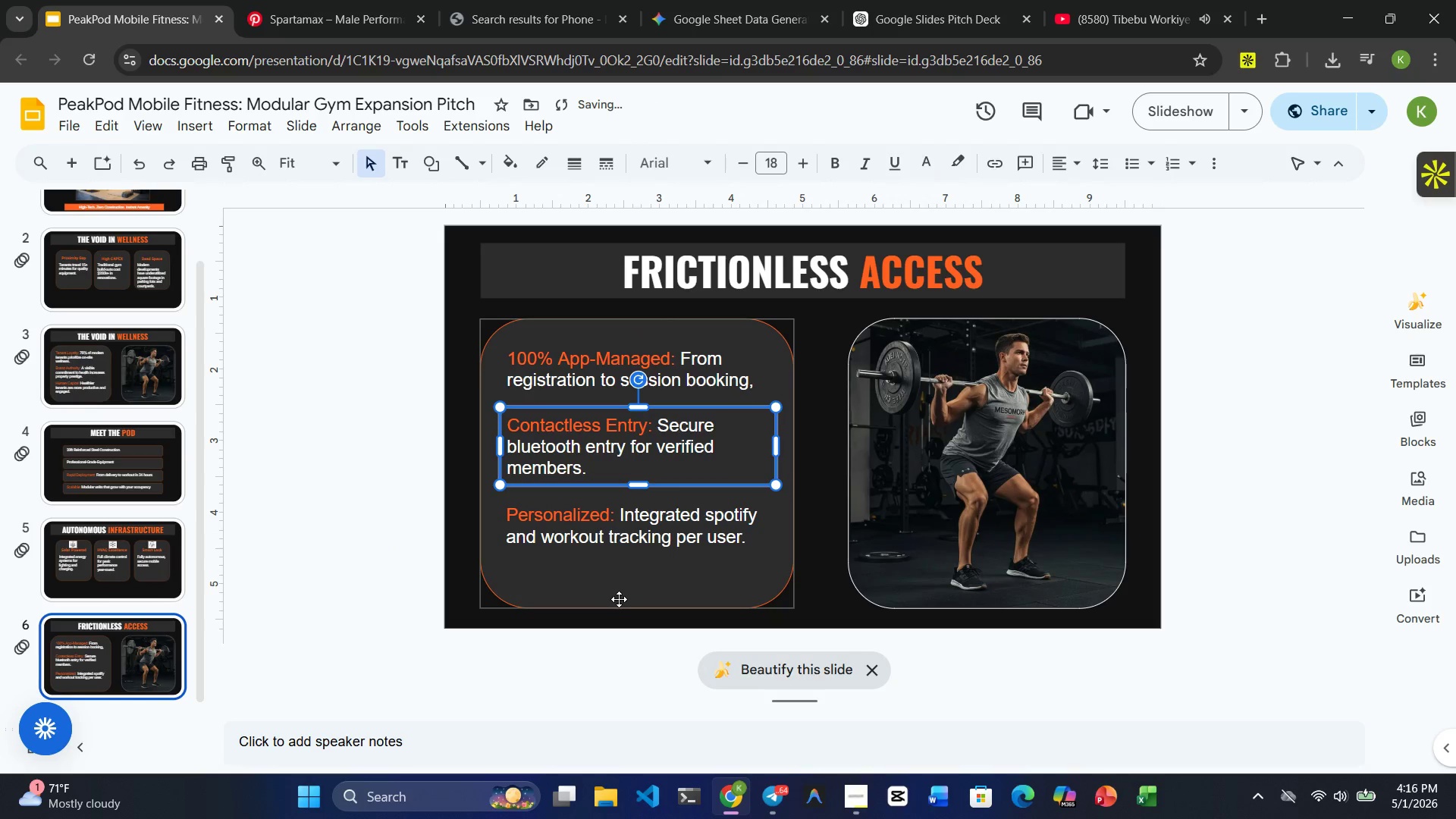 
left_click([621, 369])
 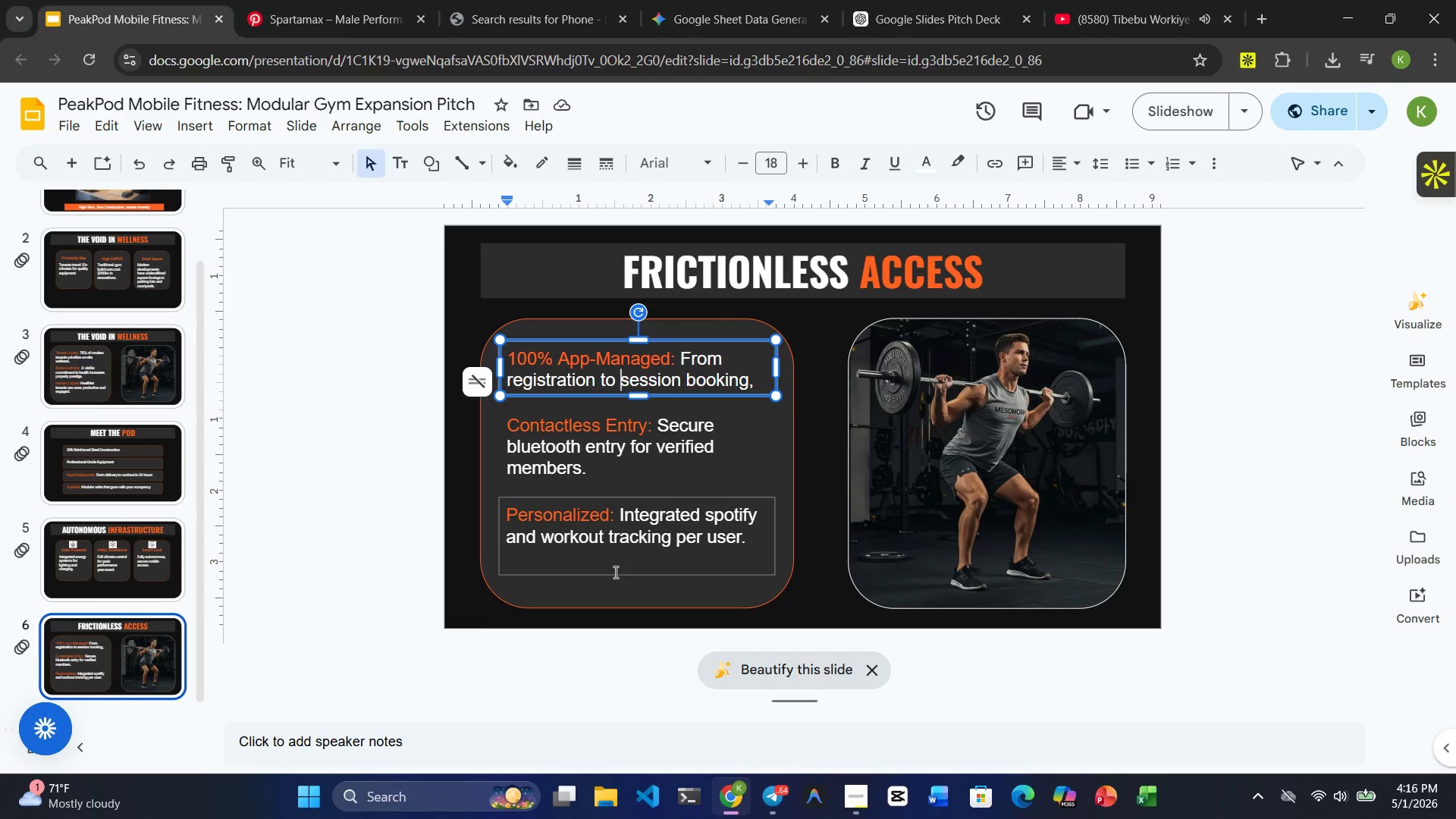 
left_click([608, 598])
 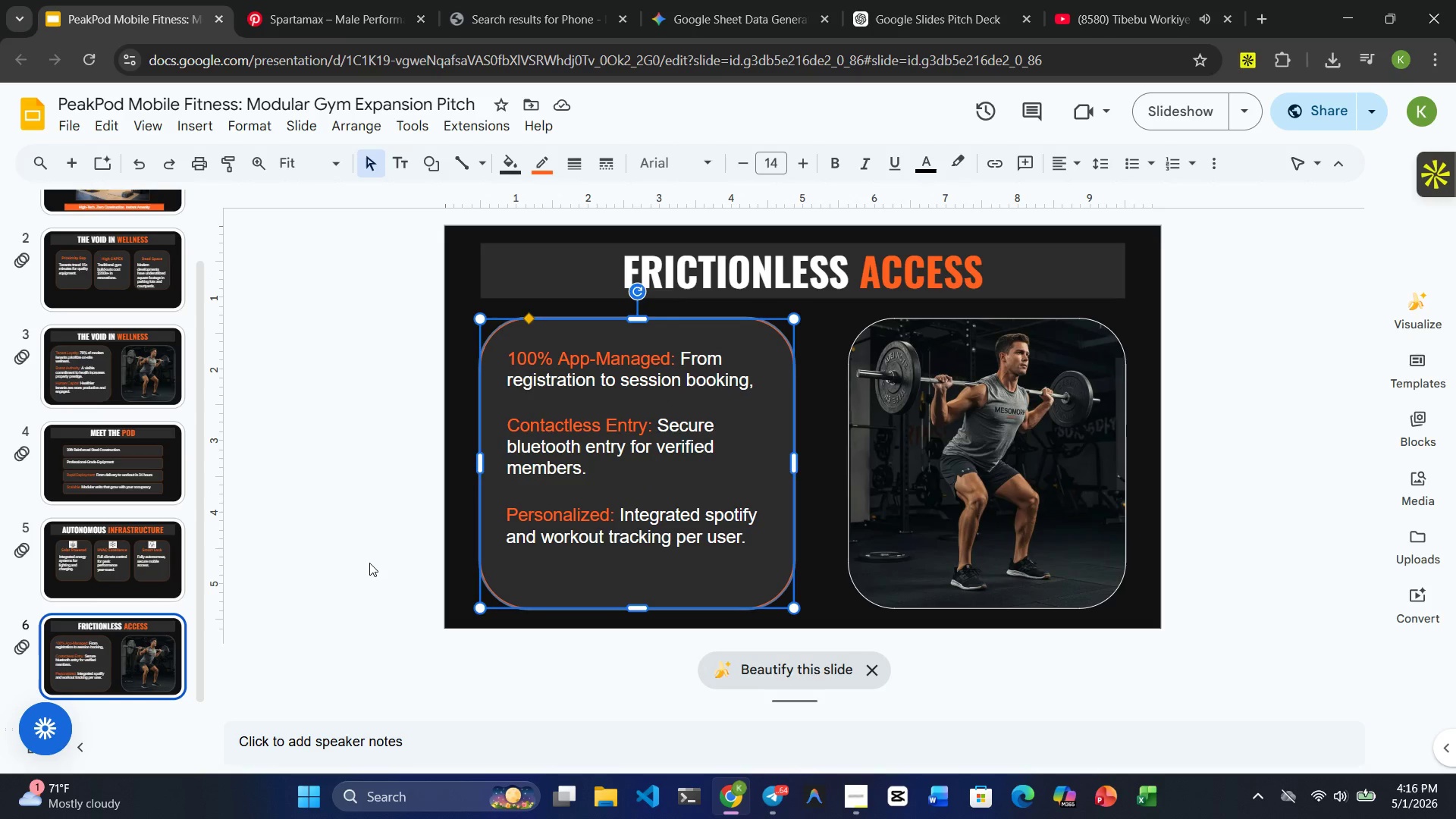 
left_click([364, 560])
 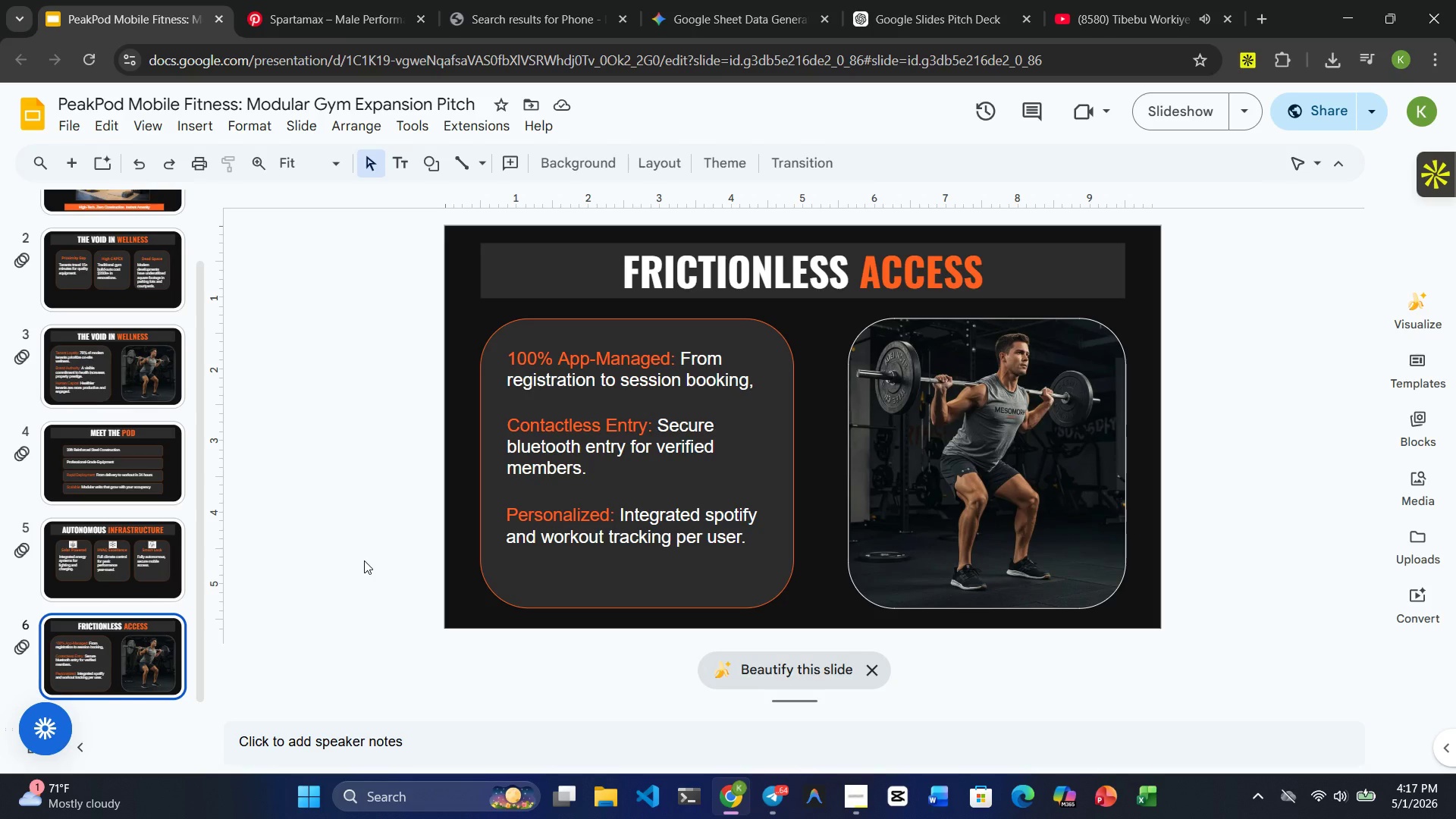 
wait(54.8)
 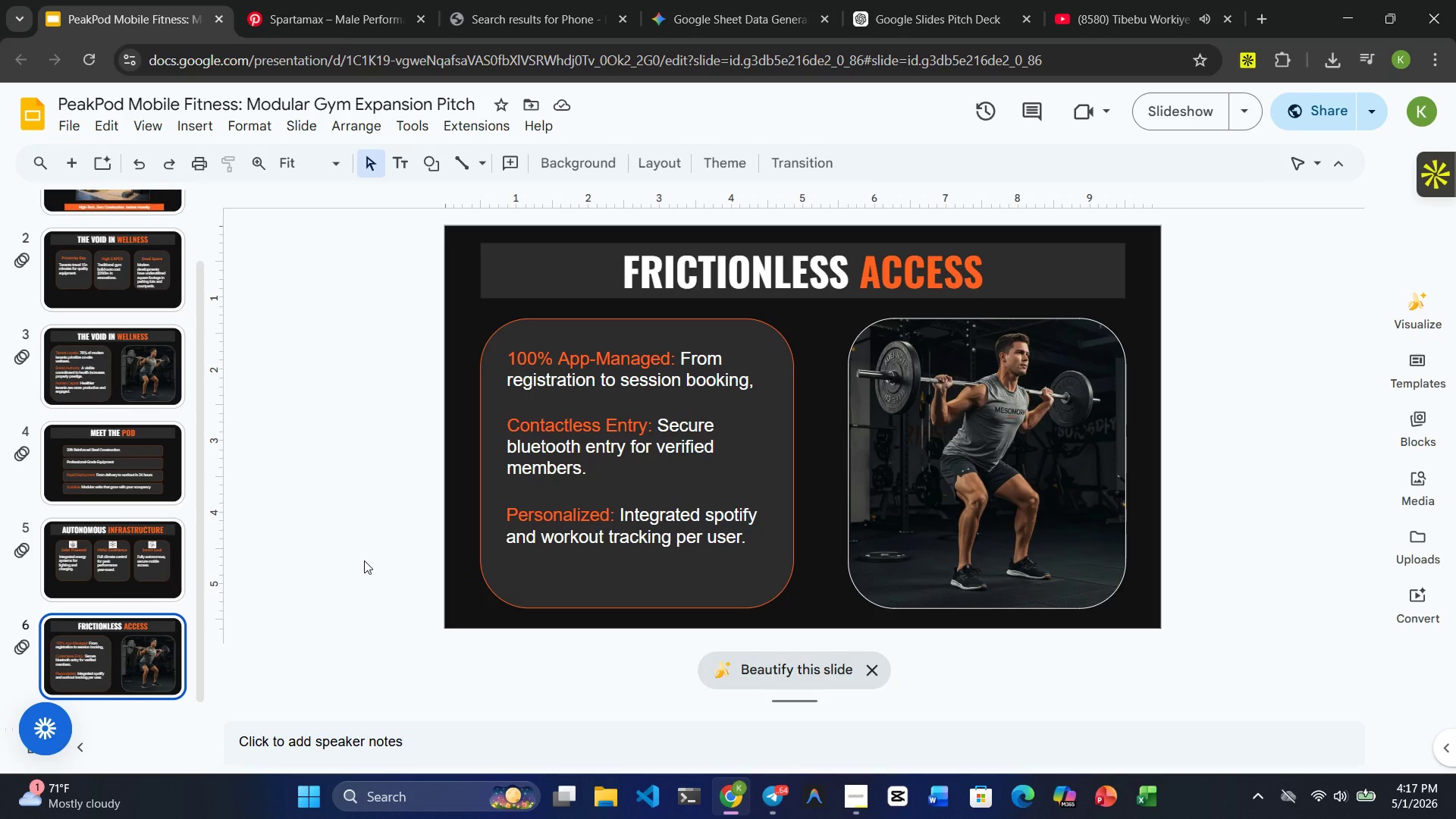 
left_click([384, 22])
 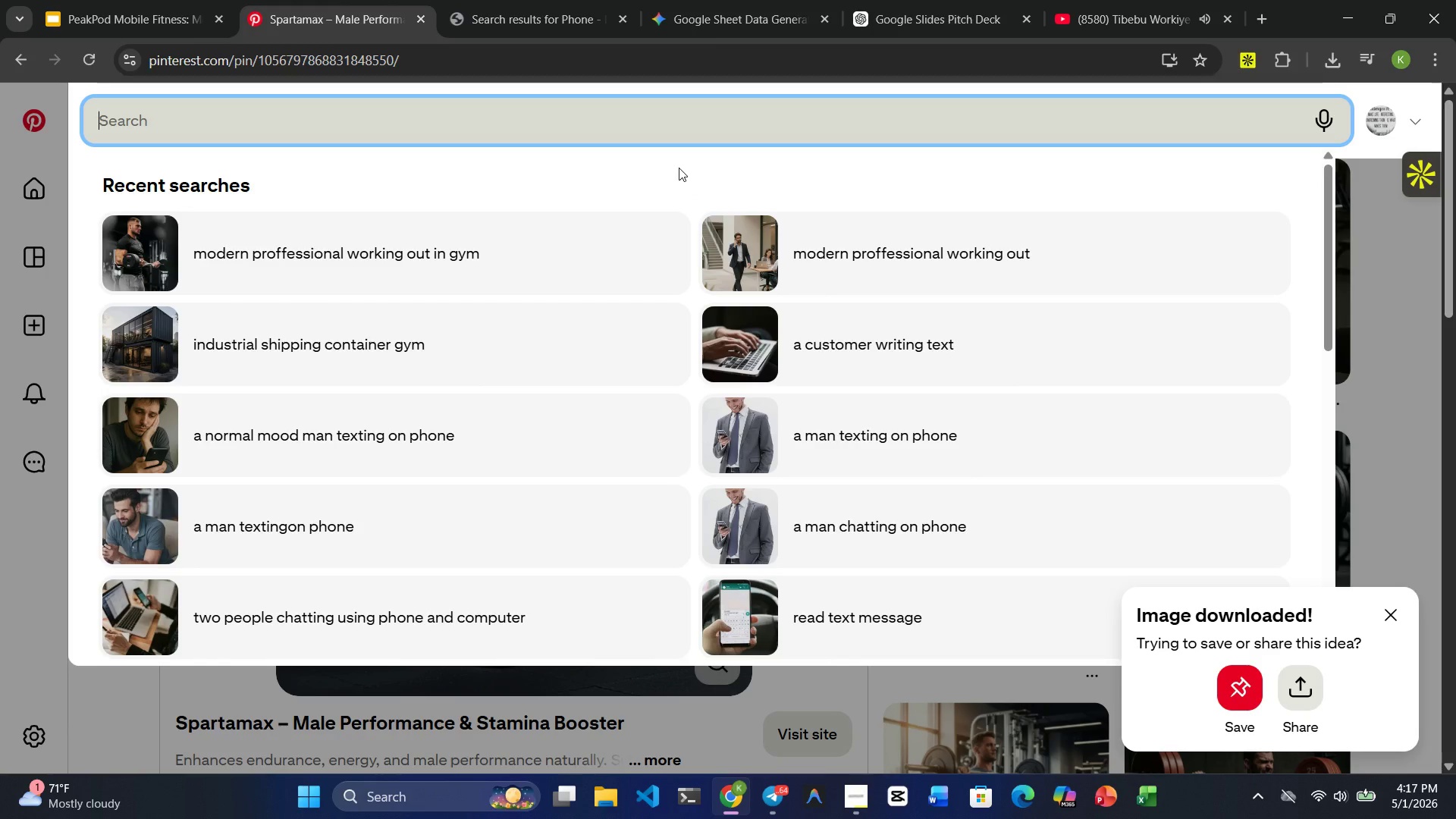 
type(phone mock )
key(Backspace)
 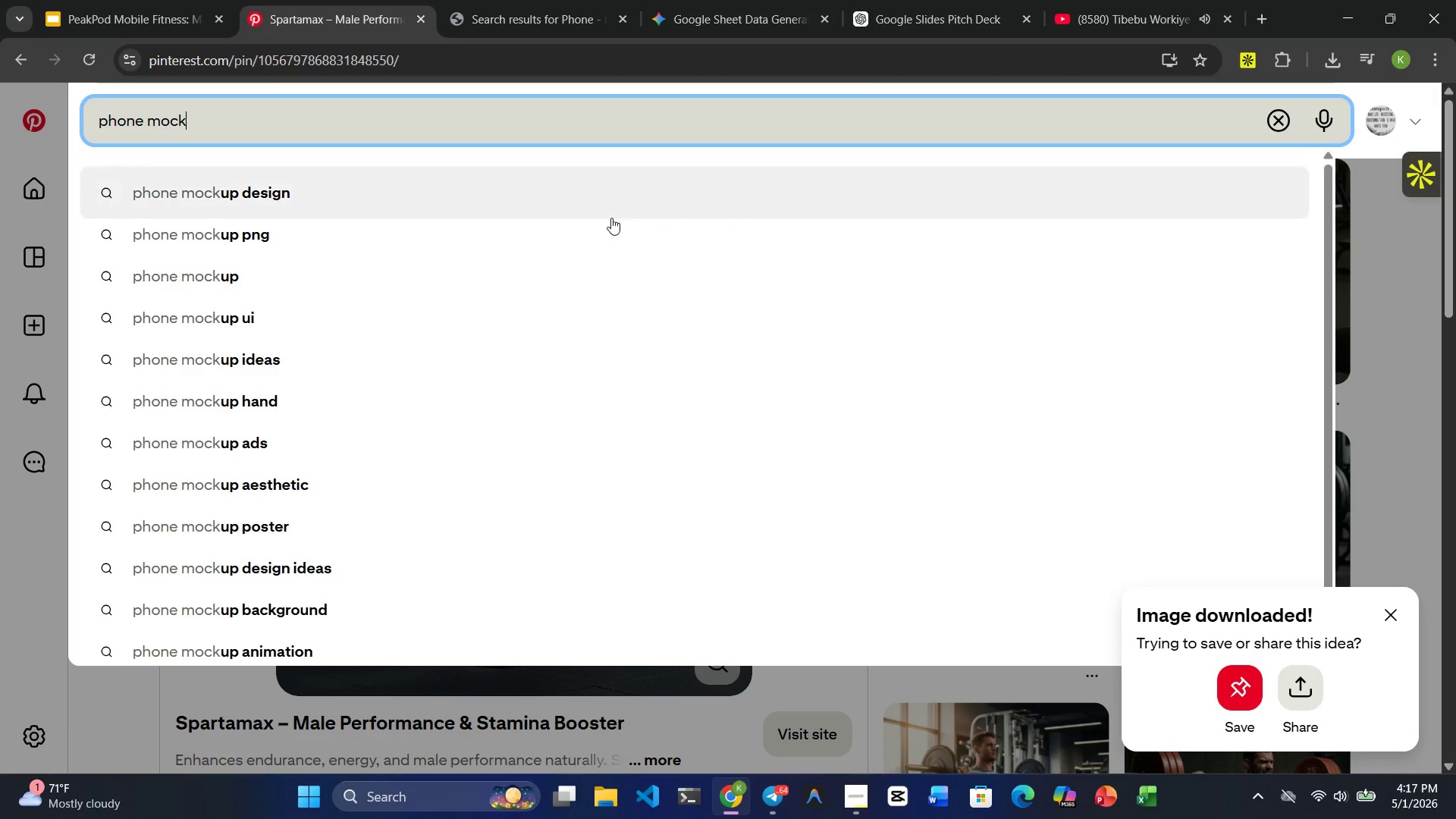 
left_click([347, 271])
 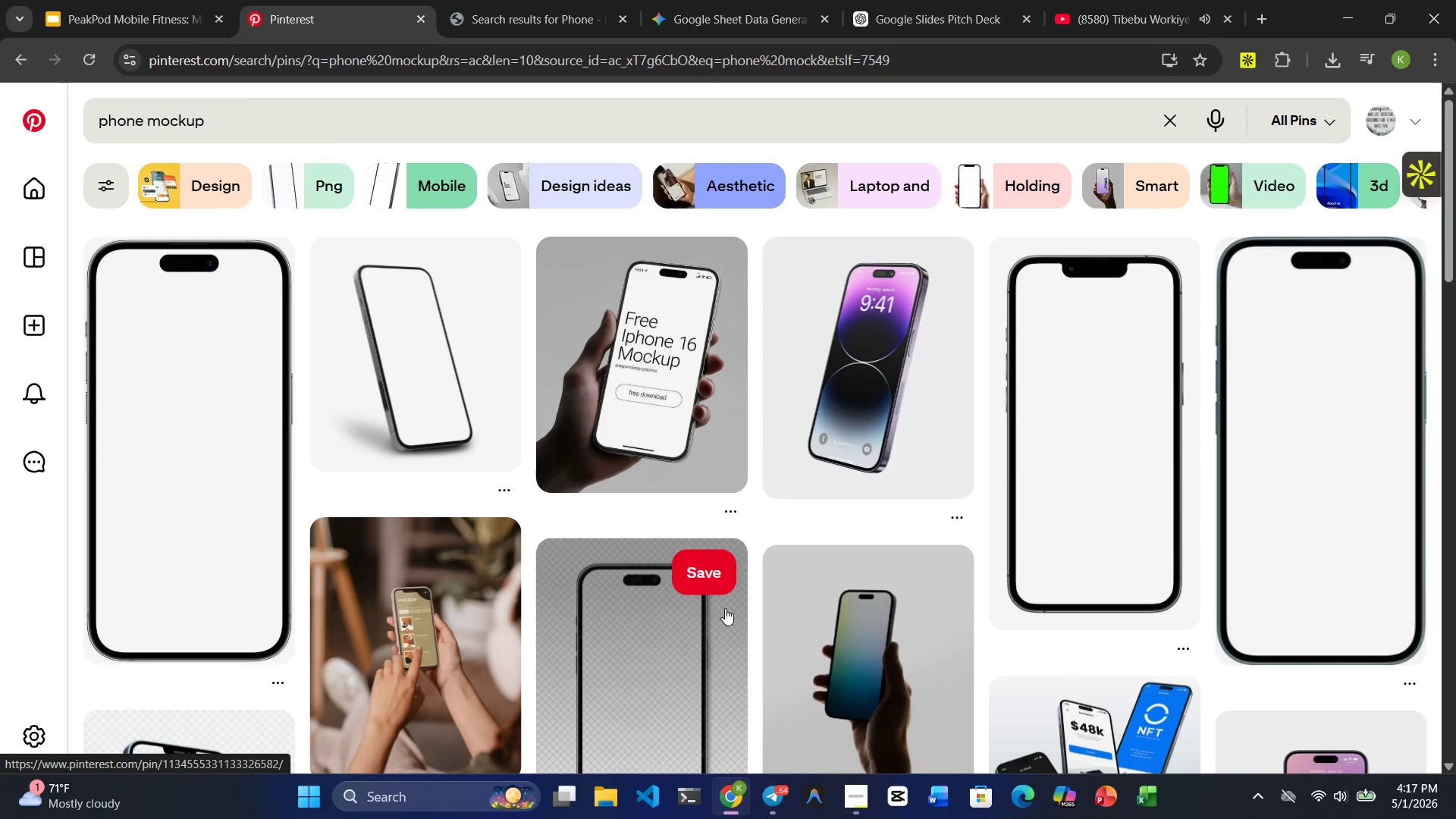 
wait(7.69)
 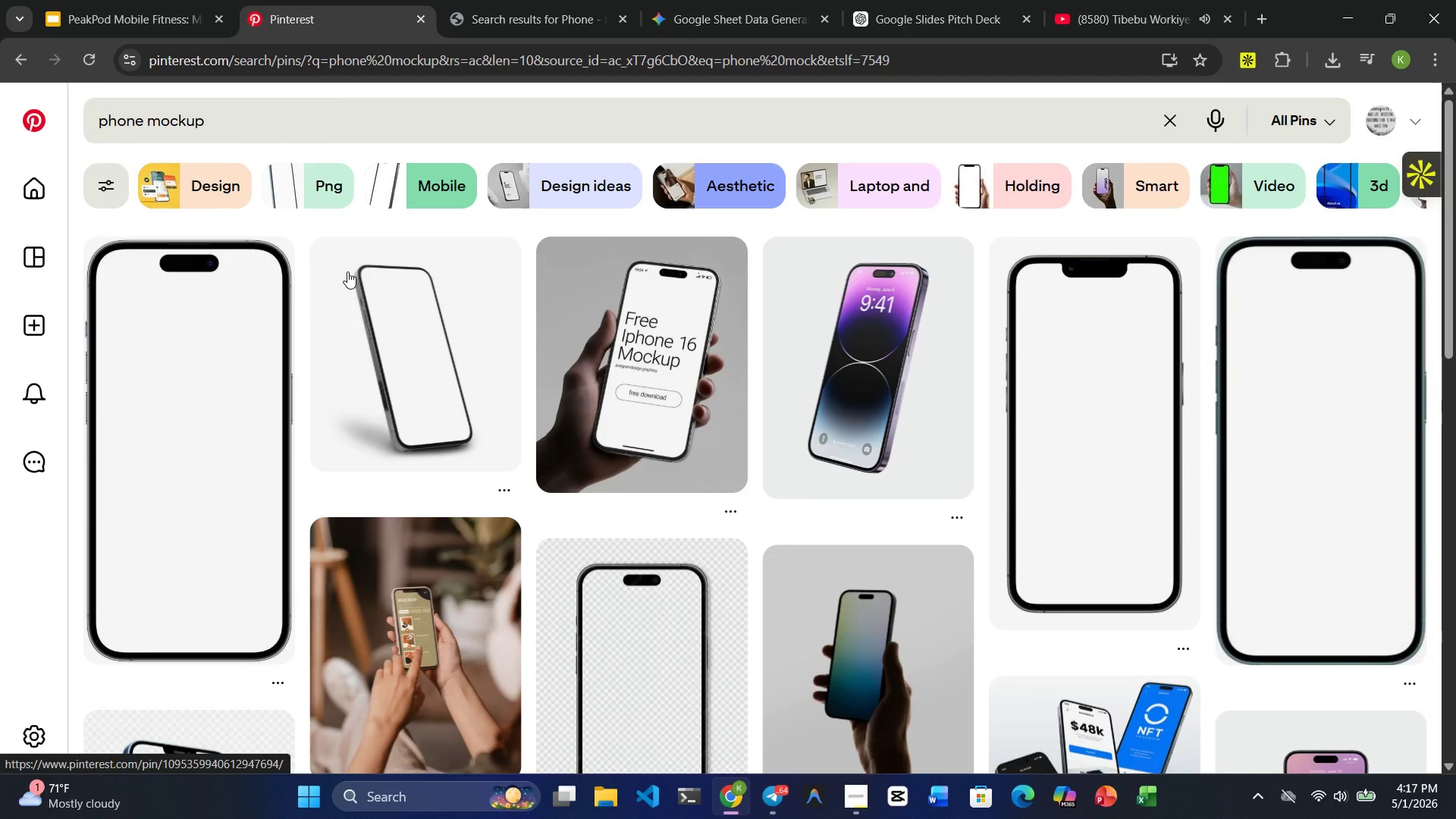 
mouse_move([711, 512])
 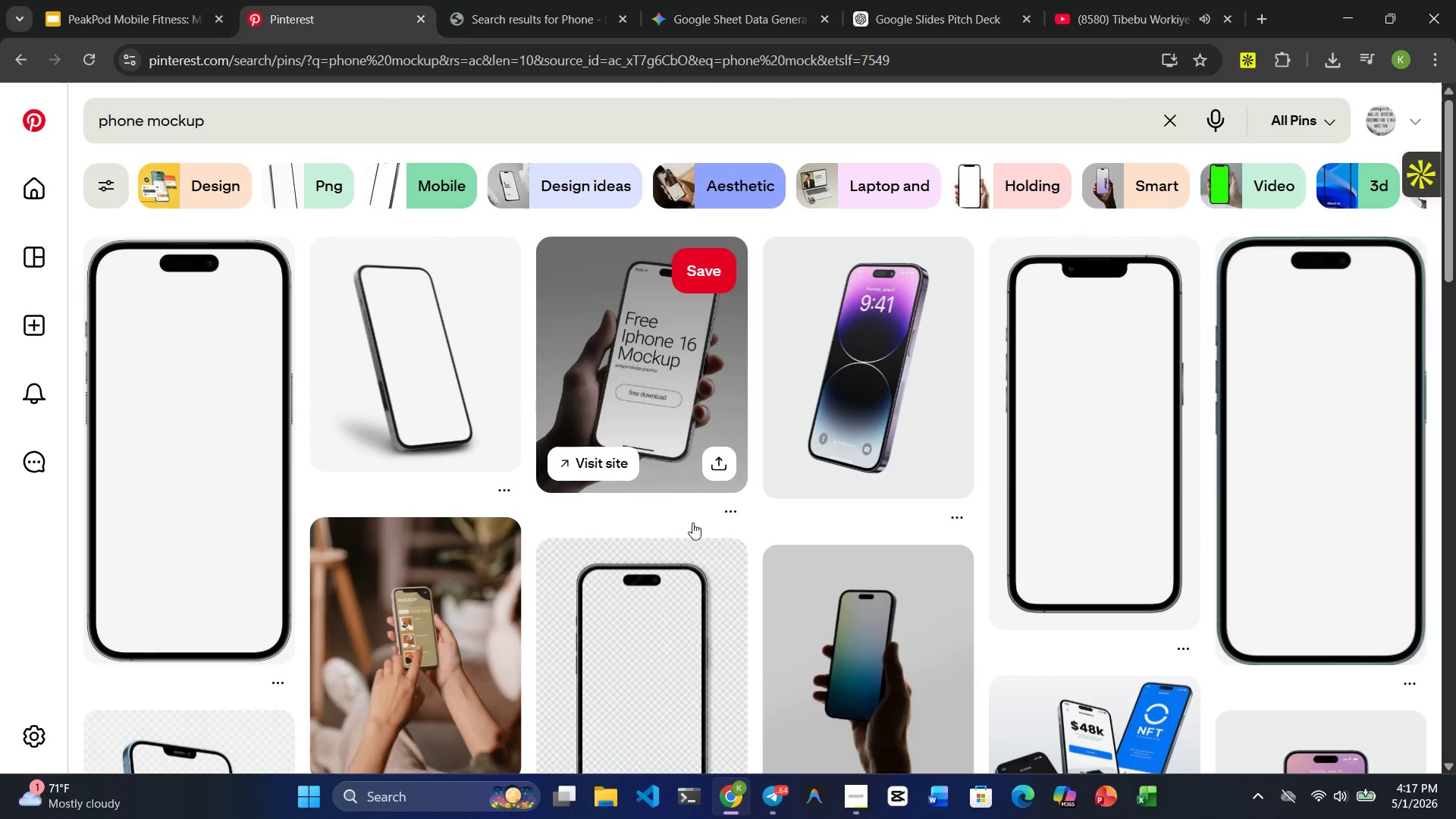 
mouse_move([679, 532])
 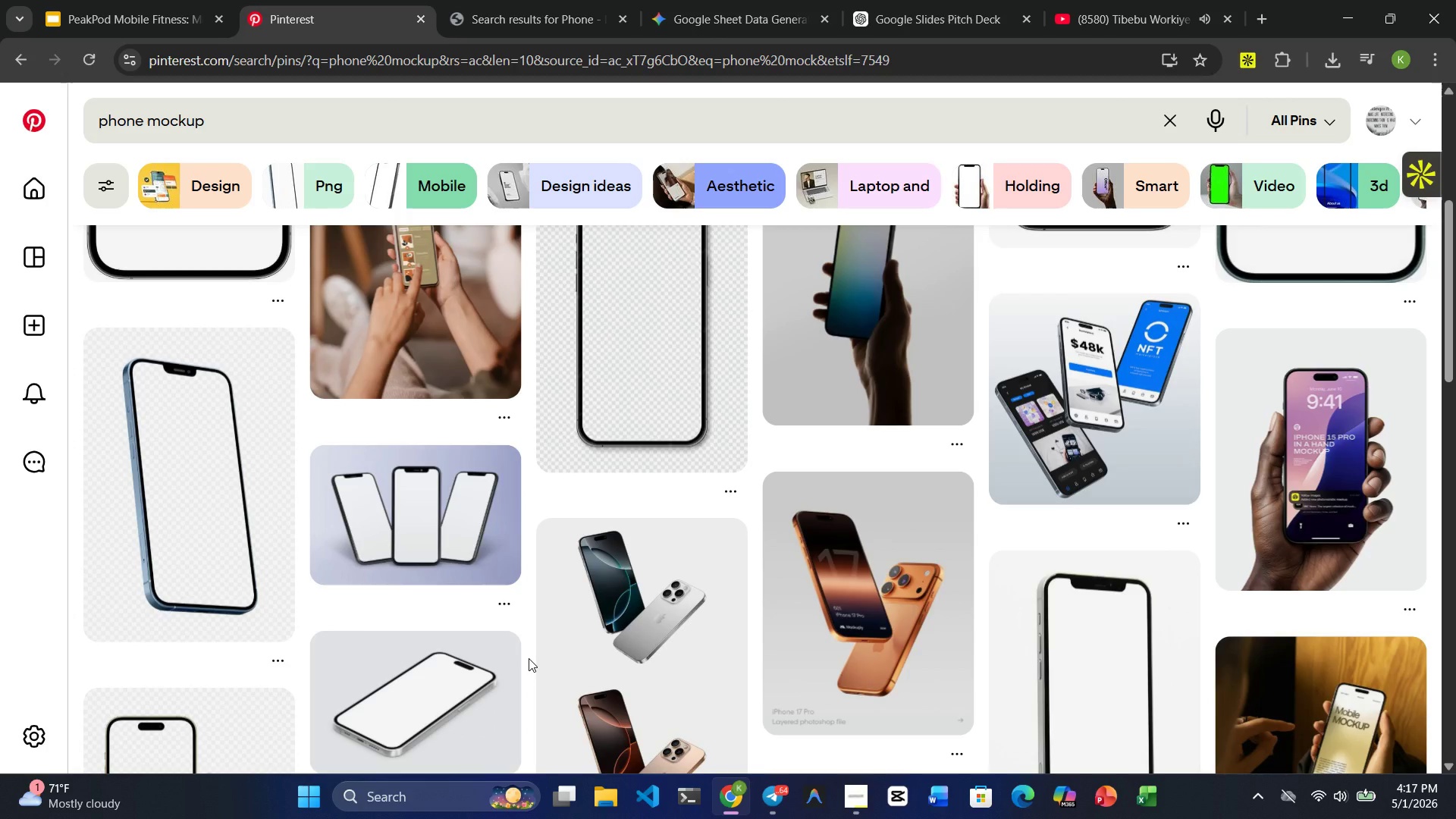 
wait(9.47)
 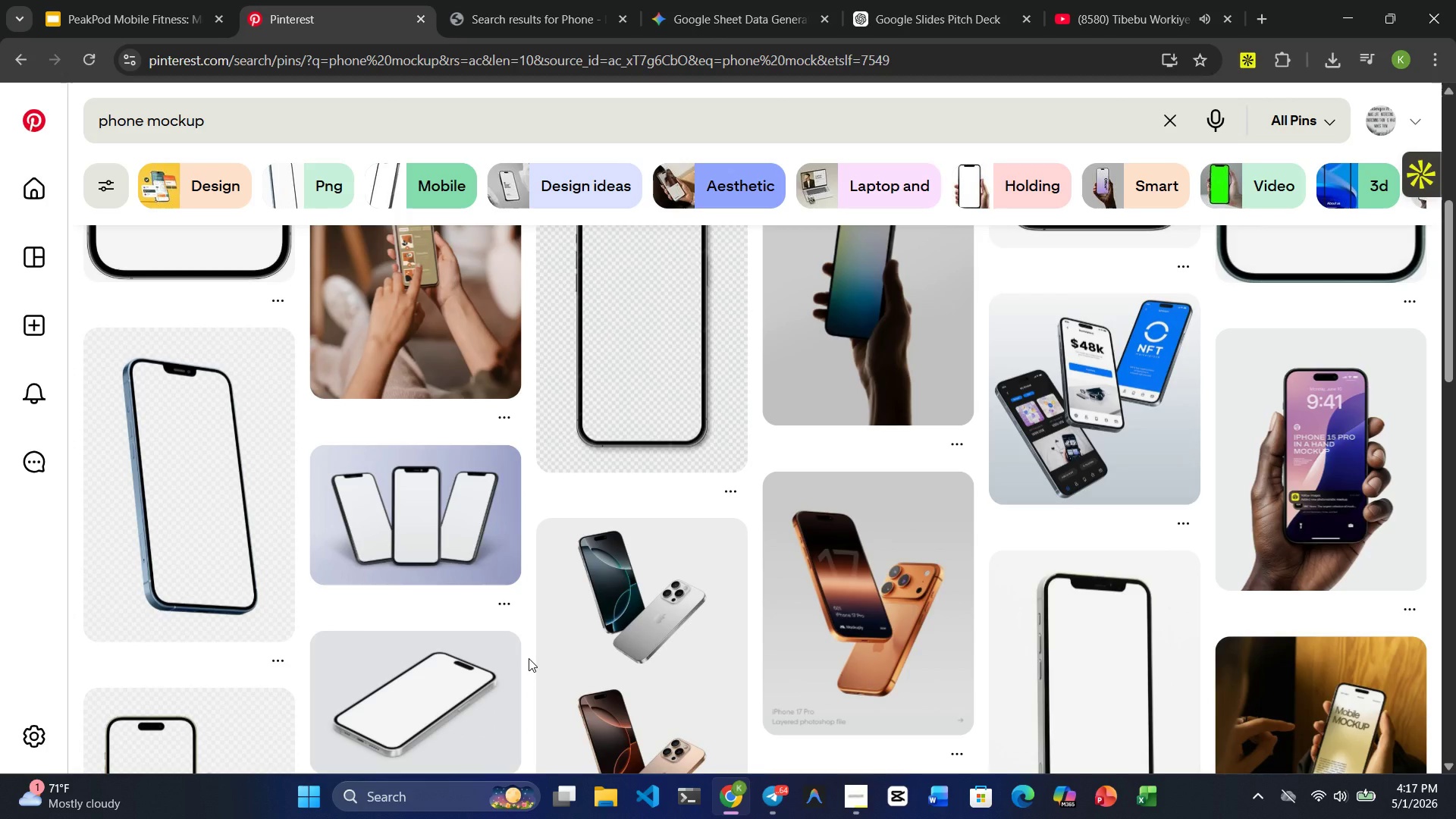 
mouse_move([823, 598])
 